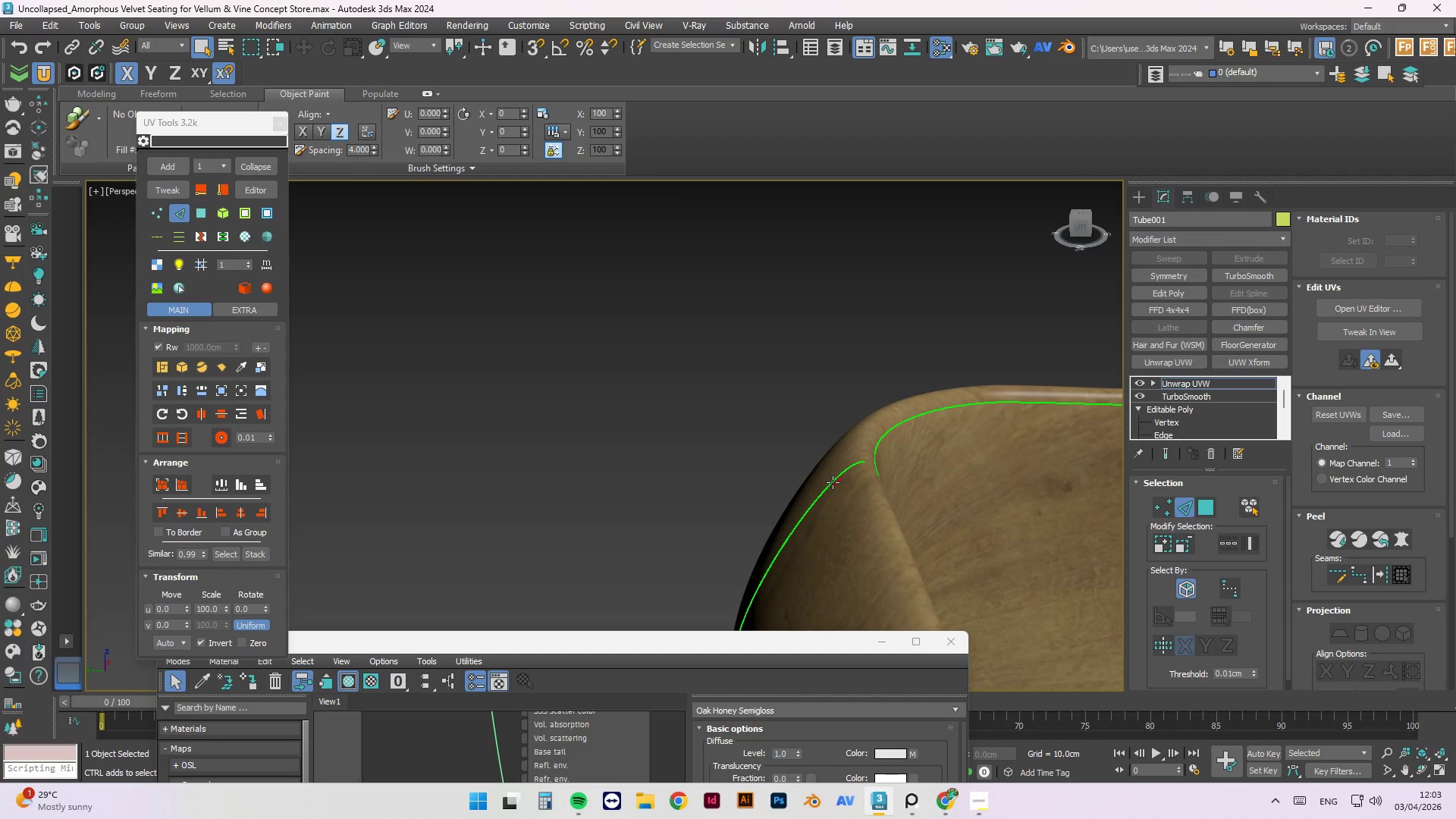 
double_click([833, 482])
 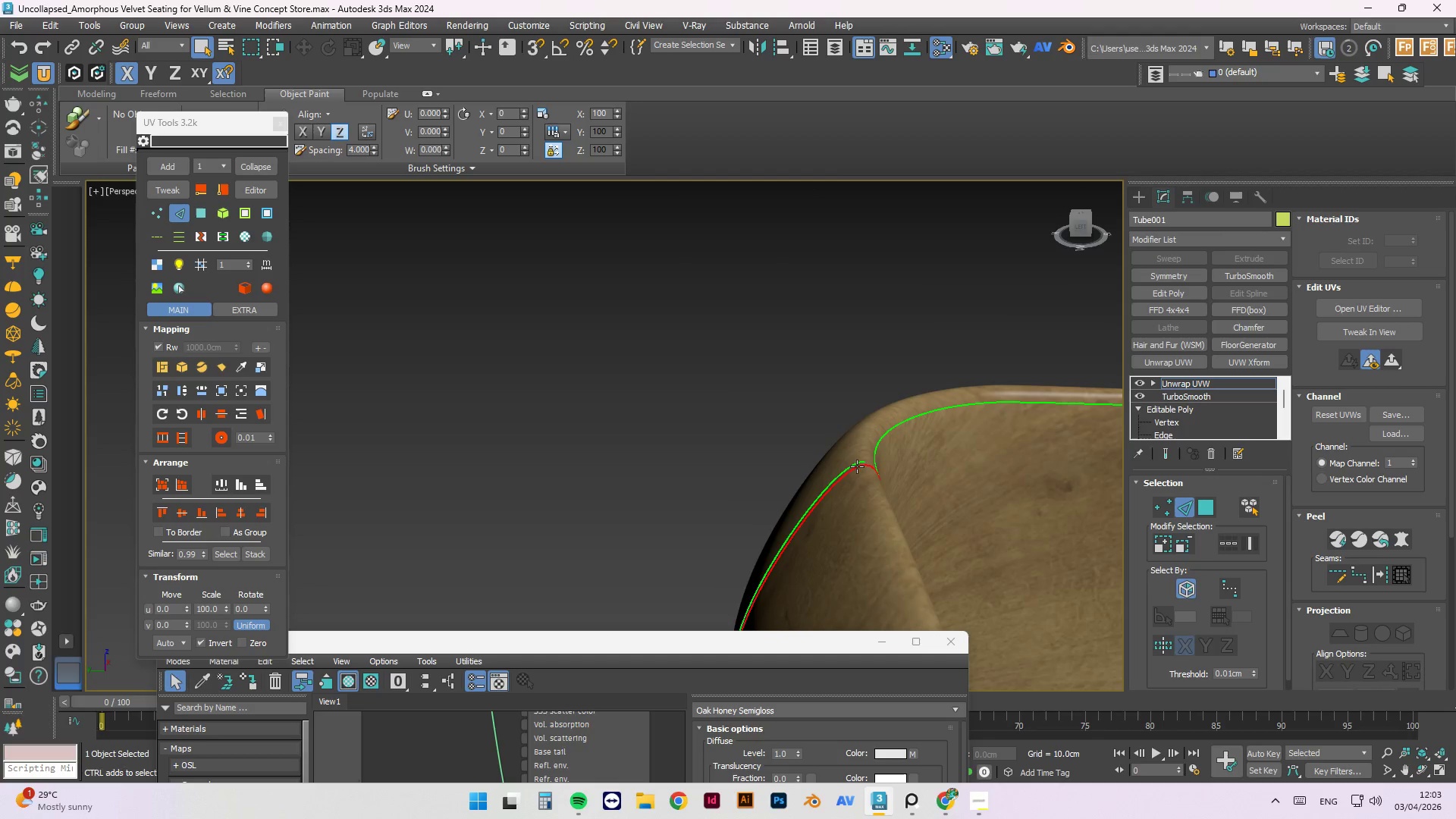 
hold_key(key=AltLeft, duration=0.7)
left_click([858, 467])
 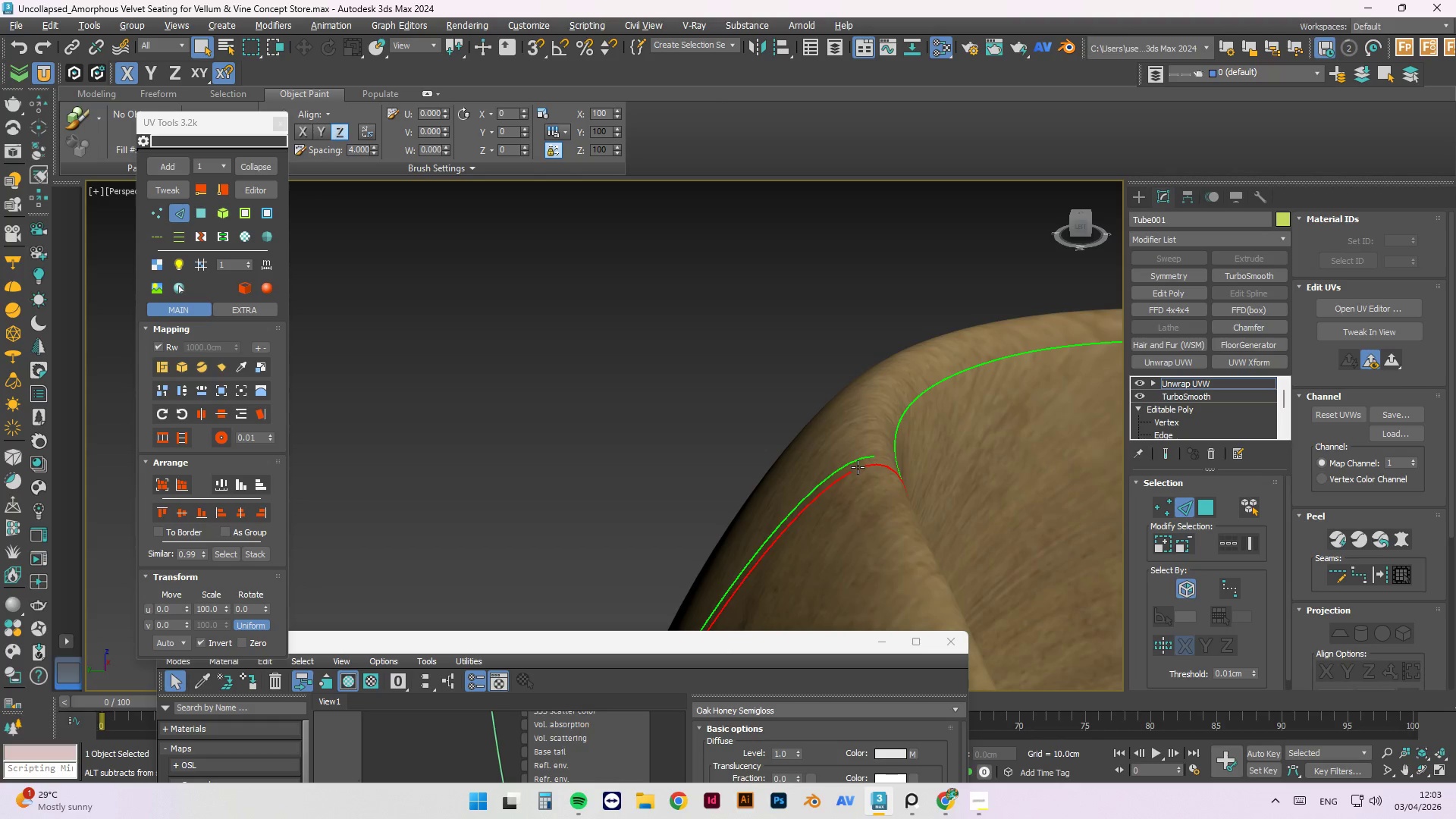 
scroll: coordinate [858, 466], scroll_direction: up, amount: 2.0
 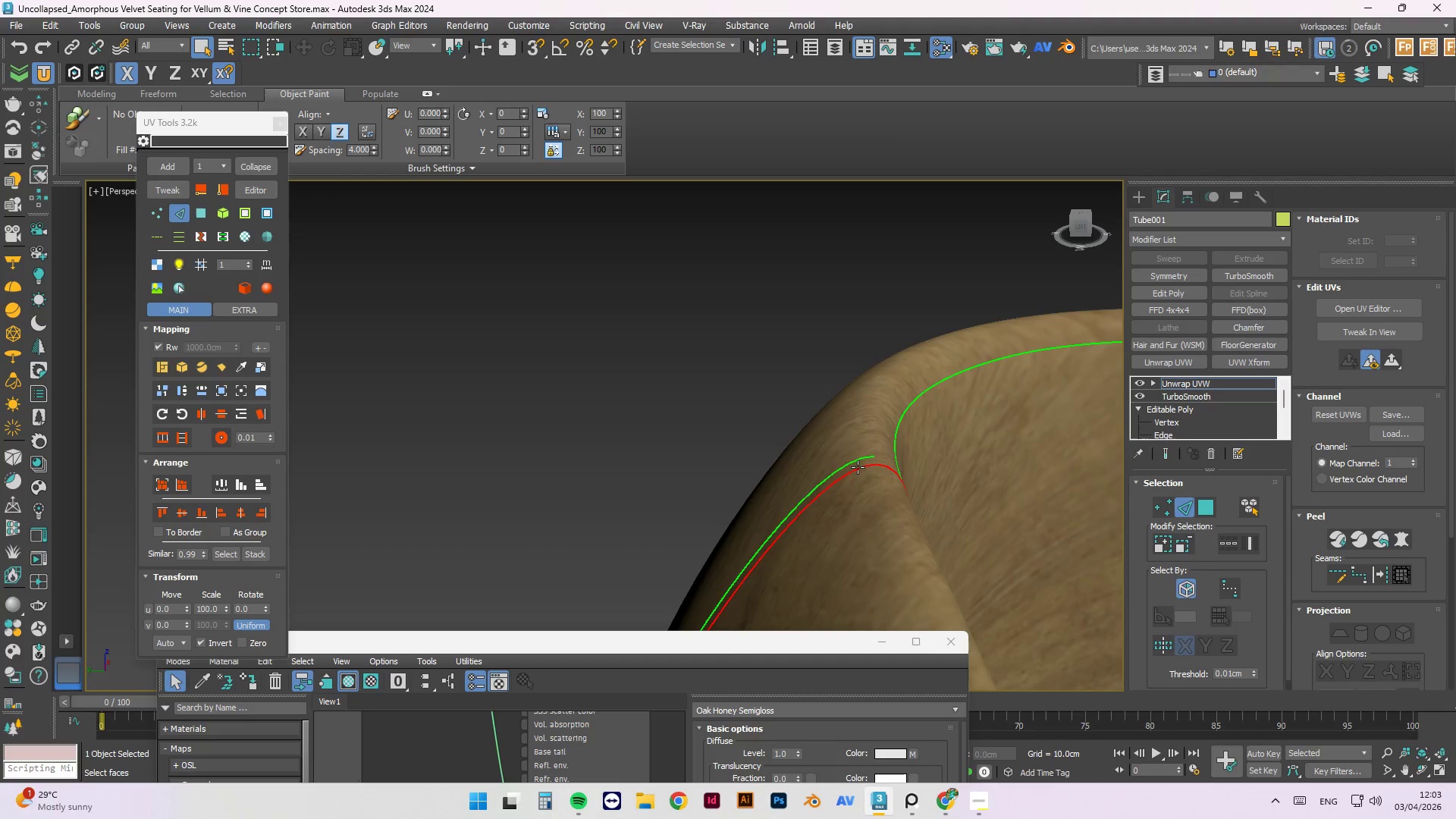 
double_click([858, 467])
 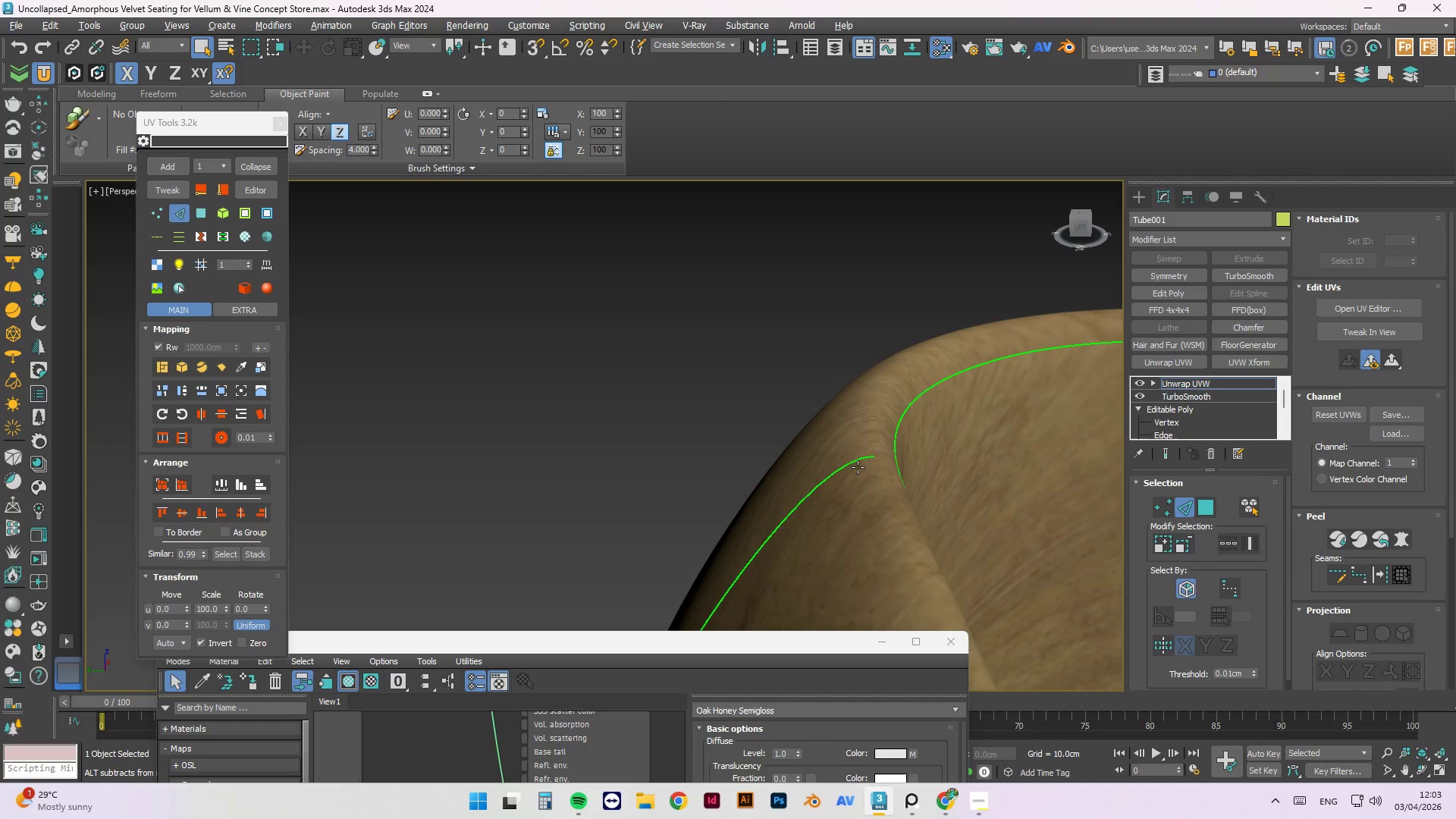 
hold_key(key=AltLeft, duration=1.86)
hold_key(key=ControlLeft, duration=0.75)
double_click([857, 458])
 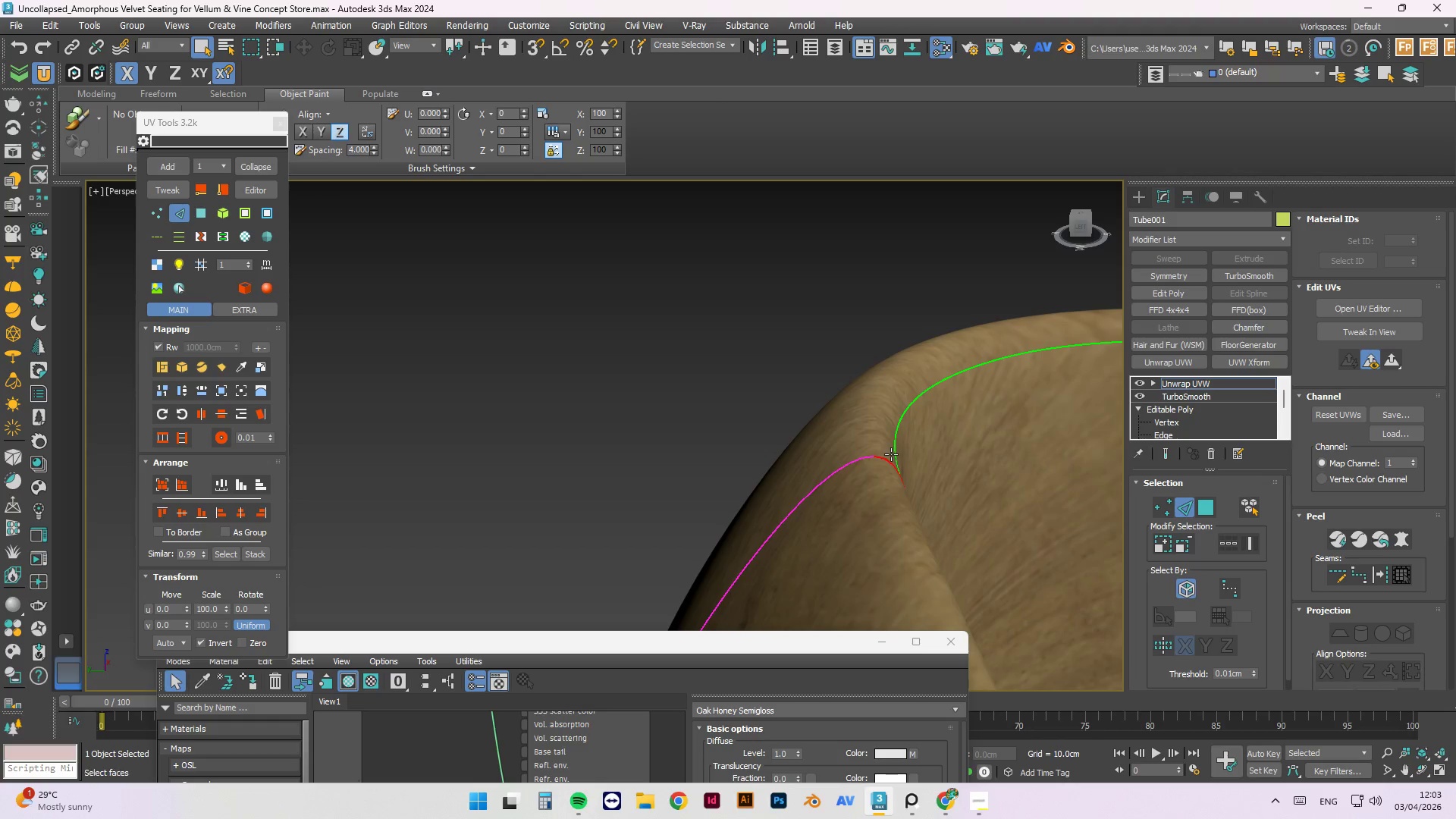 
key(Control+ControlLeft)
 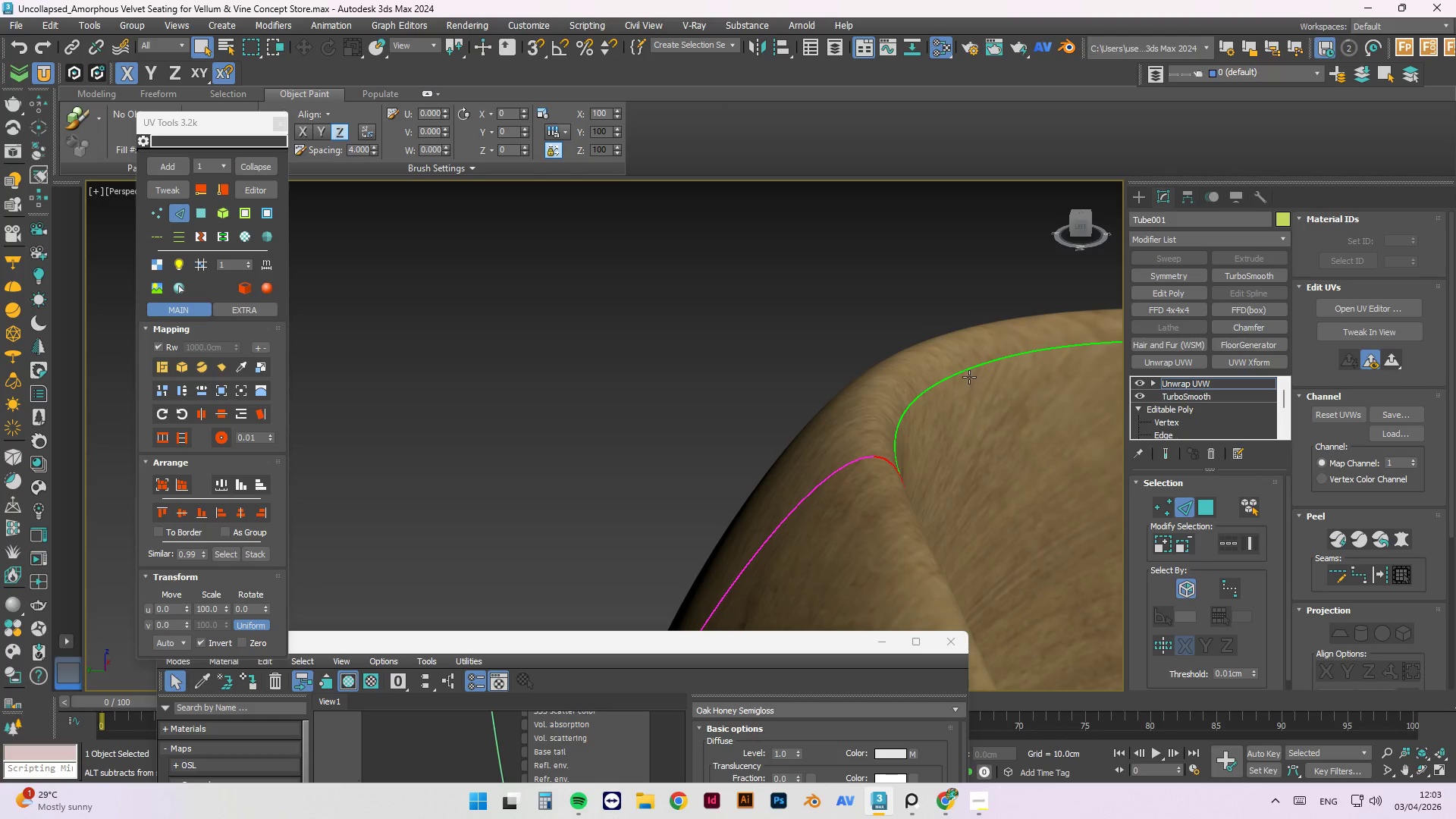 
hold_key(key=ControlLeft, duration=1.25)
 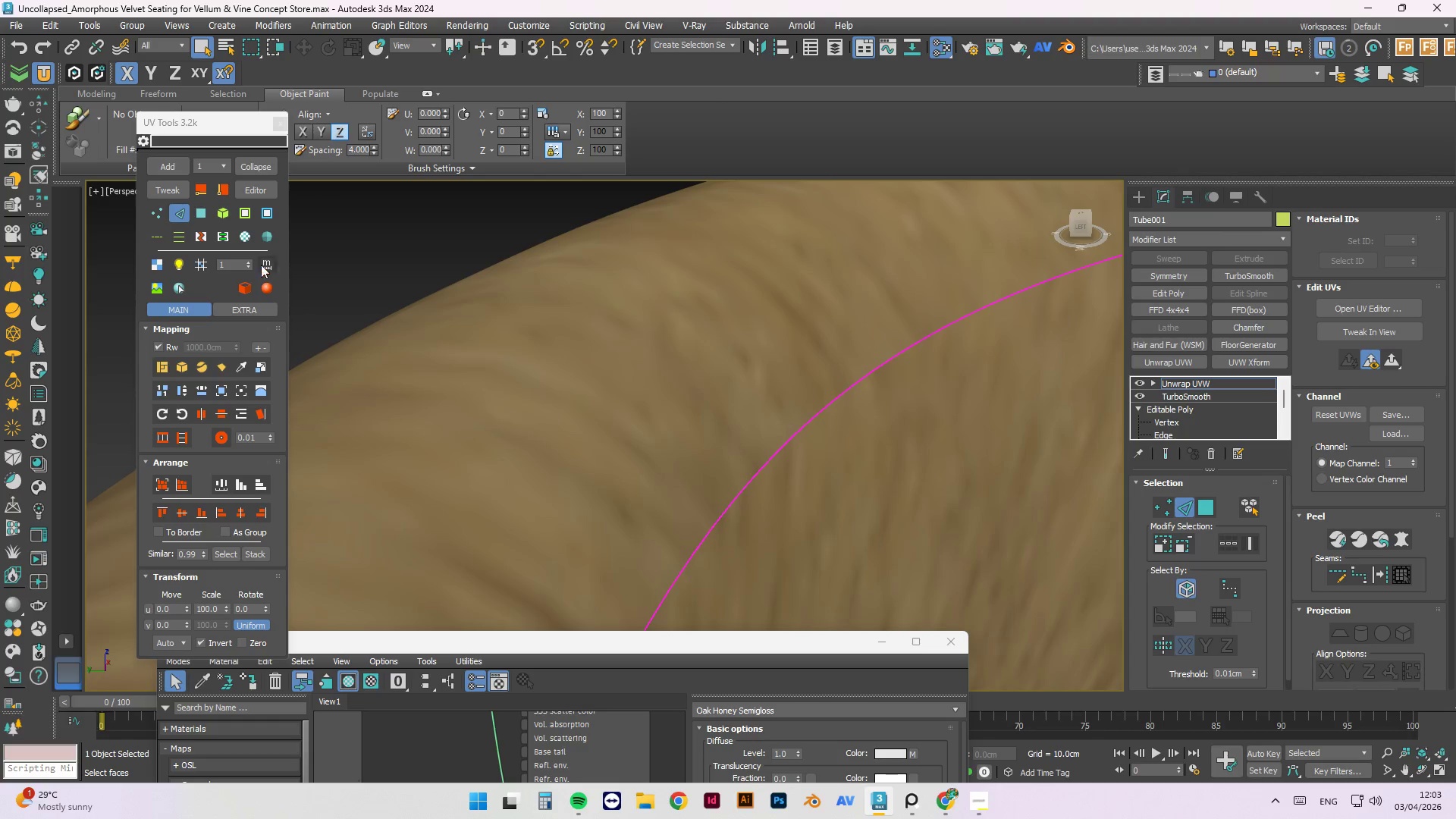 
scroll: coordinate [896, 385], scroll_direction: up, amount: 4.0
 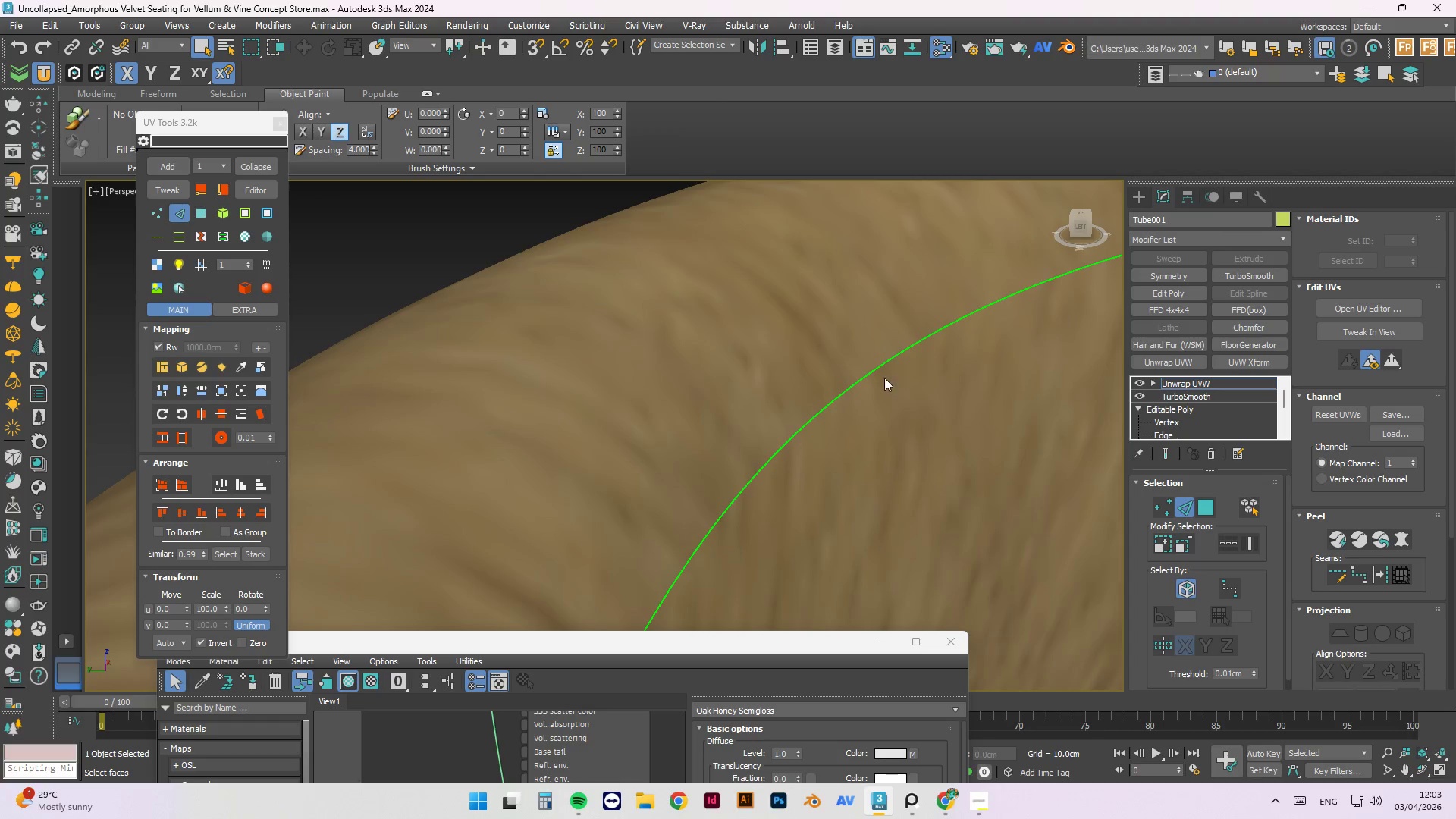 
left_click([875, 366])
 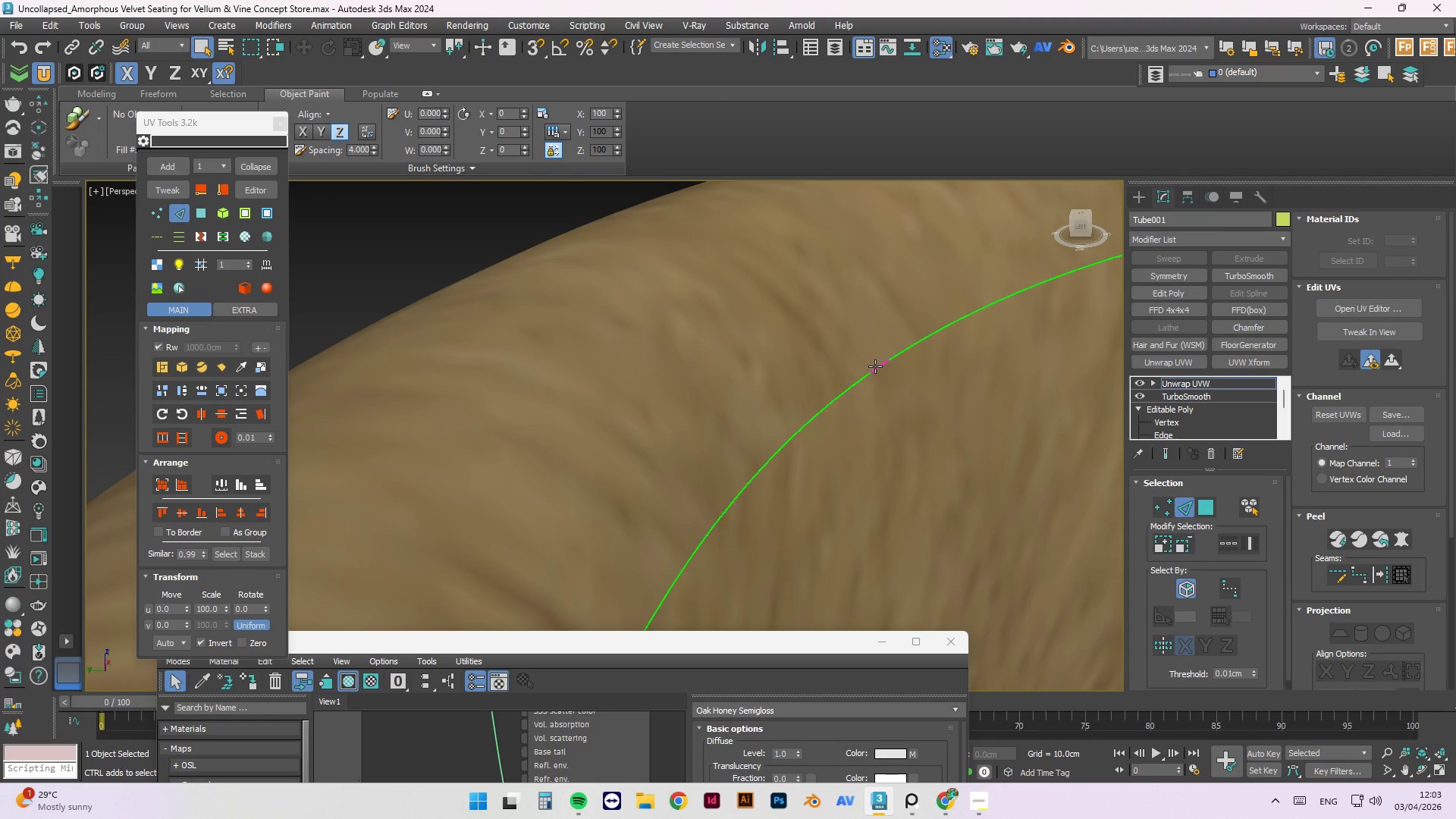 
double_click([875, 366])
 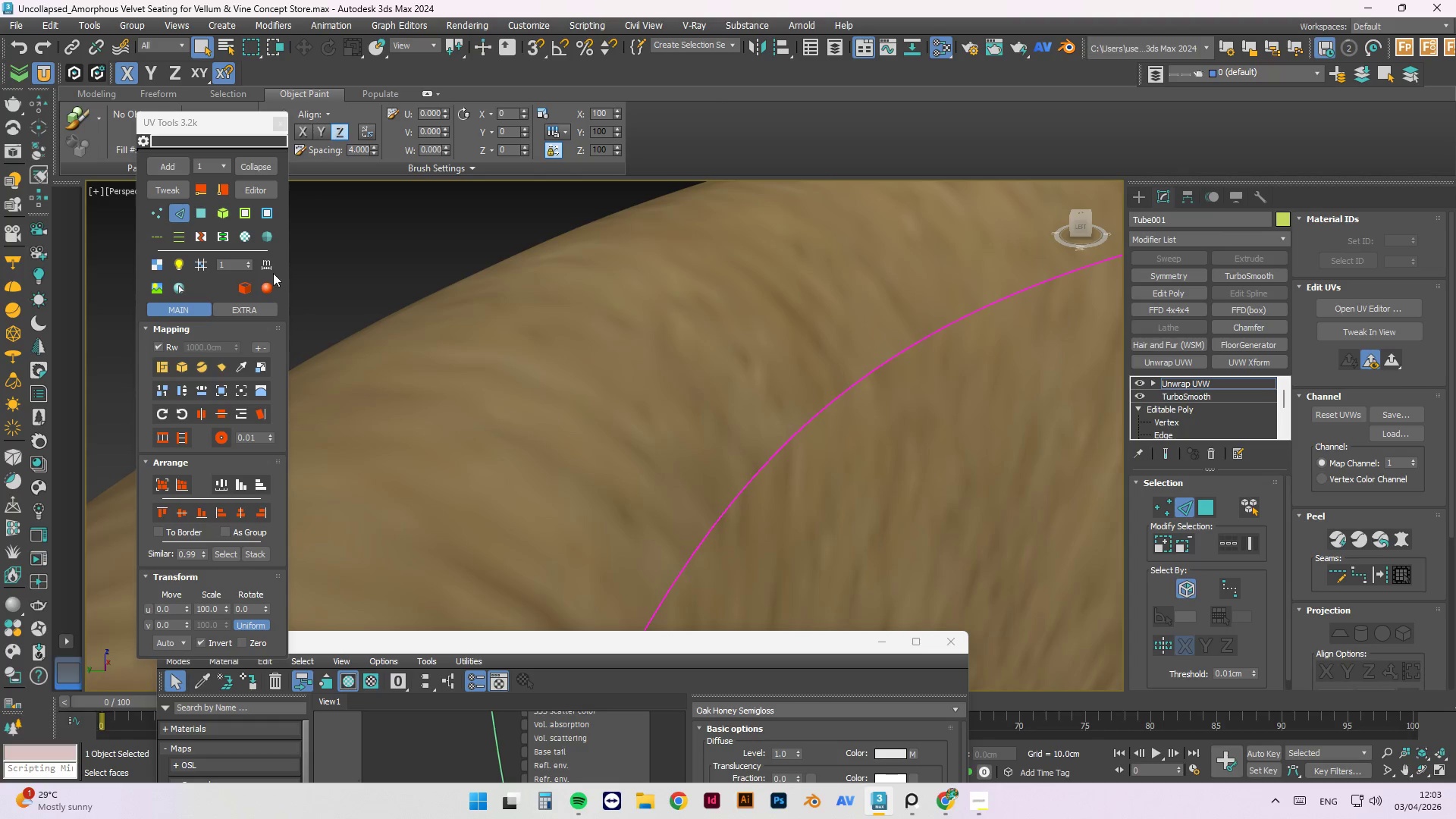 
hold_key(key=AltLeft, duration=0.72)
 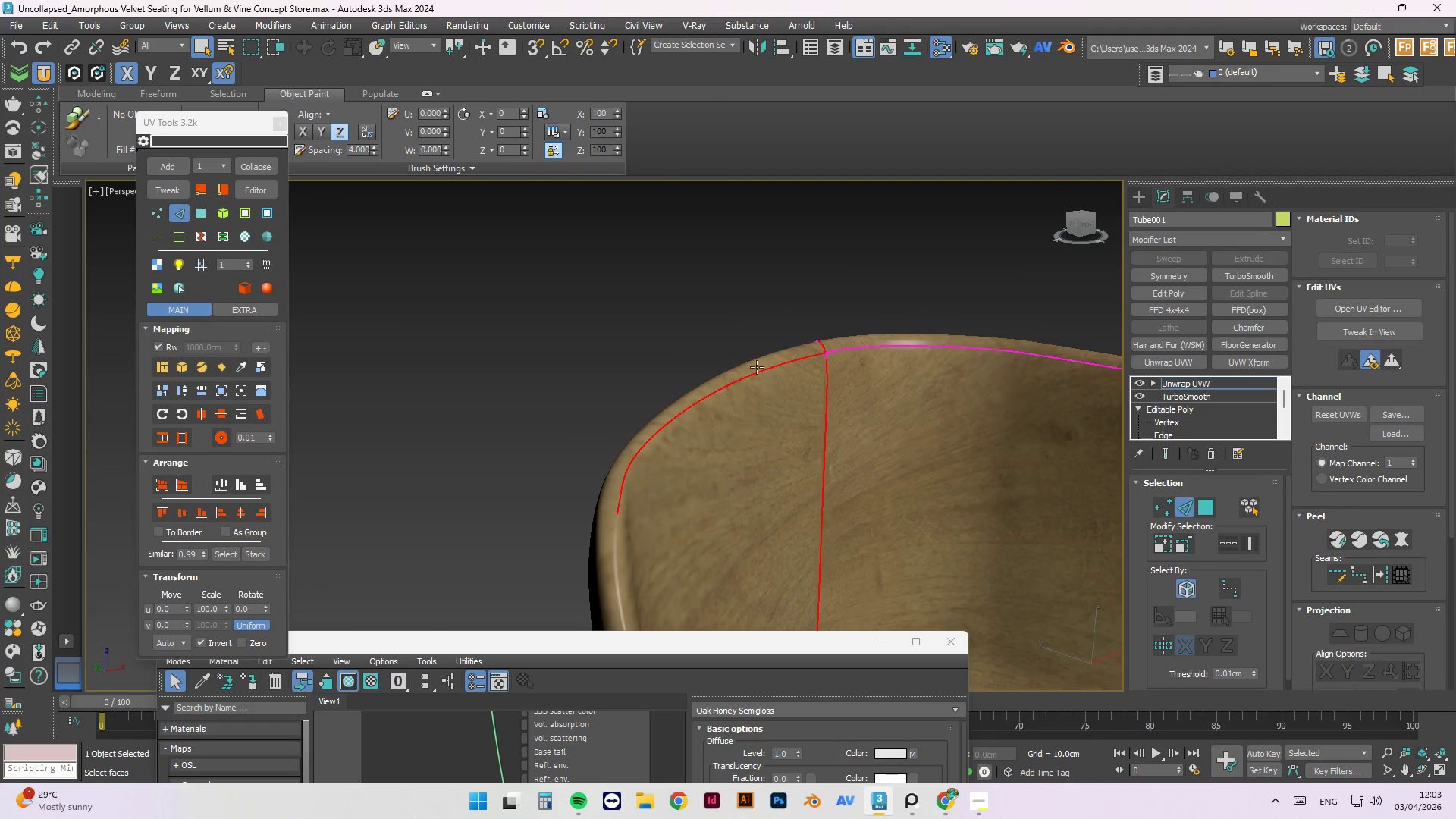 
scroll: coordinate [661, 361], scroll_direction: down, amount: 7.0
 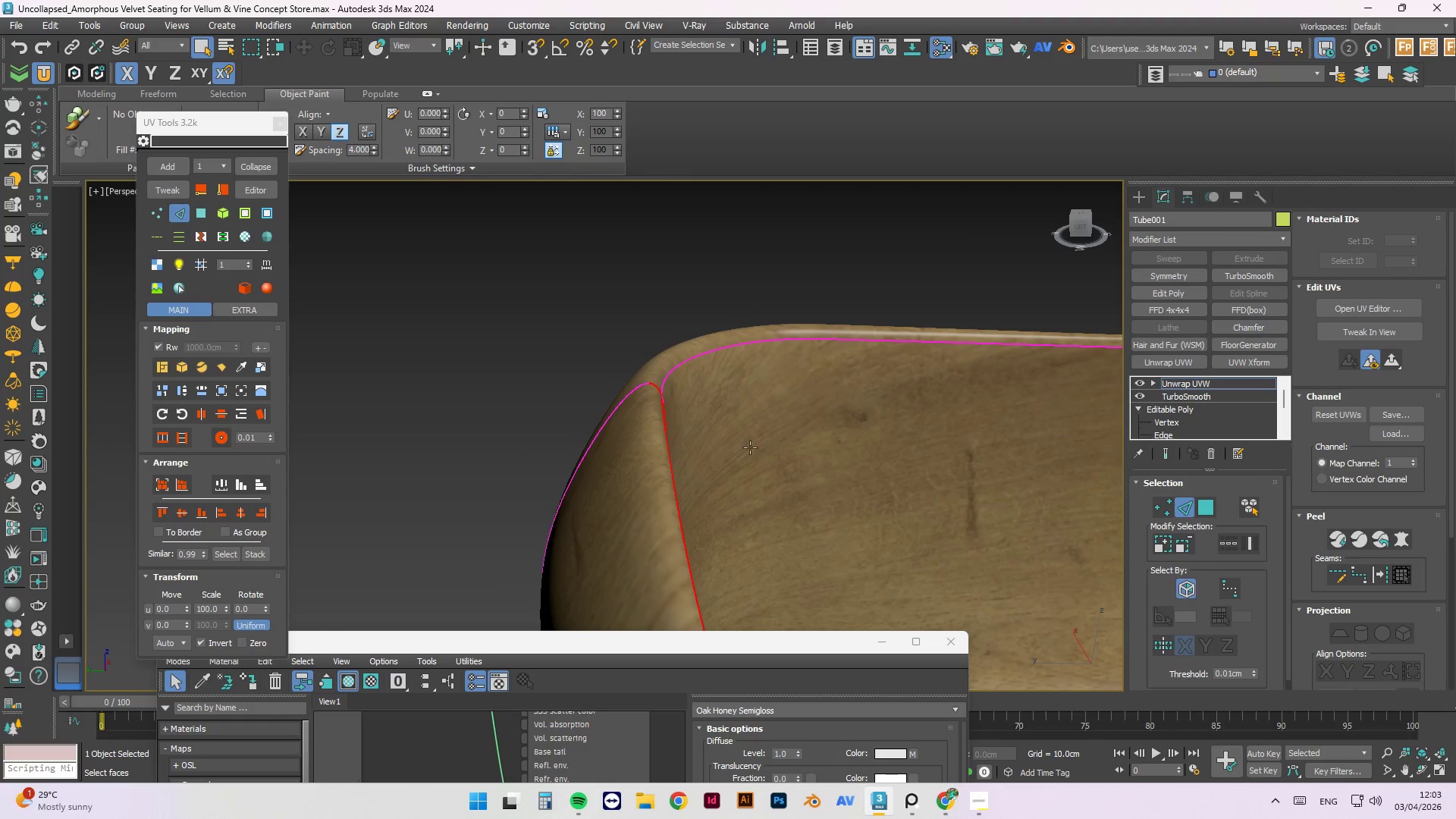 
hold_key(key=AltLeft, duration=0.67)
 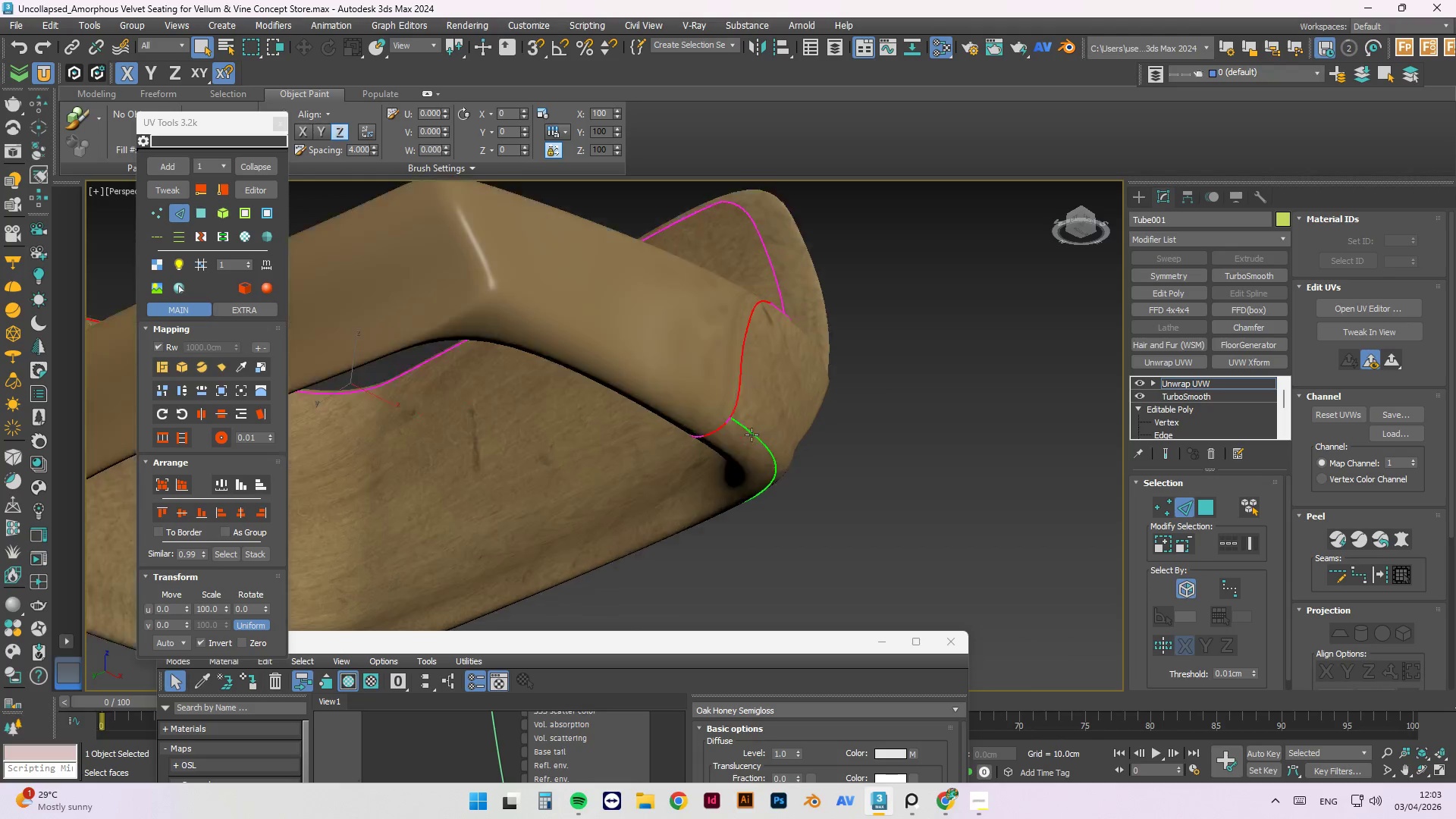 
scroll: coordinate [767, 460], scroll_direction: down, amount: 3.0
 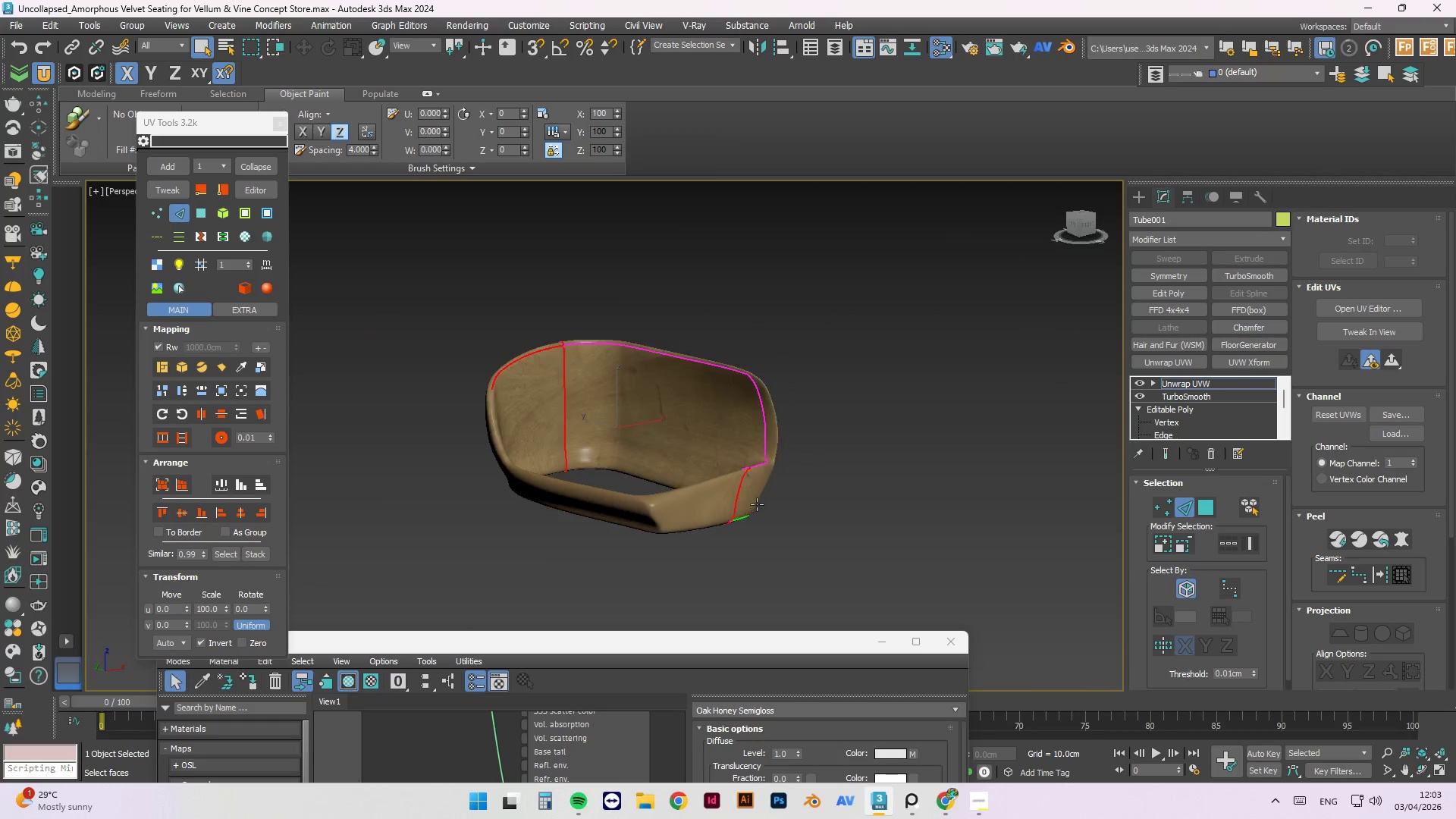 
hold_key(key=AltLeft, duration=2.72)
 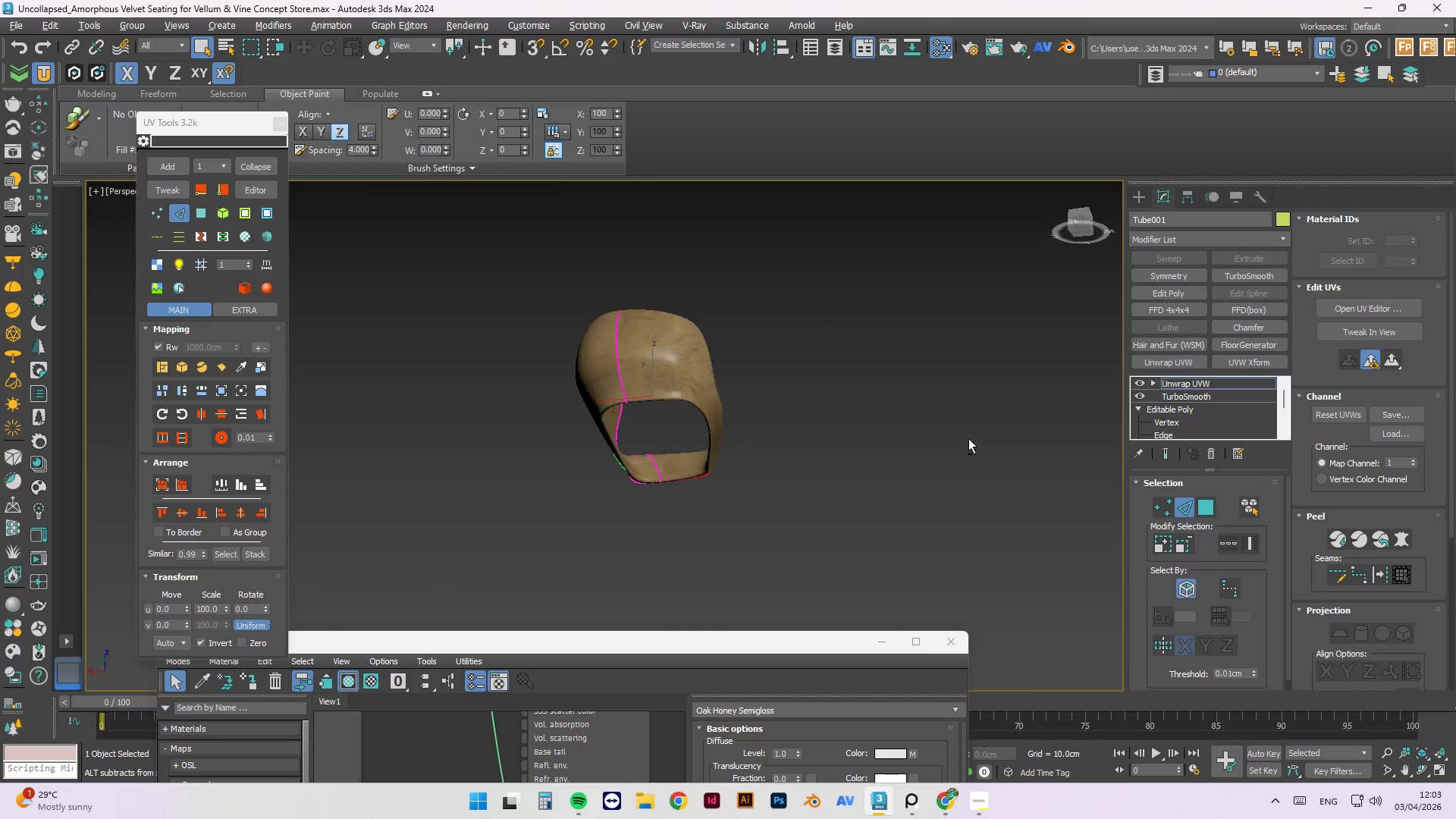 
hold_key(key=ControlLeft, duration=1.0)
 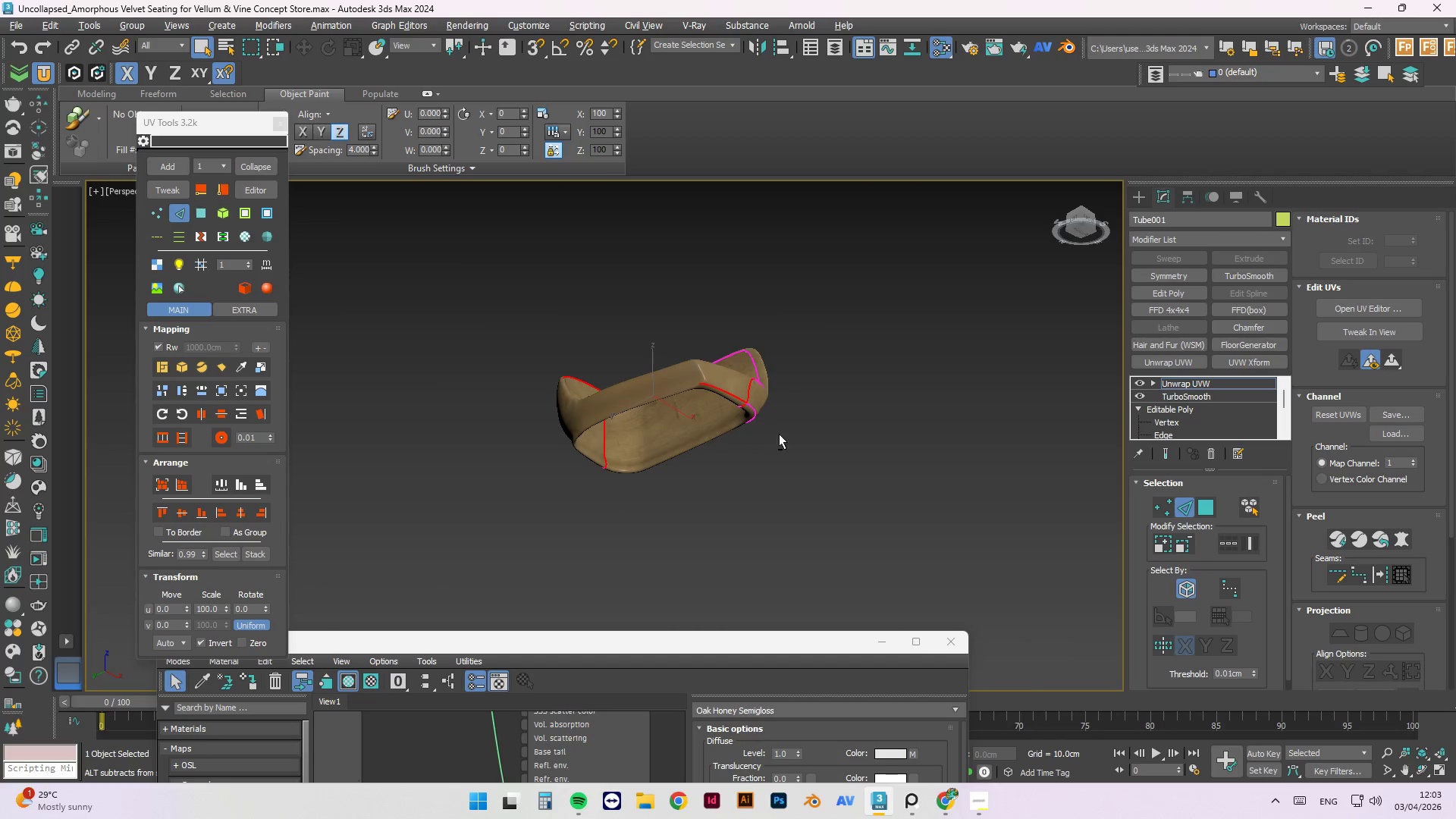 
scroll: coordinate [732, 416], scroll_direction: up, amount: 8.0
 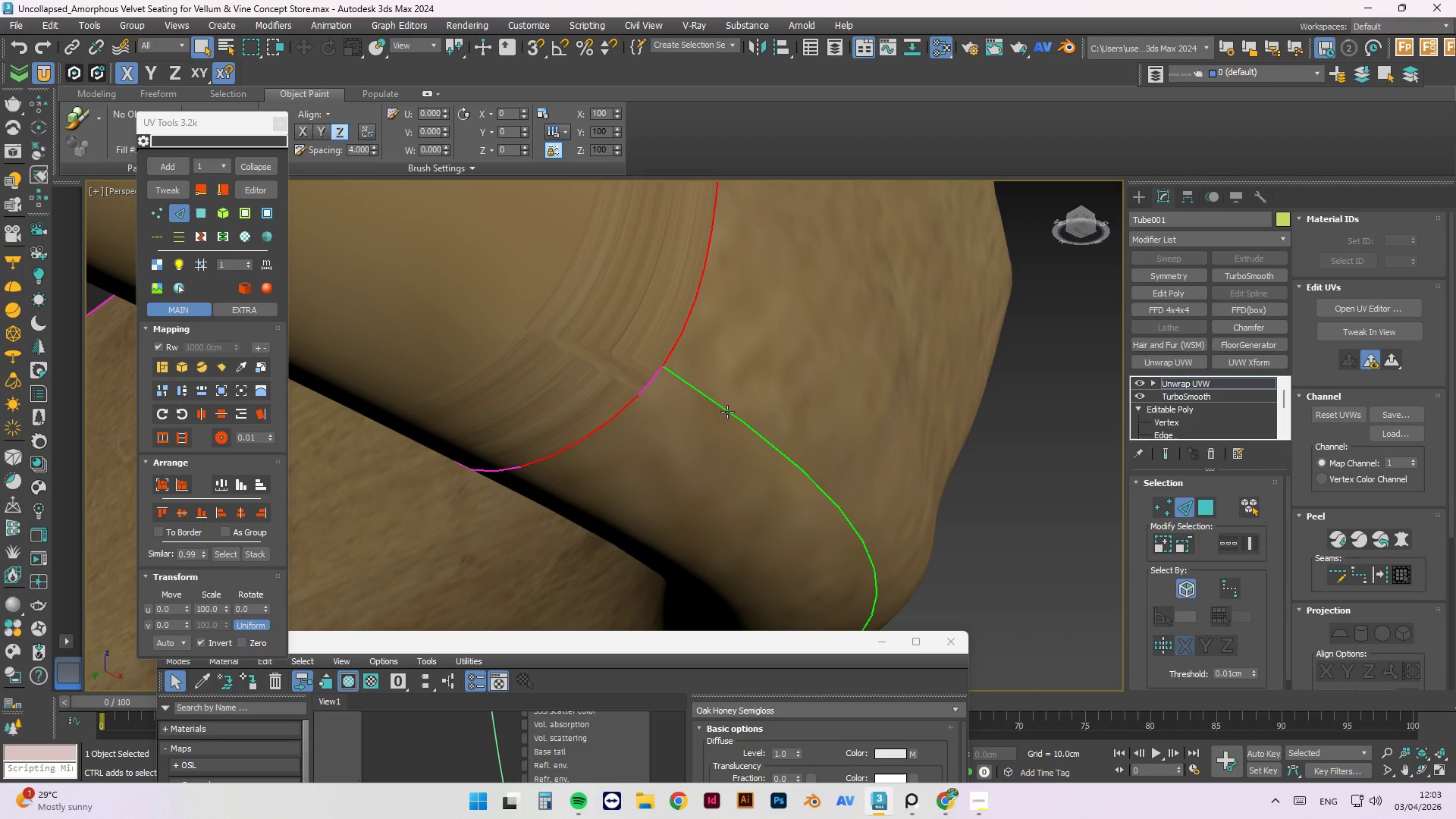 
left_click([726, 411])
 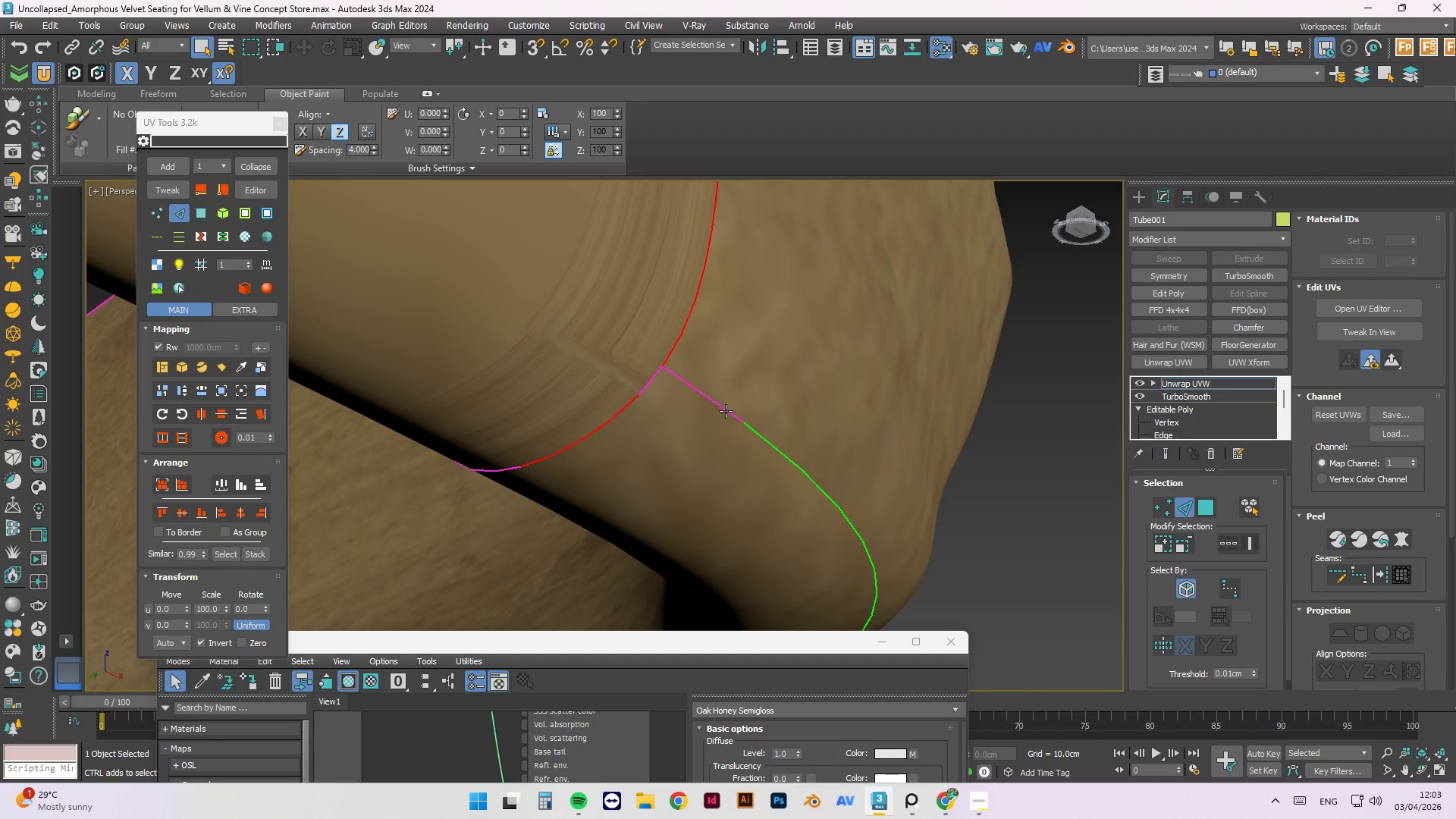 
double_click([726, 411])
 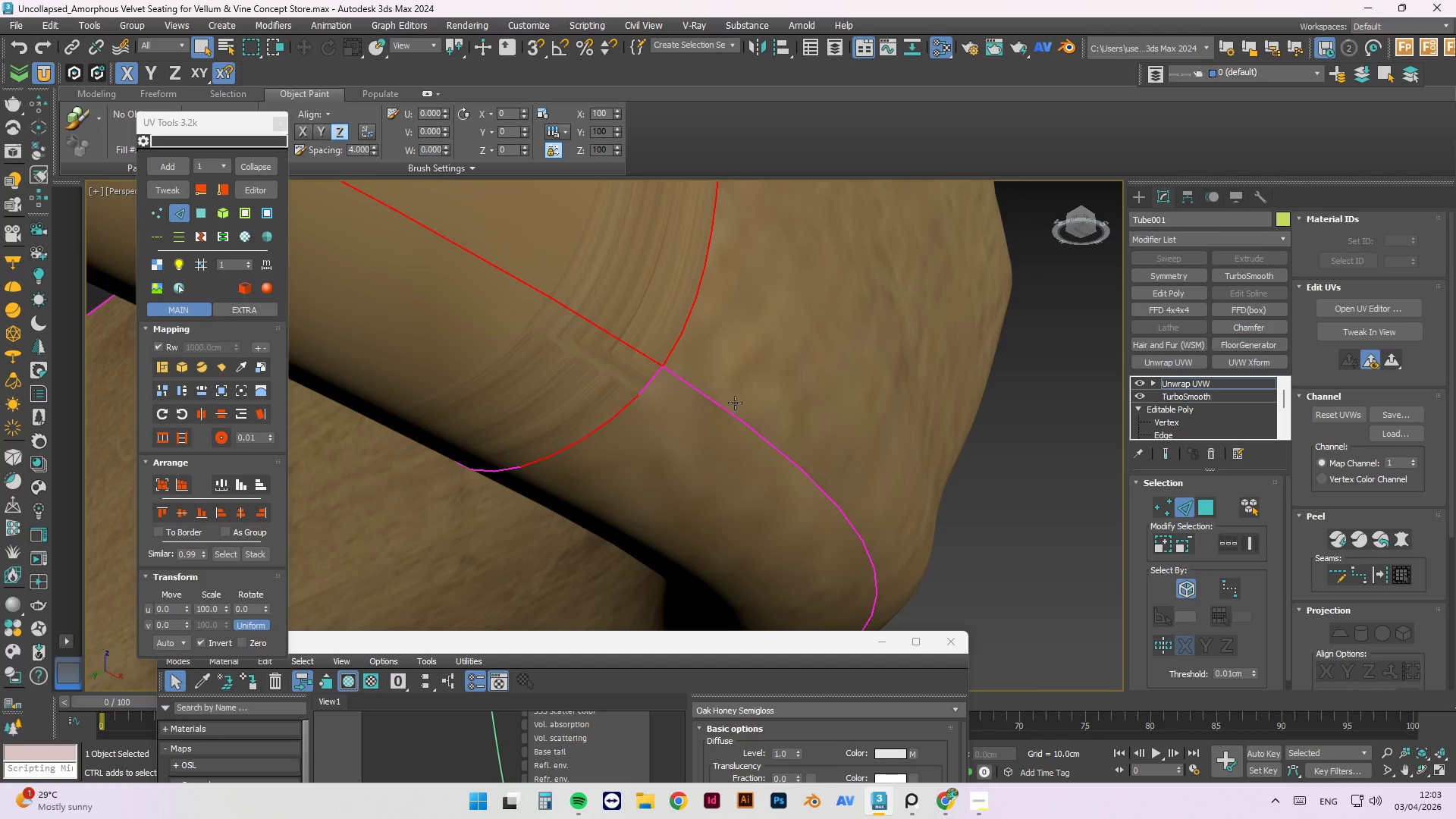 
hold_key(key=AltLeft, duration=1.52)
 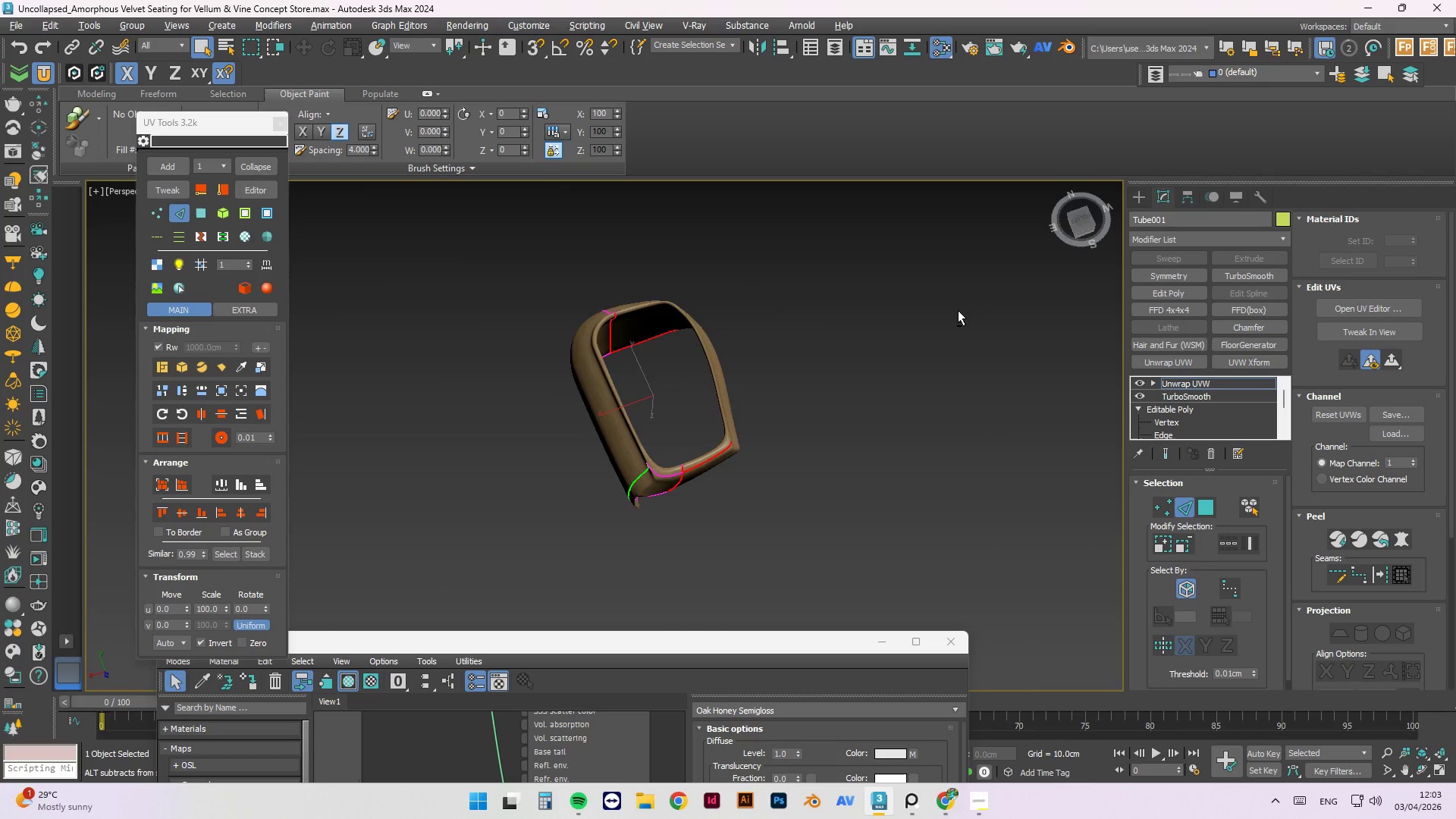 
scroll: coordinate [753, 406], scroll_direction: down, amount: 6.0
 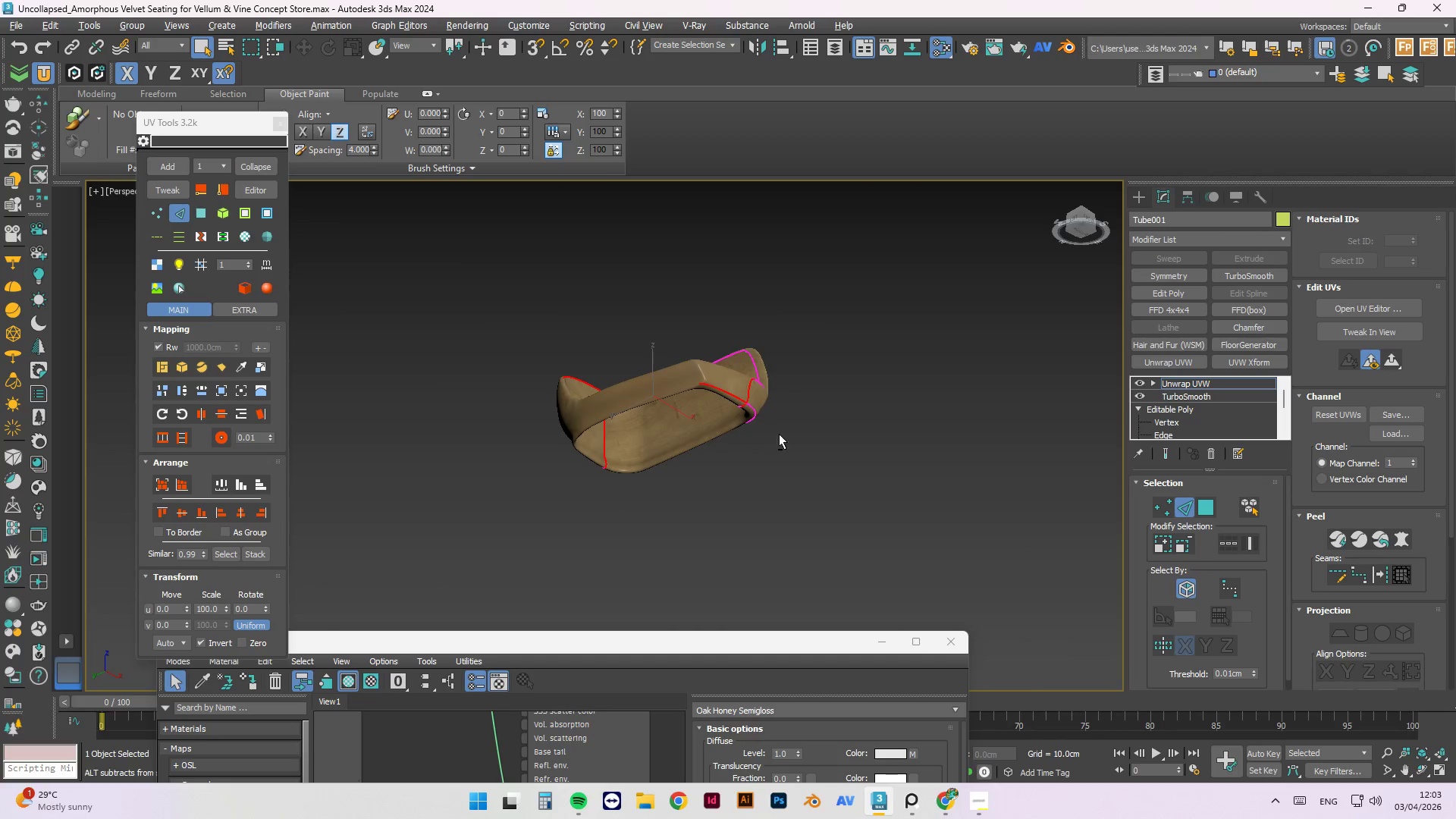 
hold_key(key=AltLeft, duration=0.88)
 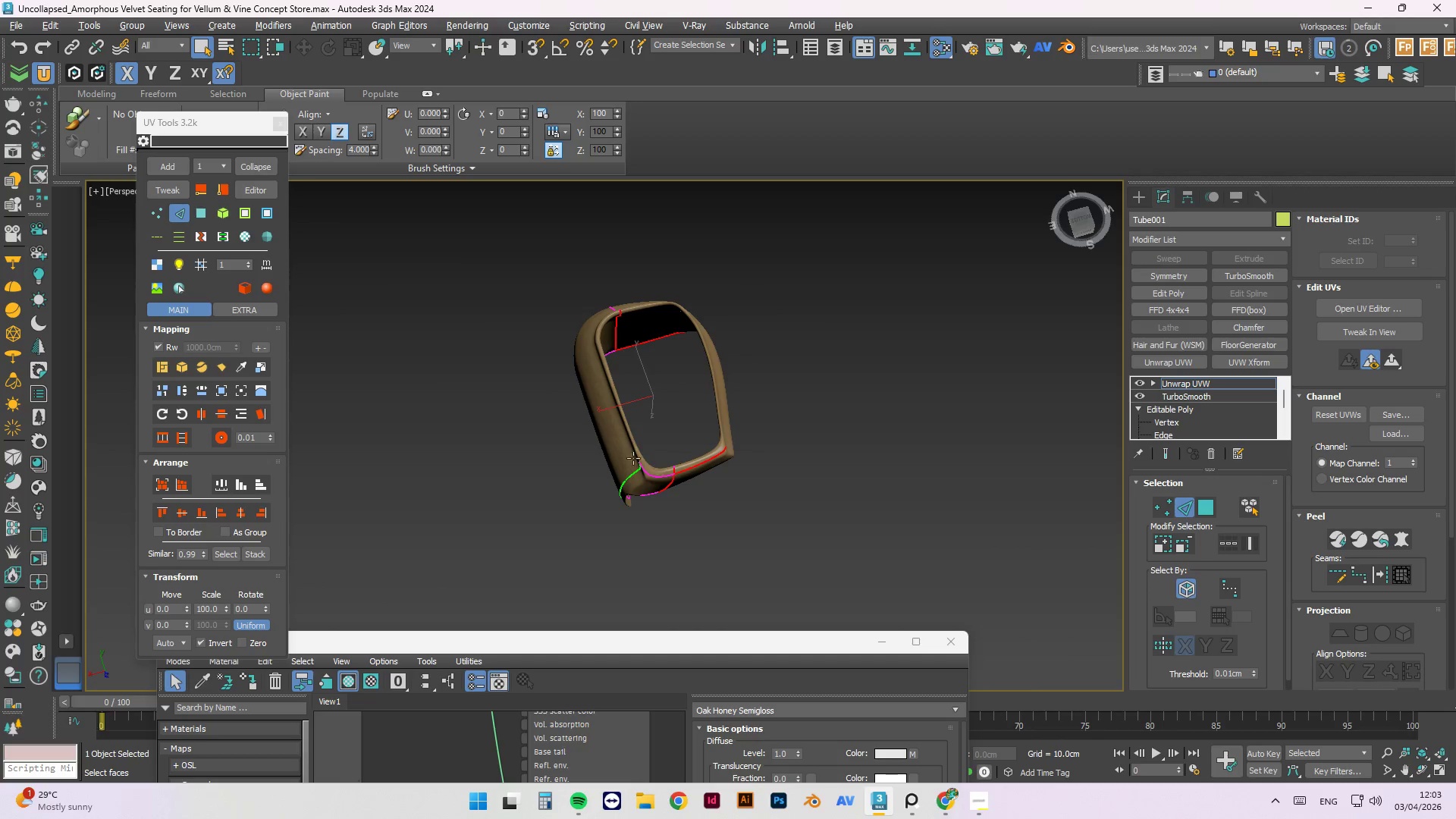 
hold_key(key=ControlLeft, duration=0.88)
left_click([648, 462])
 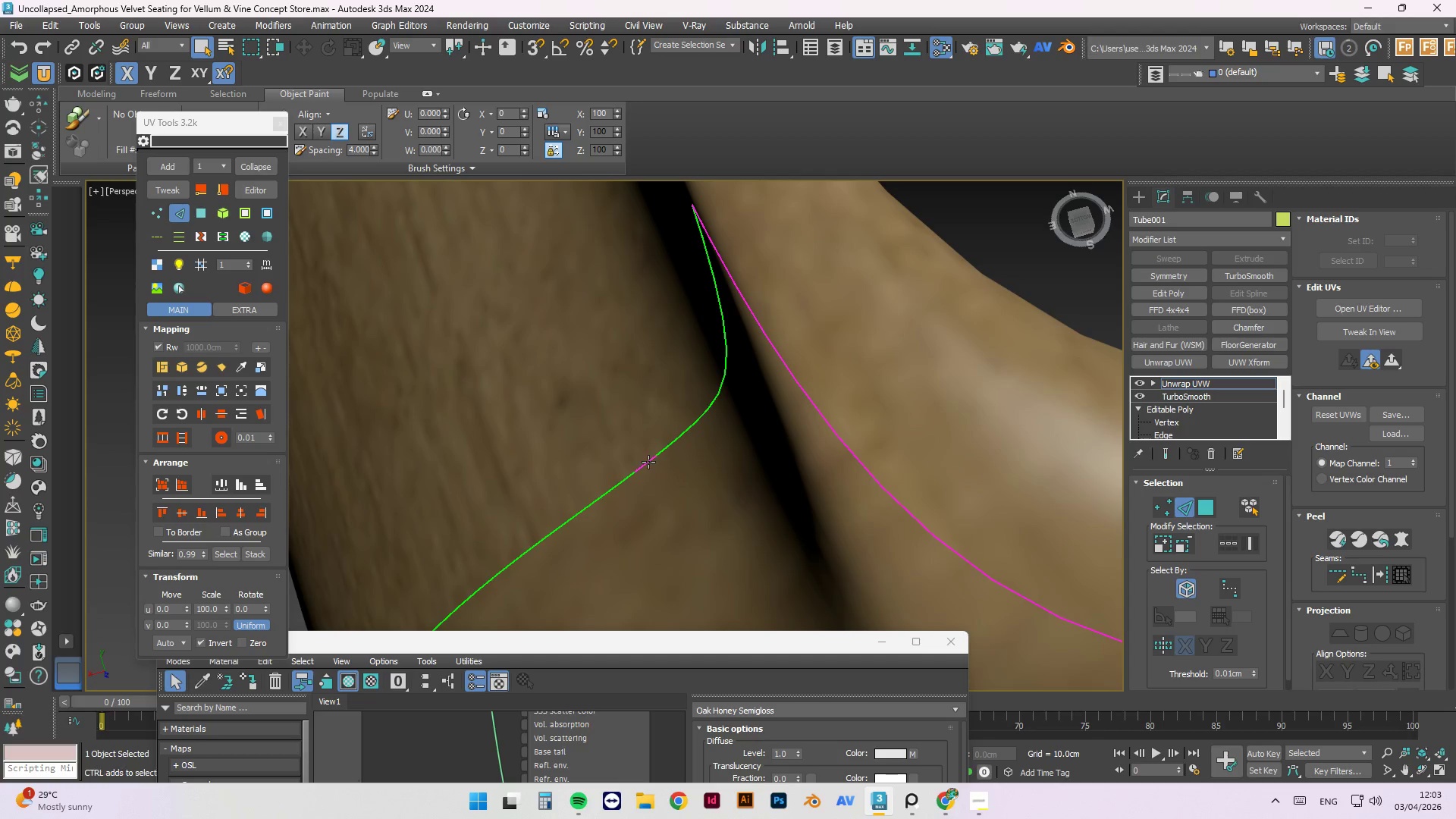 
scroll: coordinate [648, 462], scroll_direction: up, amount: 8.0
 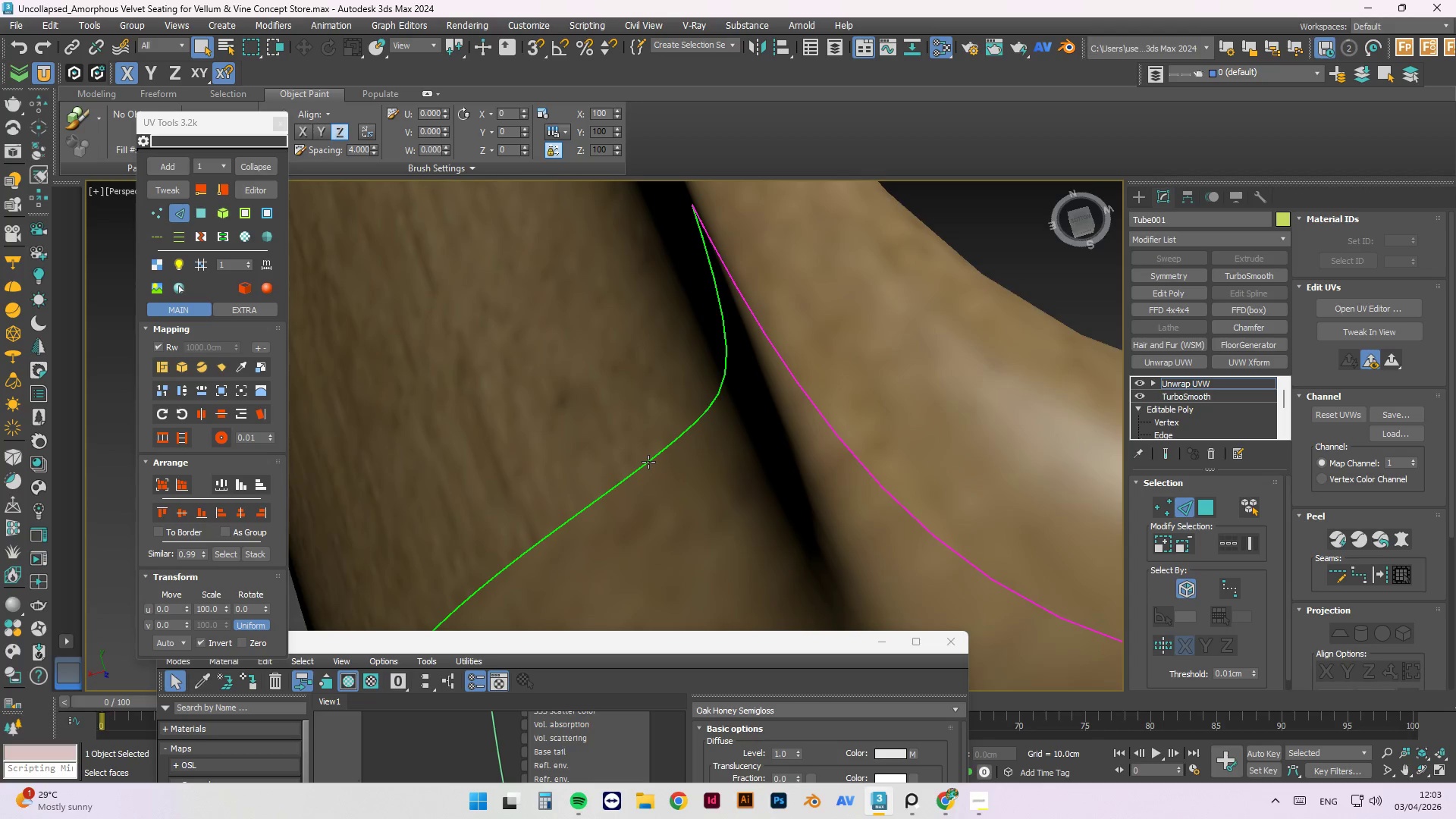 
double_click([648, 462])
 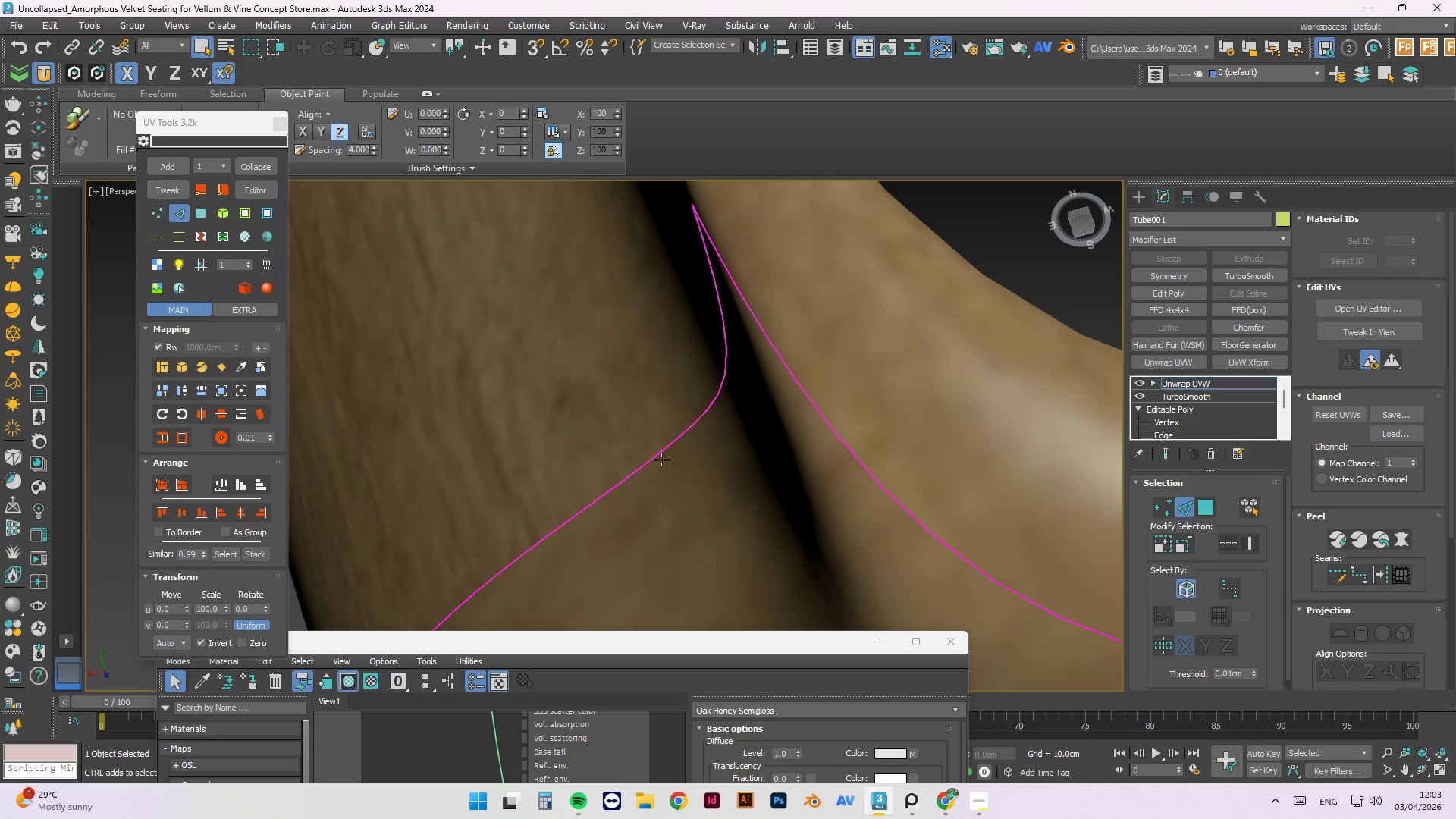 
hold_key(key=AltLeft, duration=1.52)
scroll: coordinate [713, 479], scroll_direction: down, amount: 6.0
 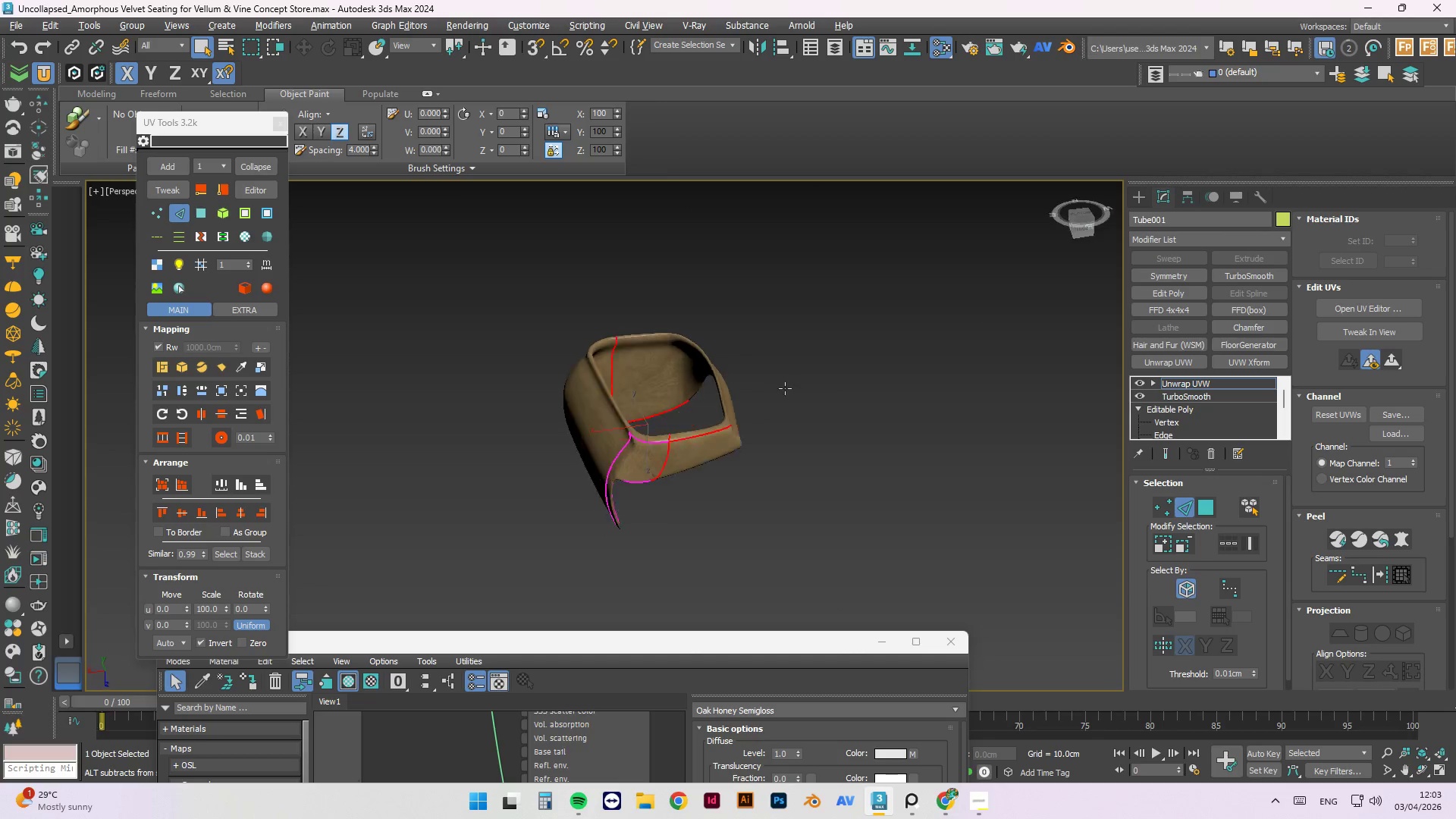 
hold_key(key=AltLeft, duration=0.56)
 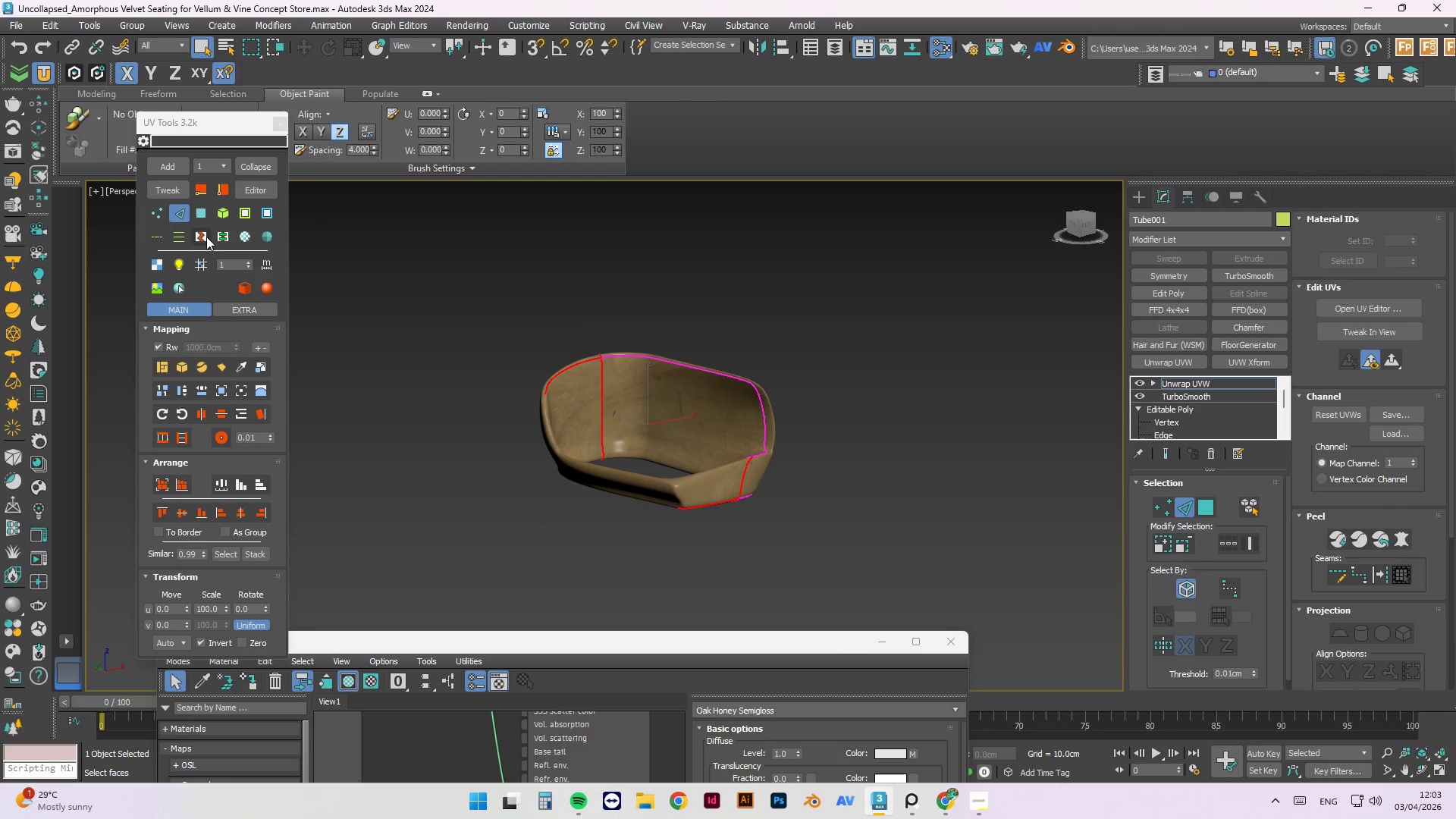 
left_click([221, 234])
 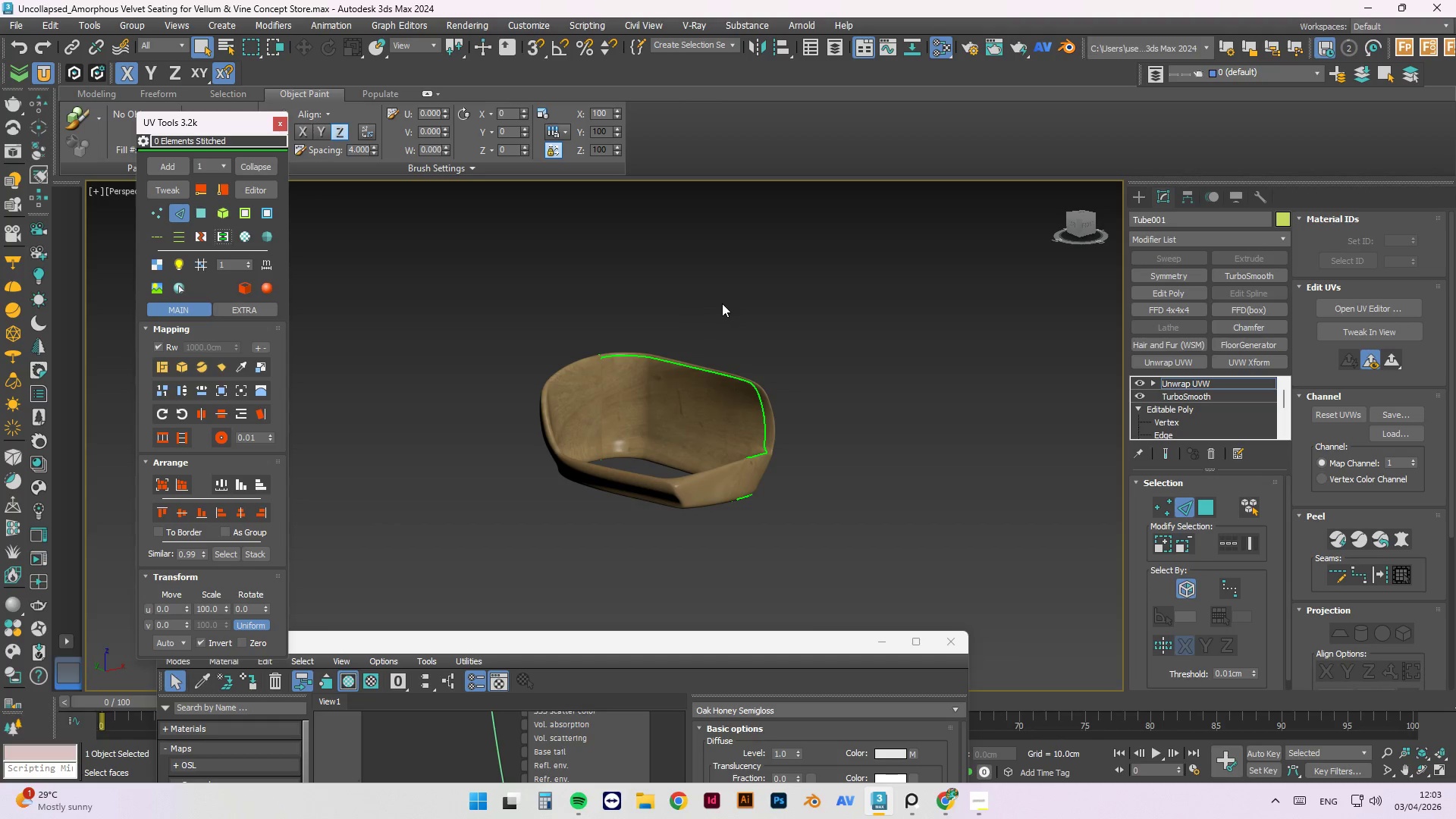 
left_click([722, 303])
 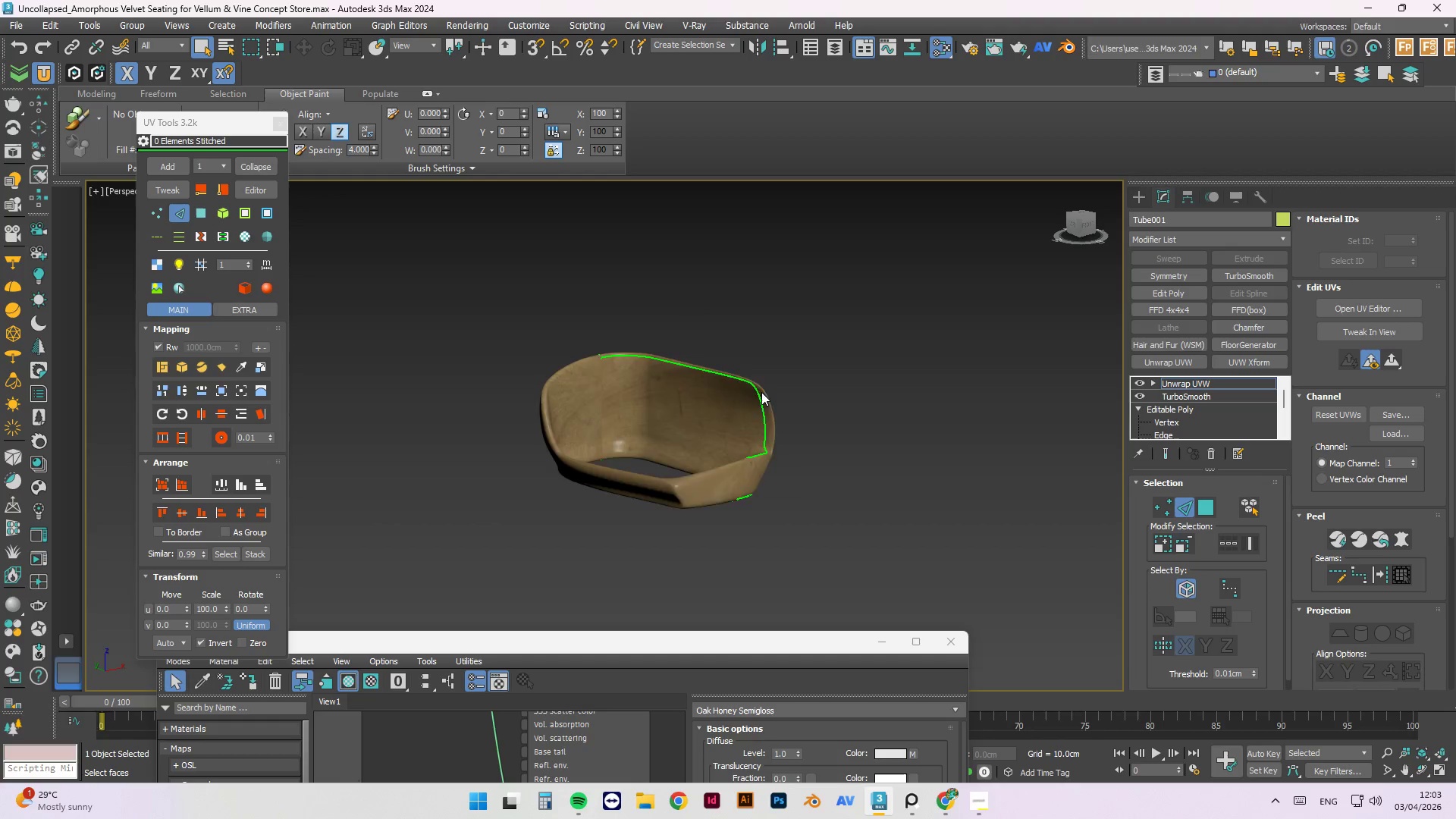 
scroll: coordinate [606, 344], scroll_direction: up, amount: 8.0
 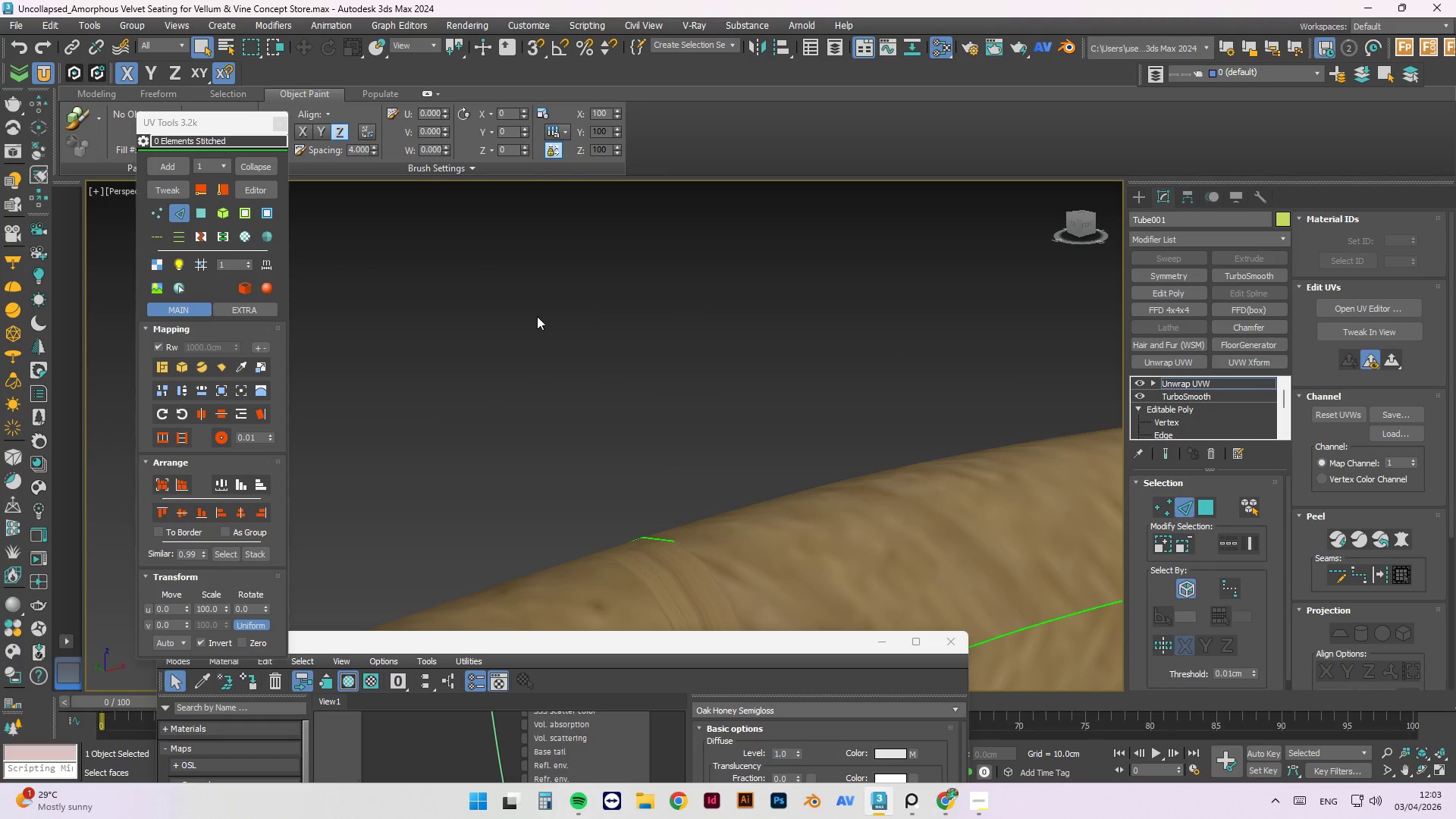 
scroll: coordinate [576, 382], scroll_direction: none, amount: 0.0
 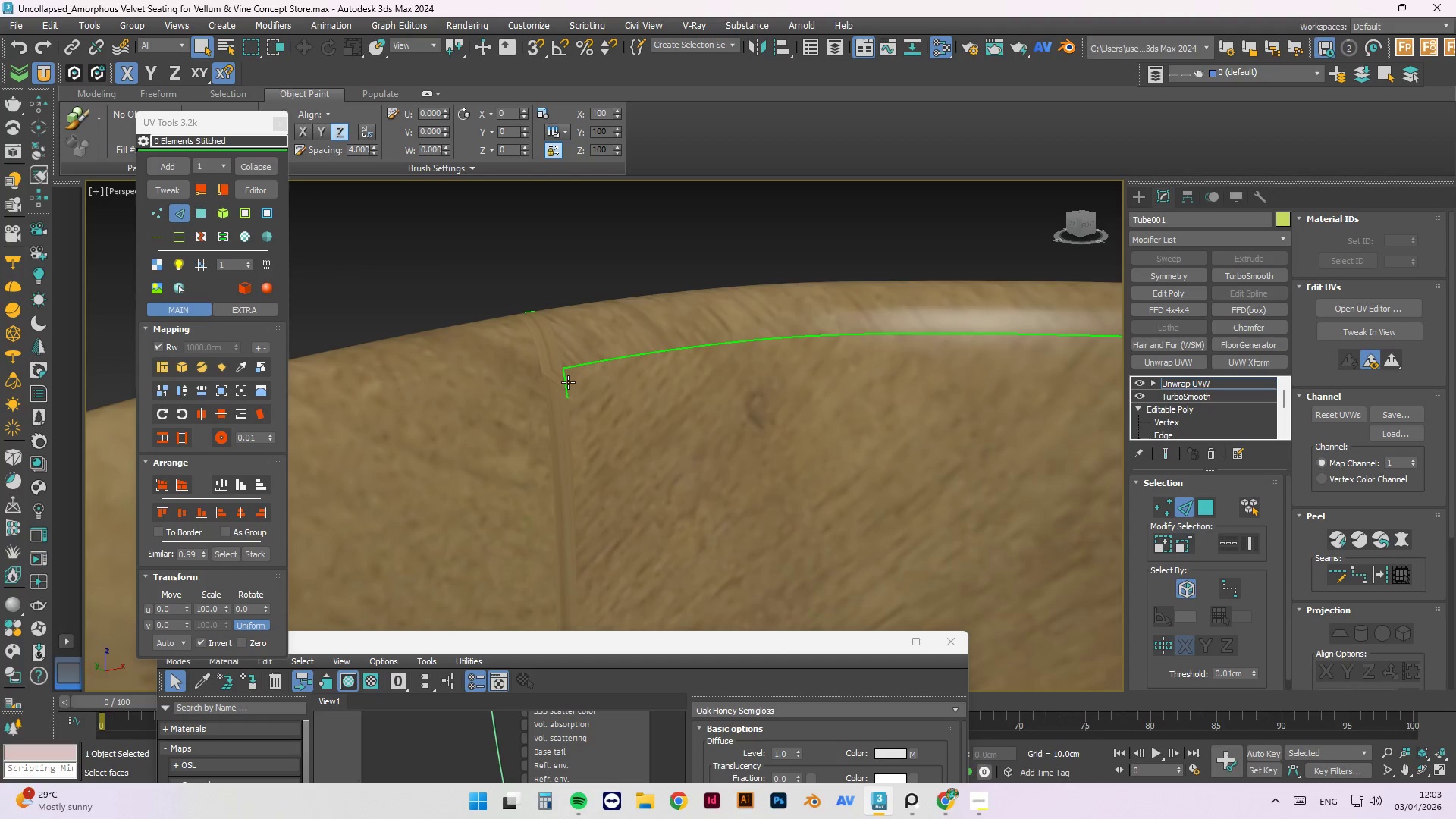 
left_click([568, 382])
 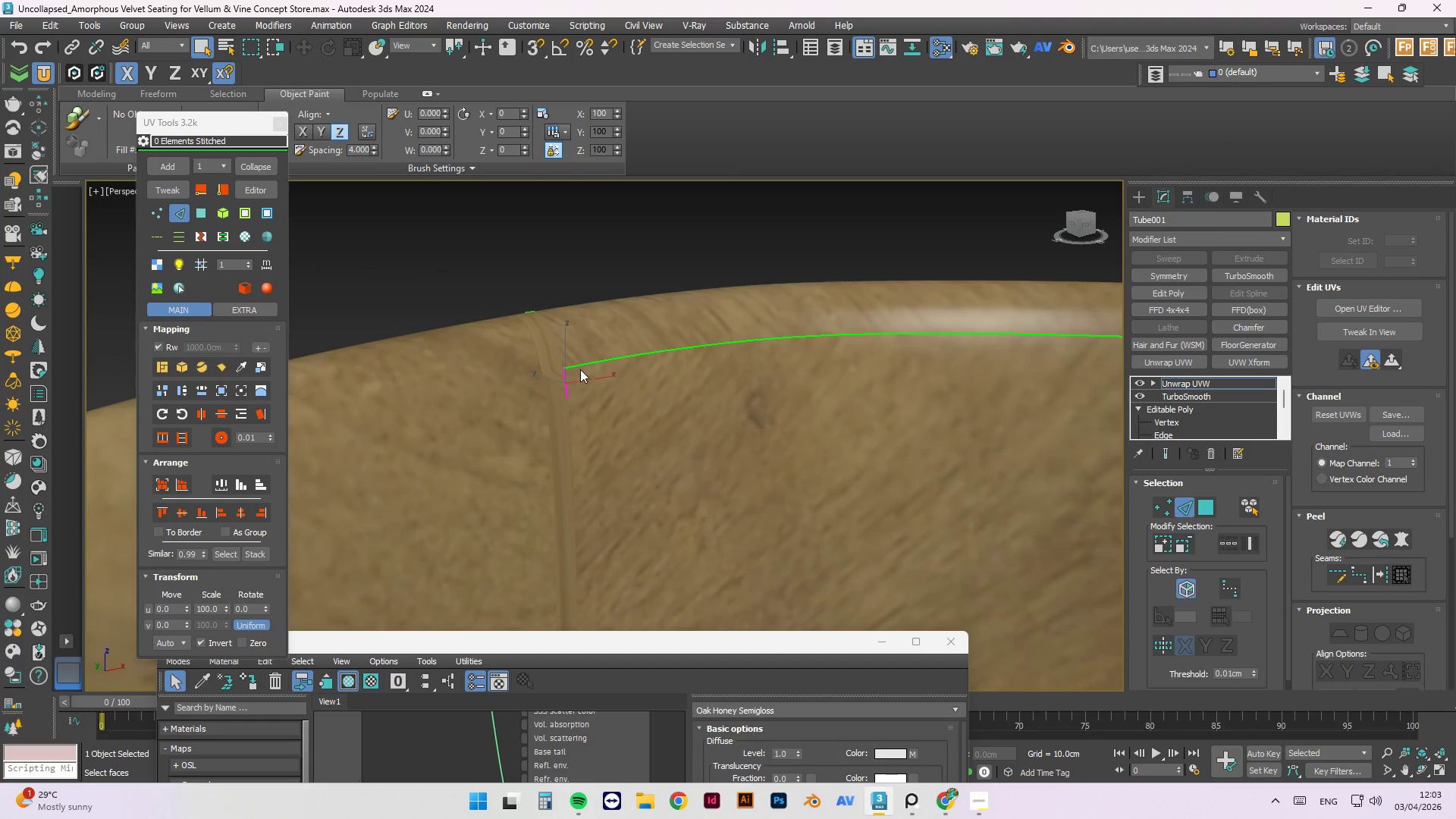 
hold_key(key=ControlLeft, duration=0.78)
left_click([582, 359])
 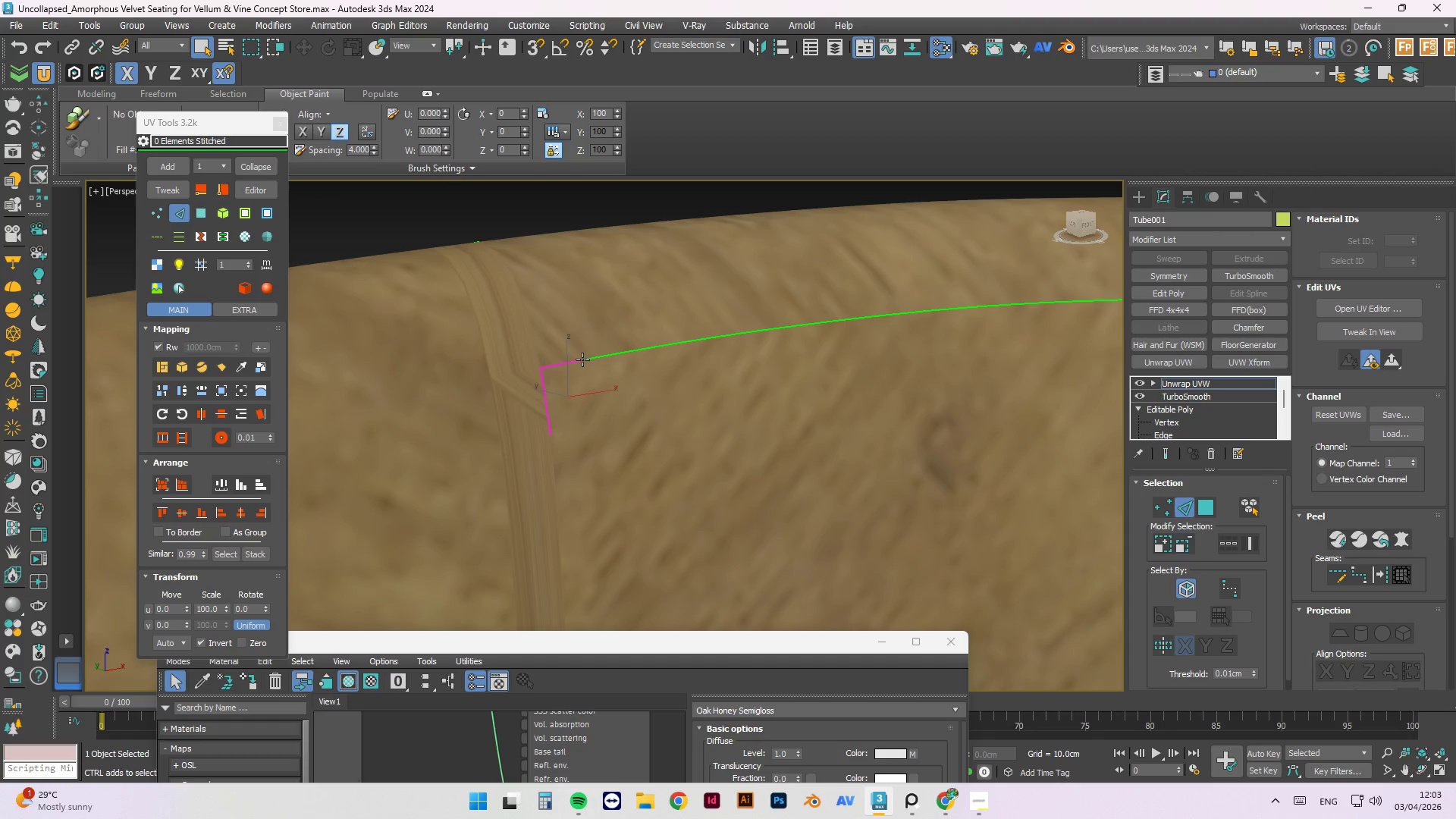 
scroll: coordinate [581, 369], scroll_direction: up, amount: 2.0
 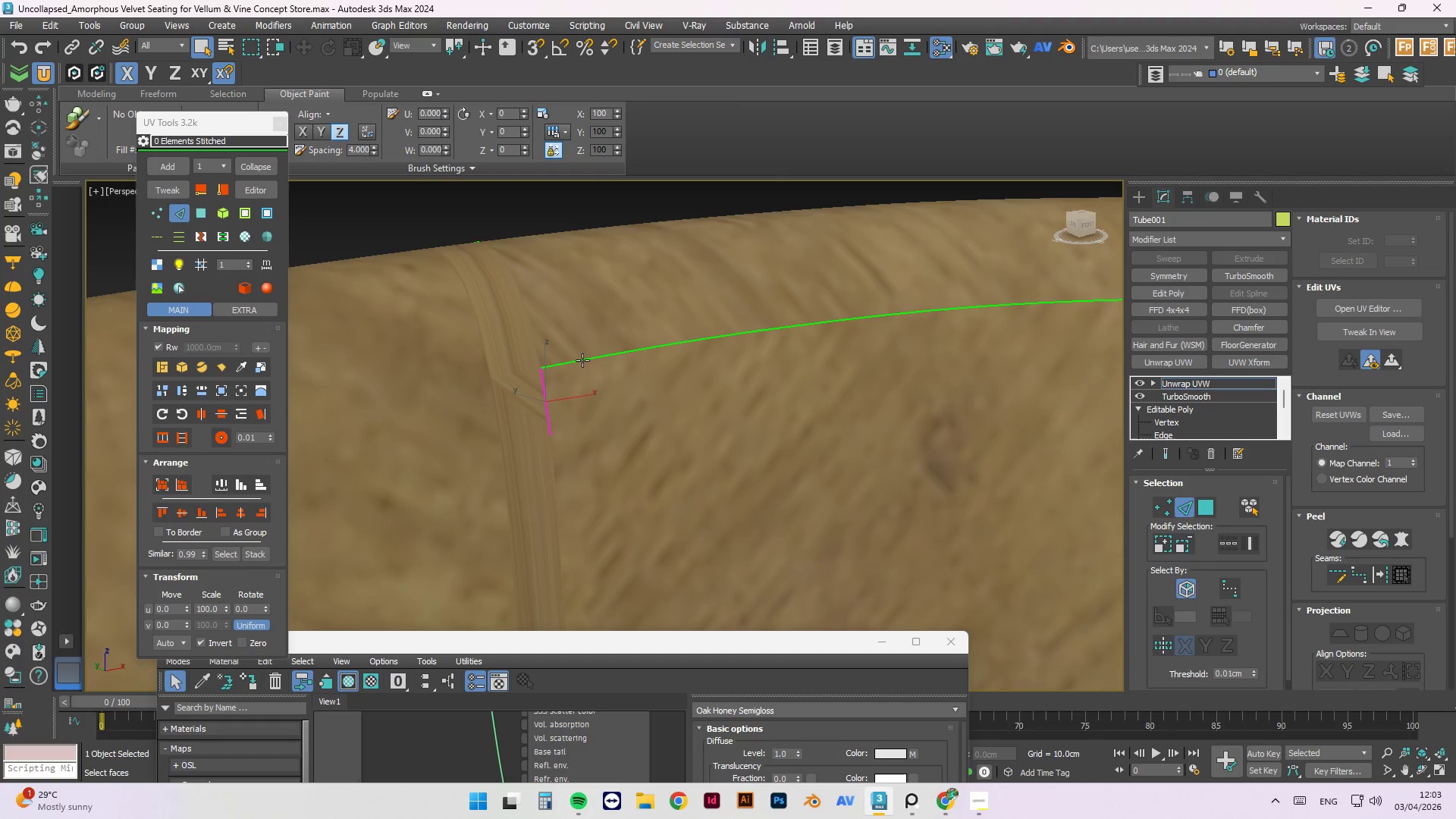 
double_click([582, 359])
 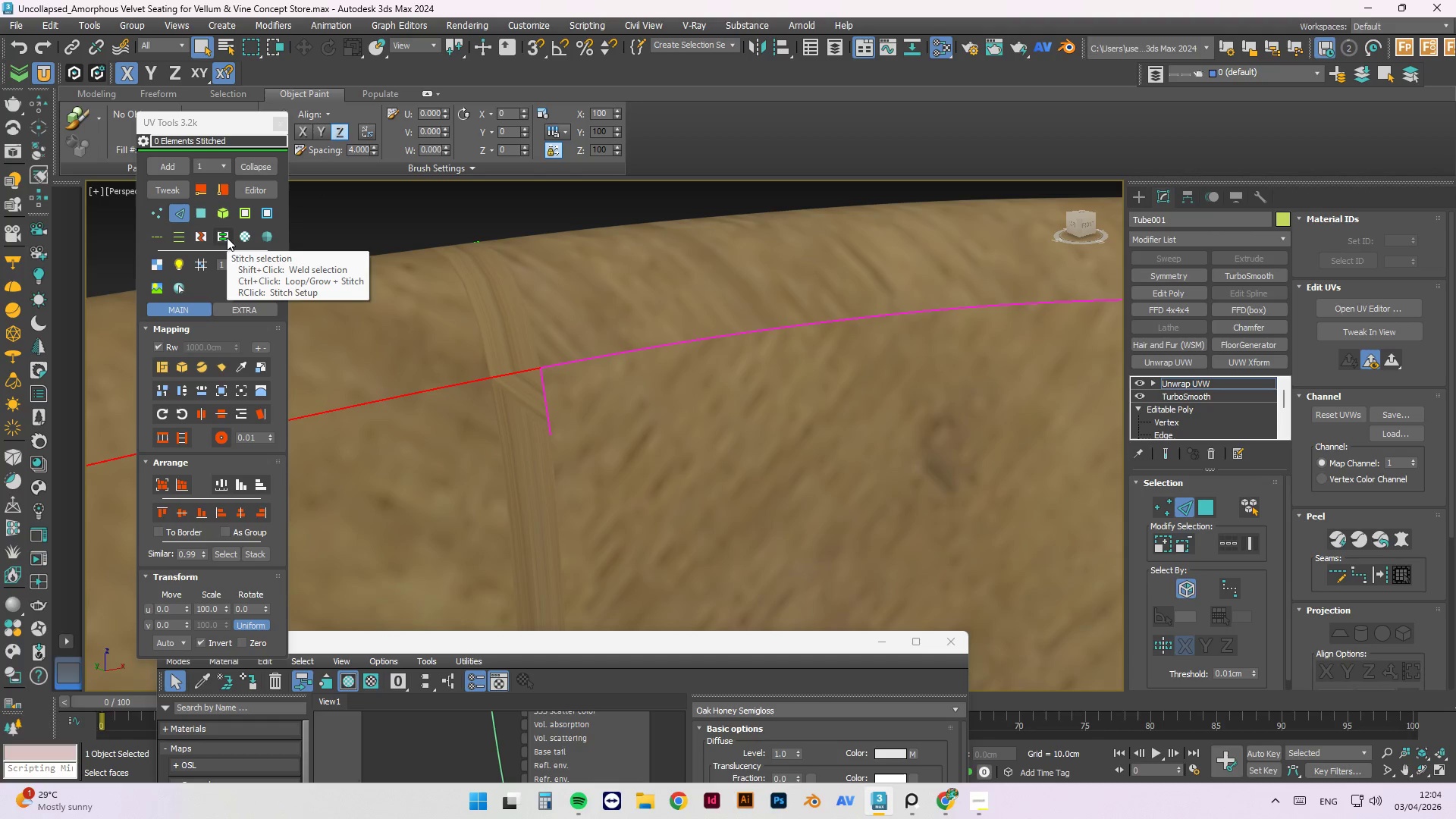 
left_click([227, 237])
 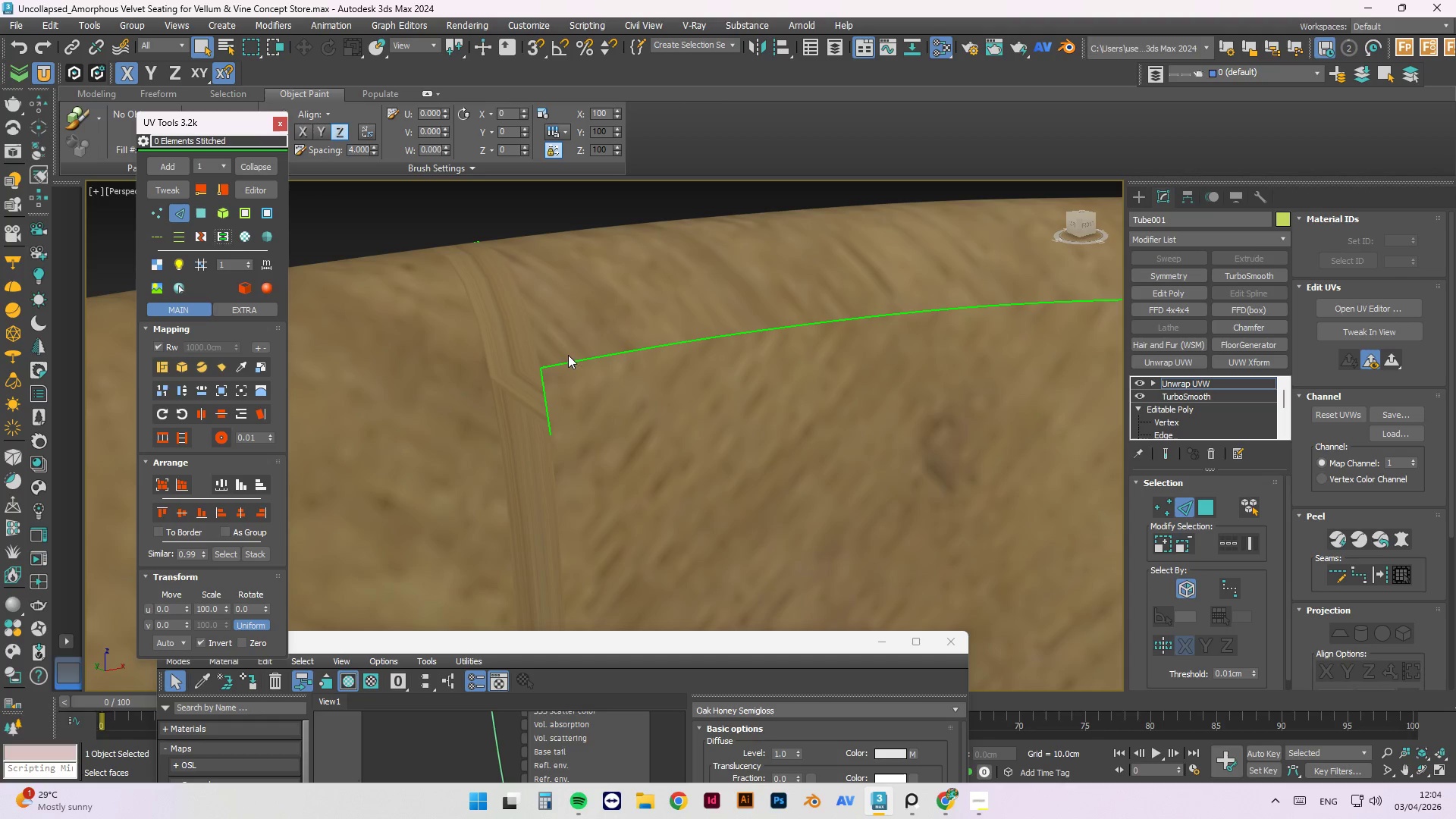 
double_click([569, 362])
 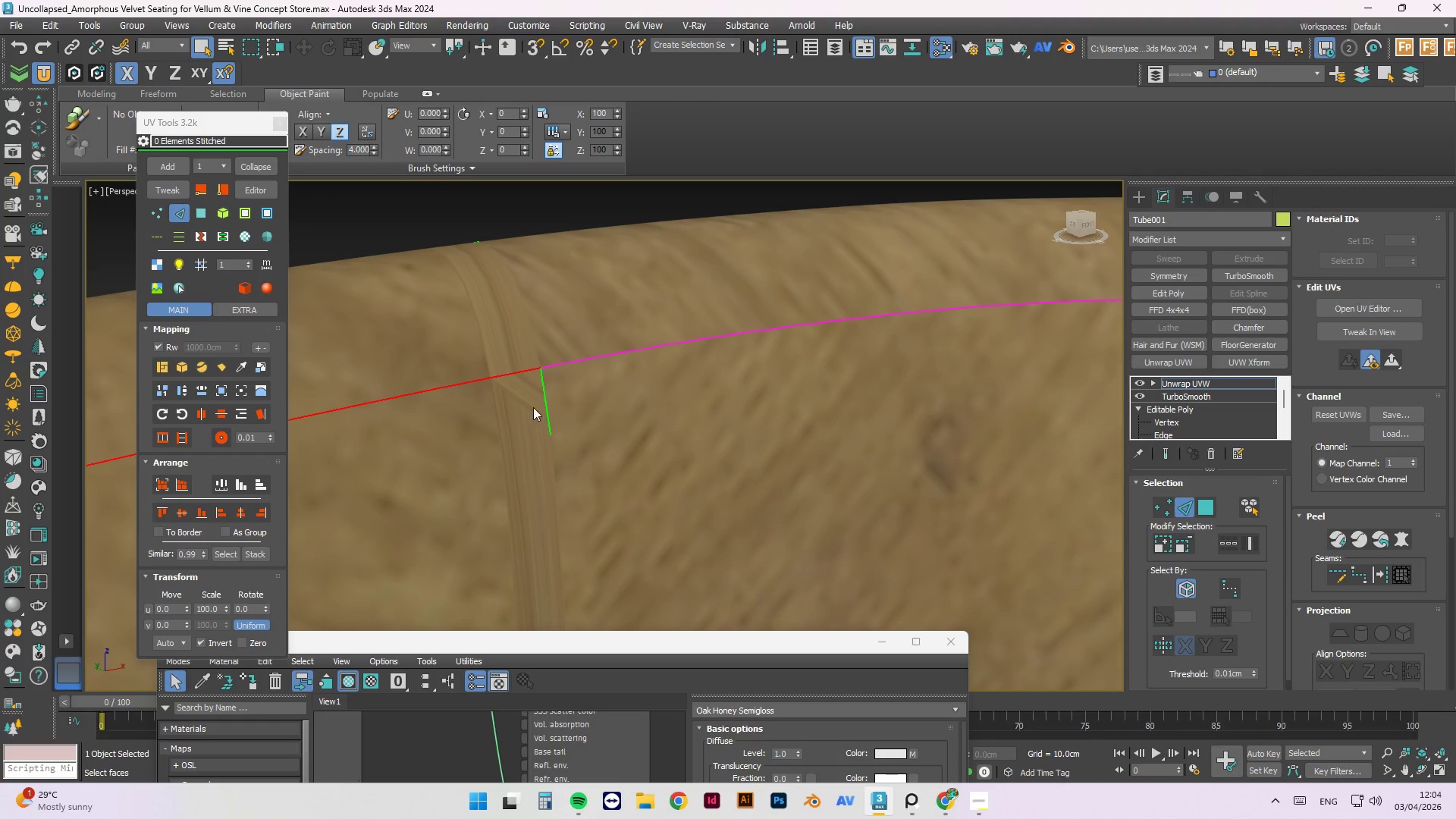 
hold_key(key=ControlLeft, duration=0.84)
left_click([544, 397])
 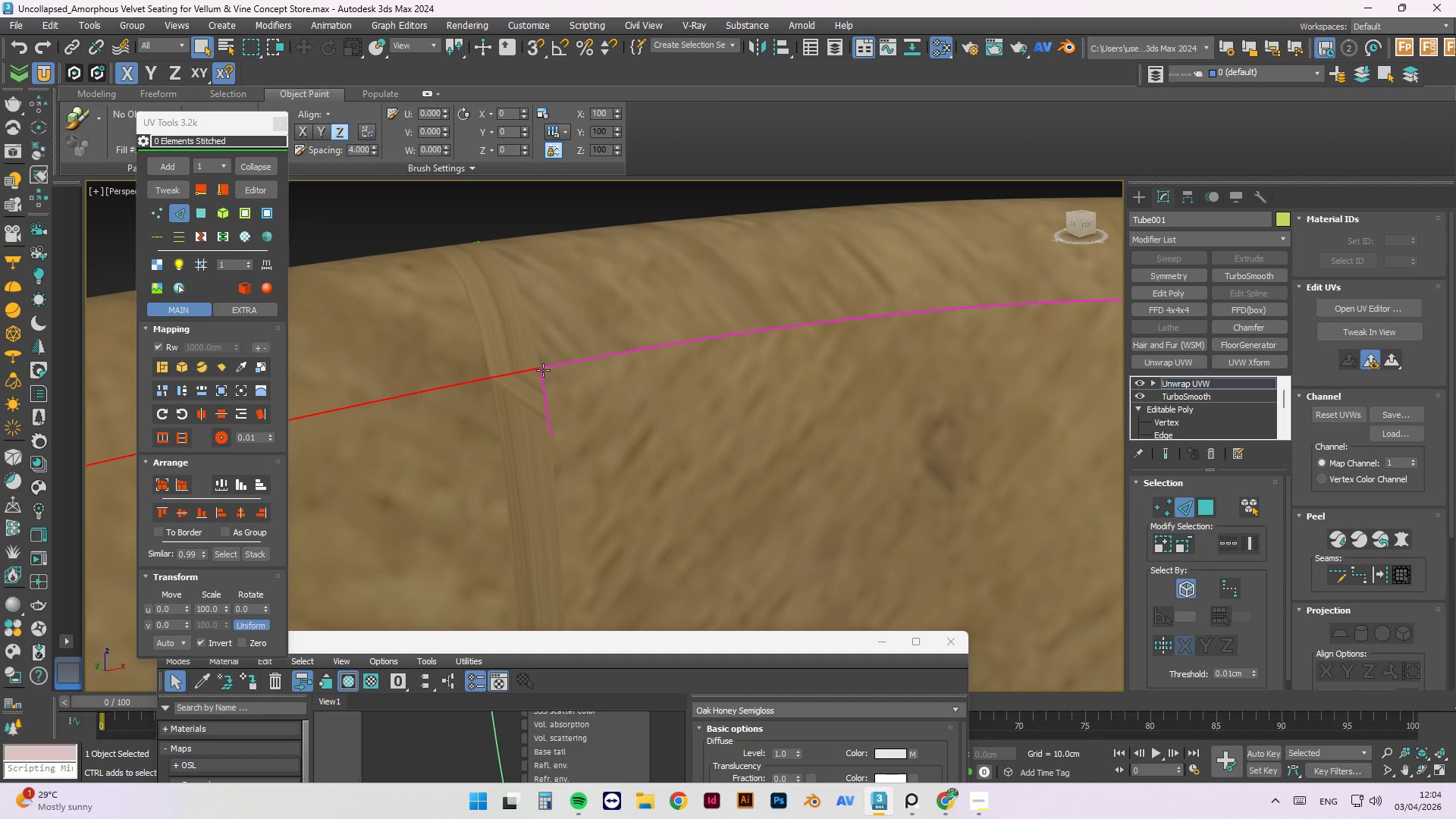 
hold_key(key=ControlLeft, duration=2.33)
scroll: coordinate [610, 428], scroll_direction: down, amount: 4.0
 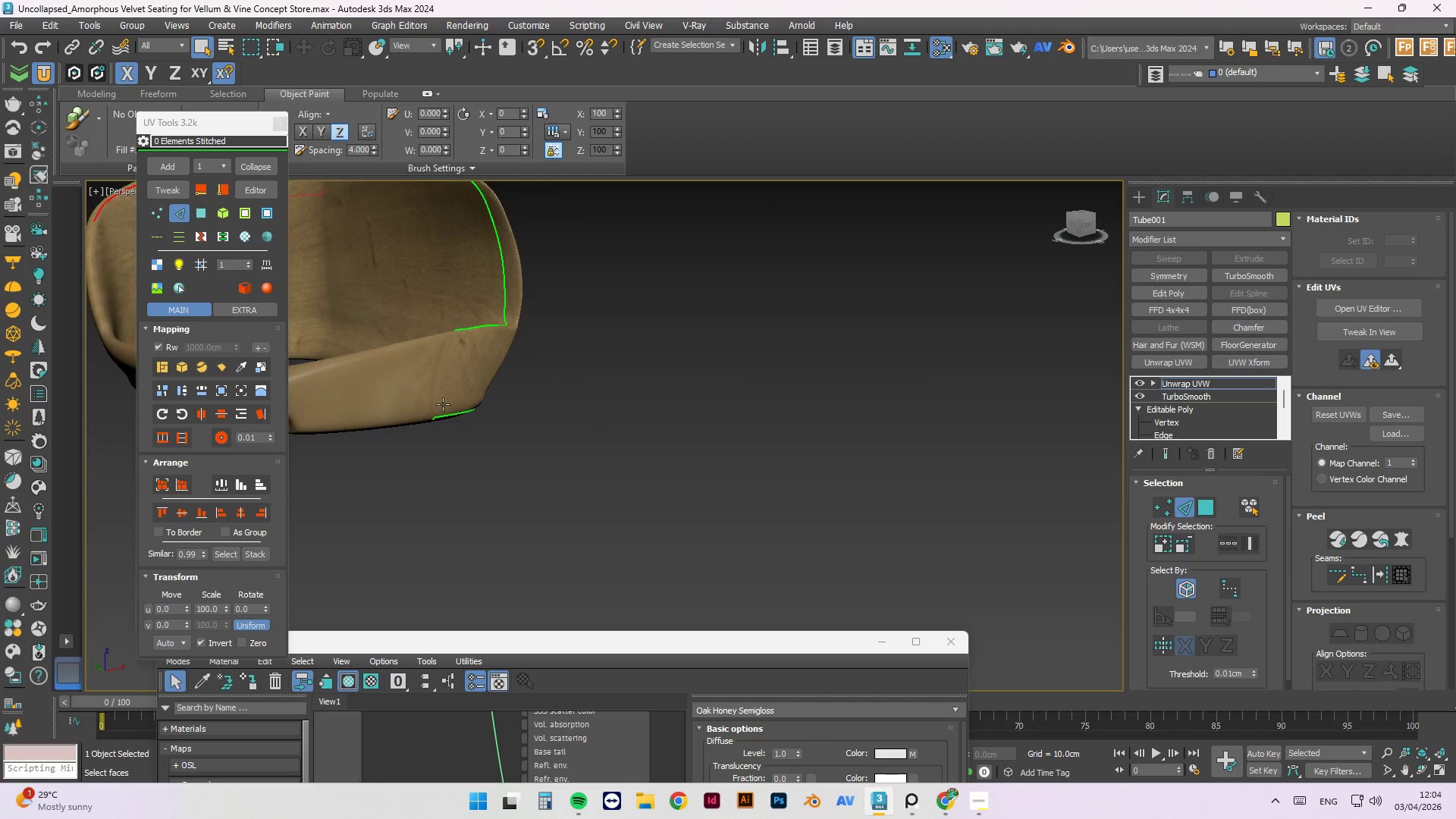 
hold_key(key=ControlLeft, duration=1.5)
 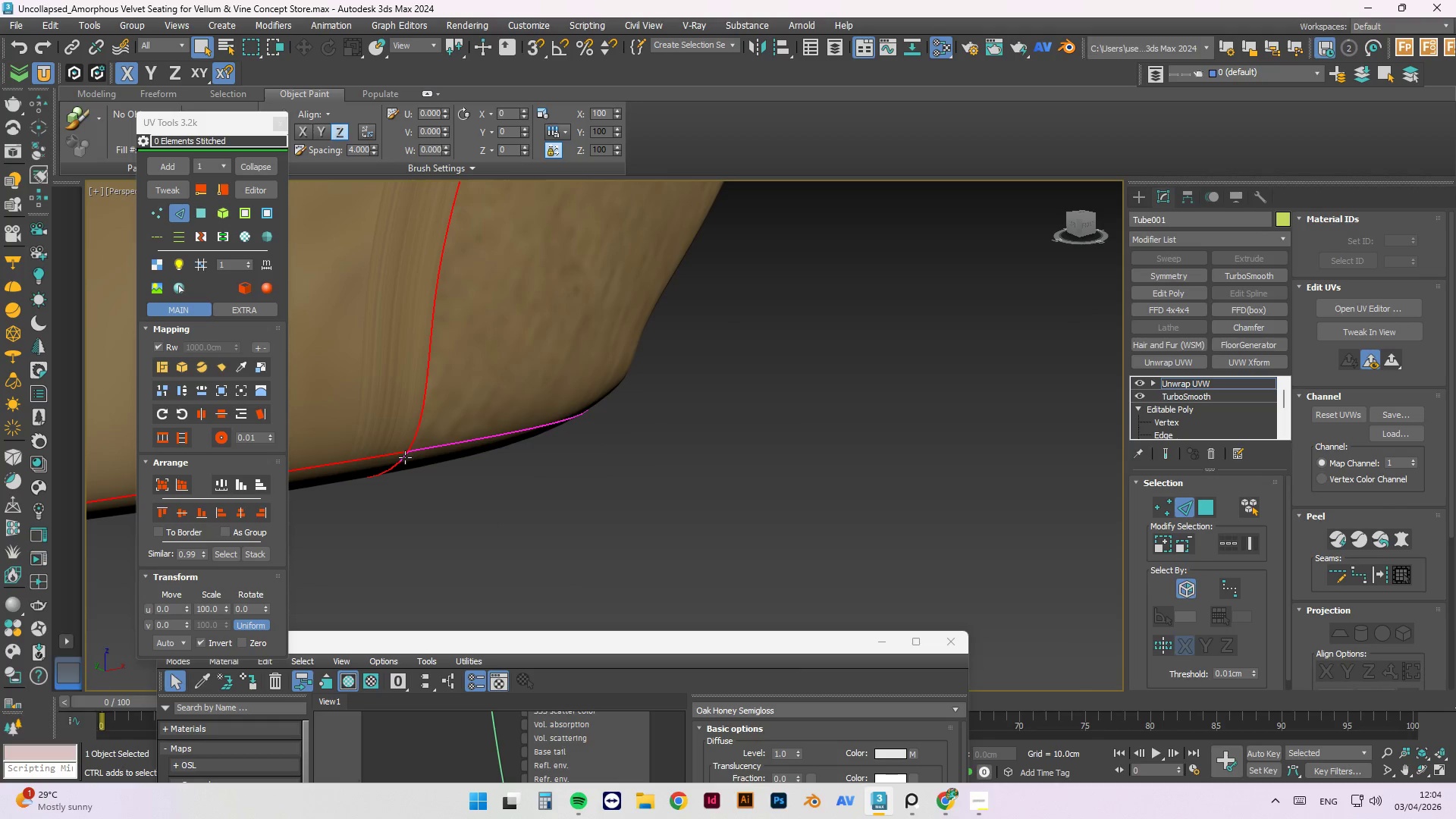 
scroll: coordinate [428, 444], scroll_direction: up, amount: 4.0
 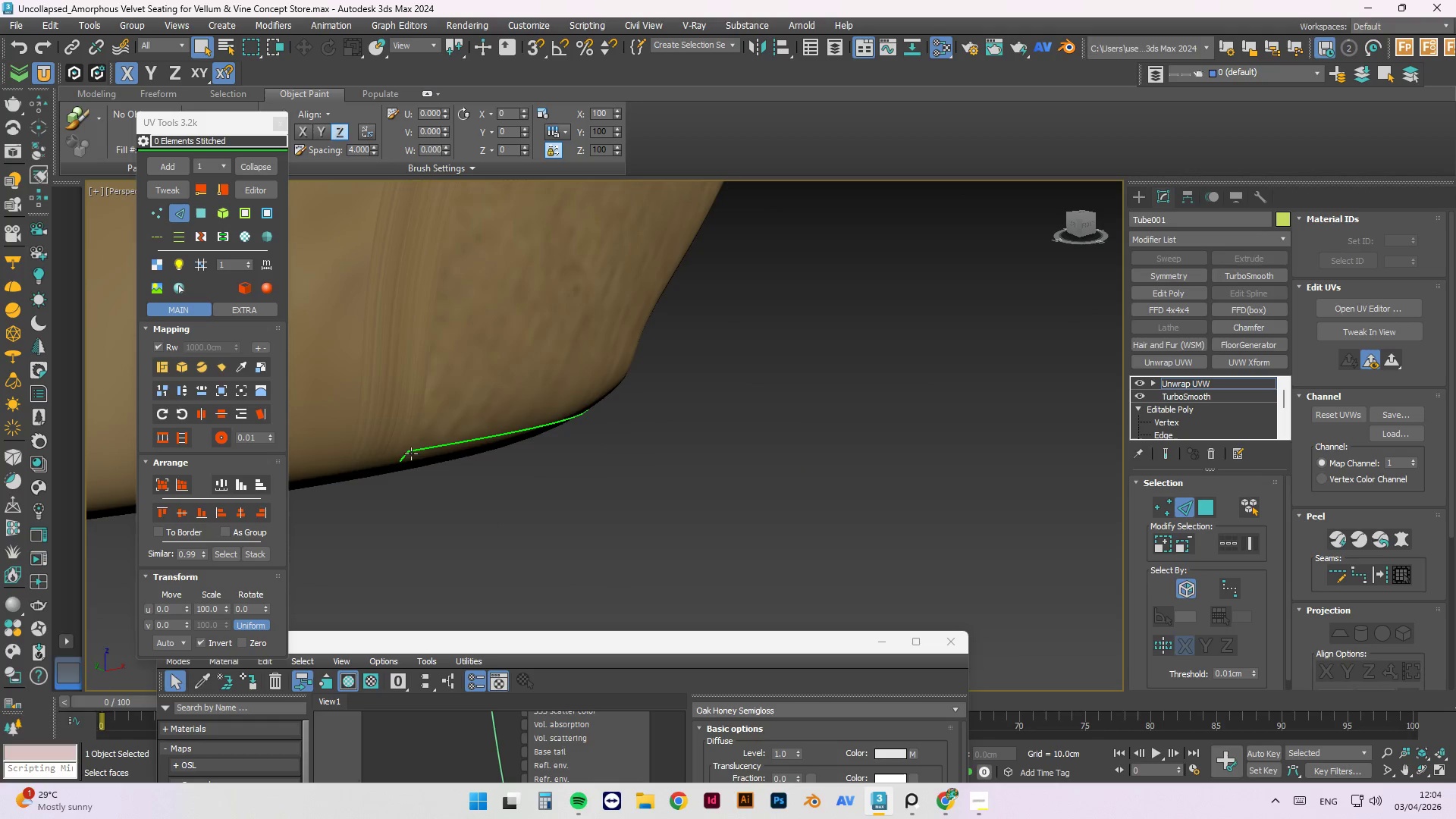 
left_click([407, 455])
 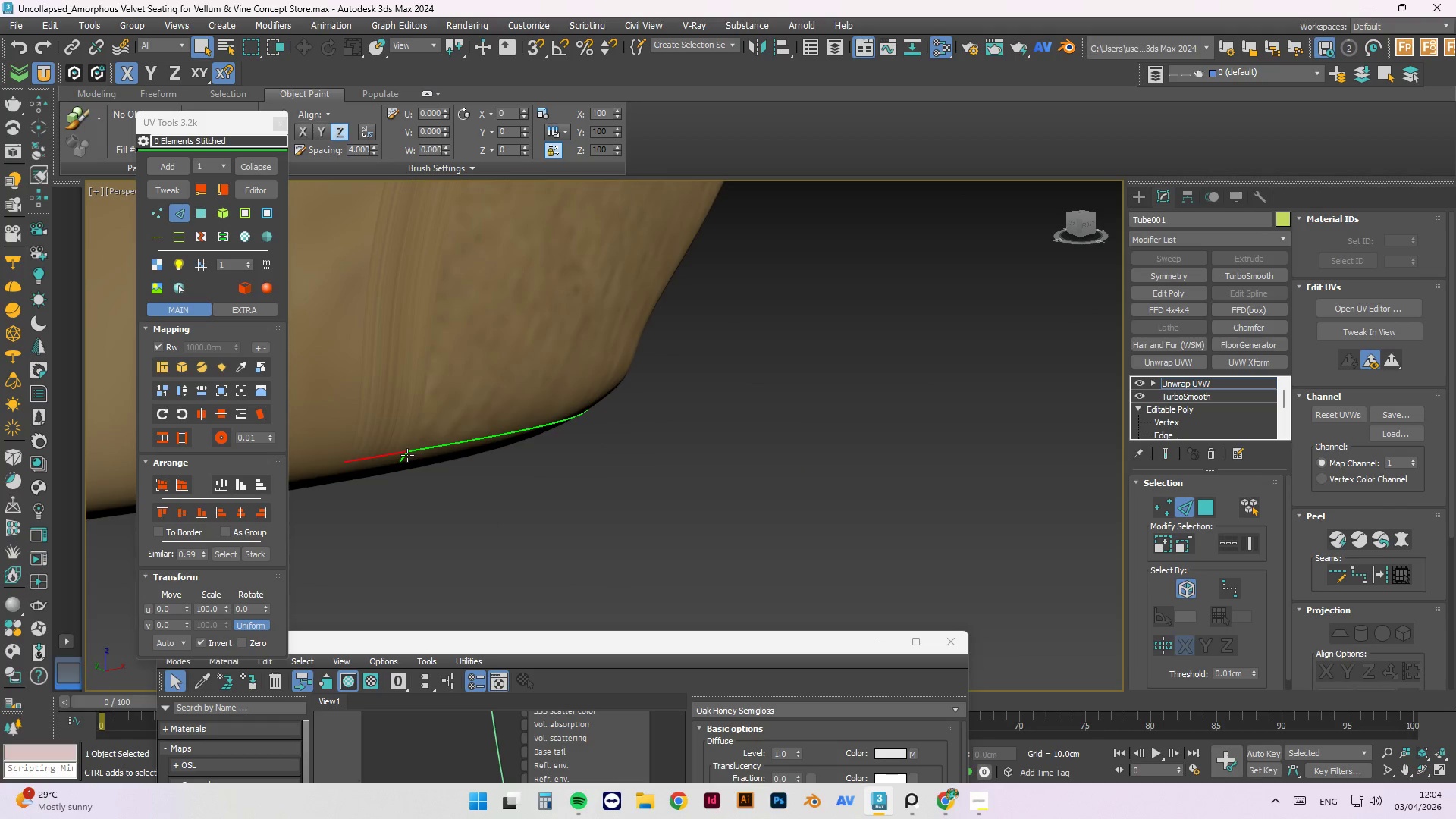 
double_click([407, 455])
 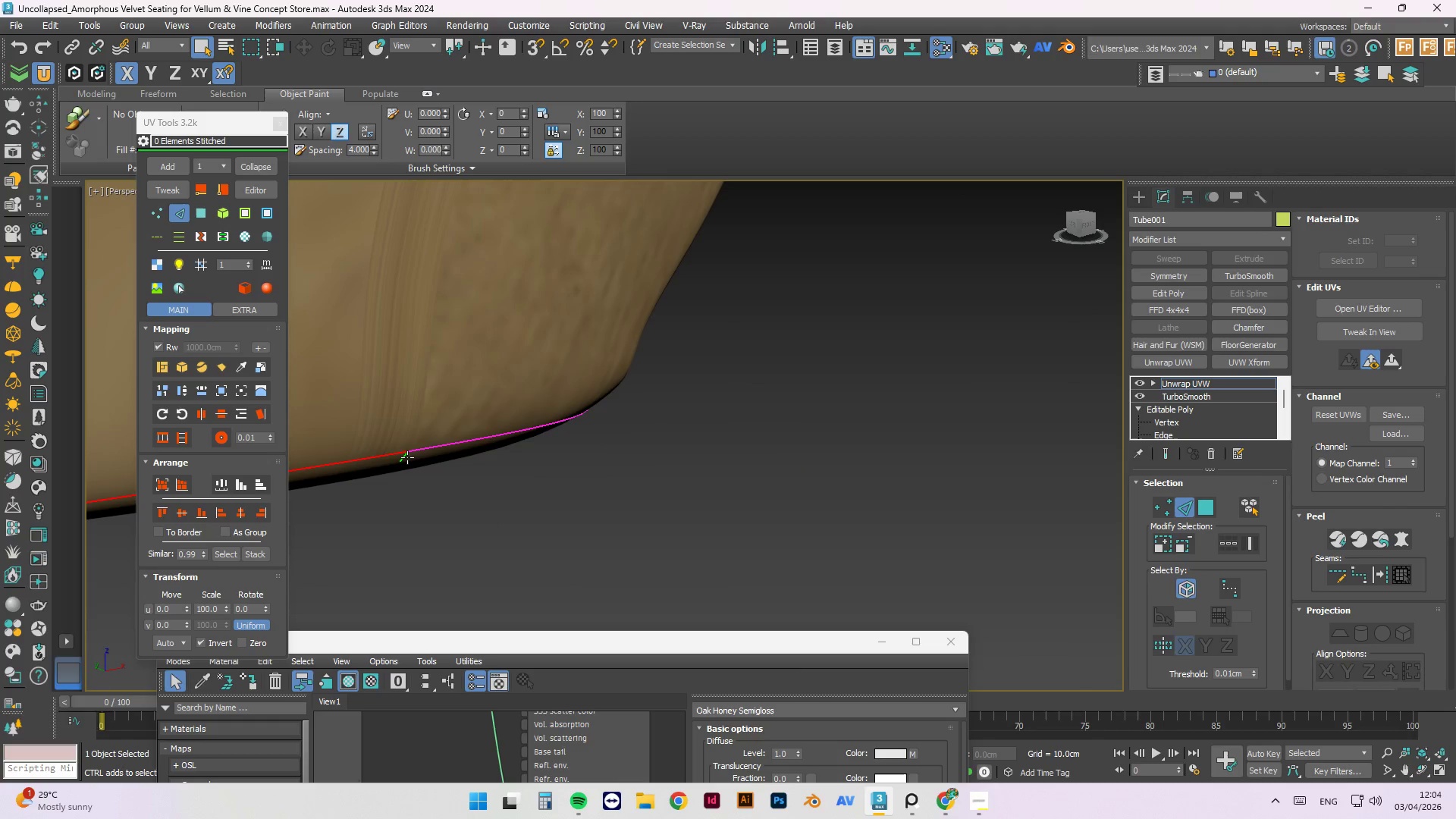 
hold_key(key=ControlLeft, duration=0.83)
left_click([405, 457])
 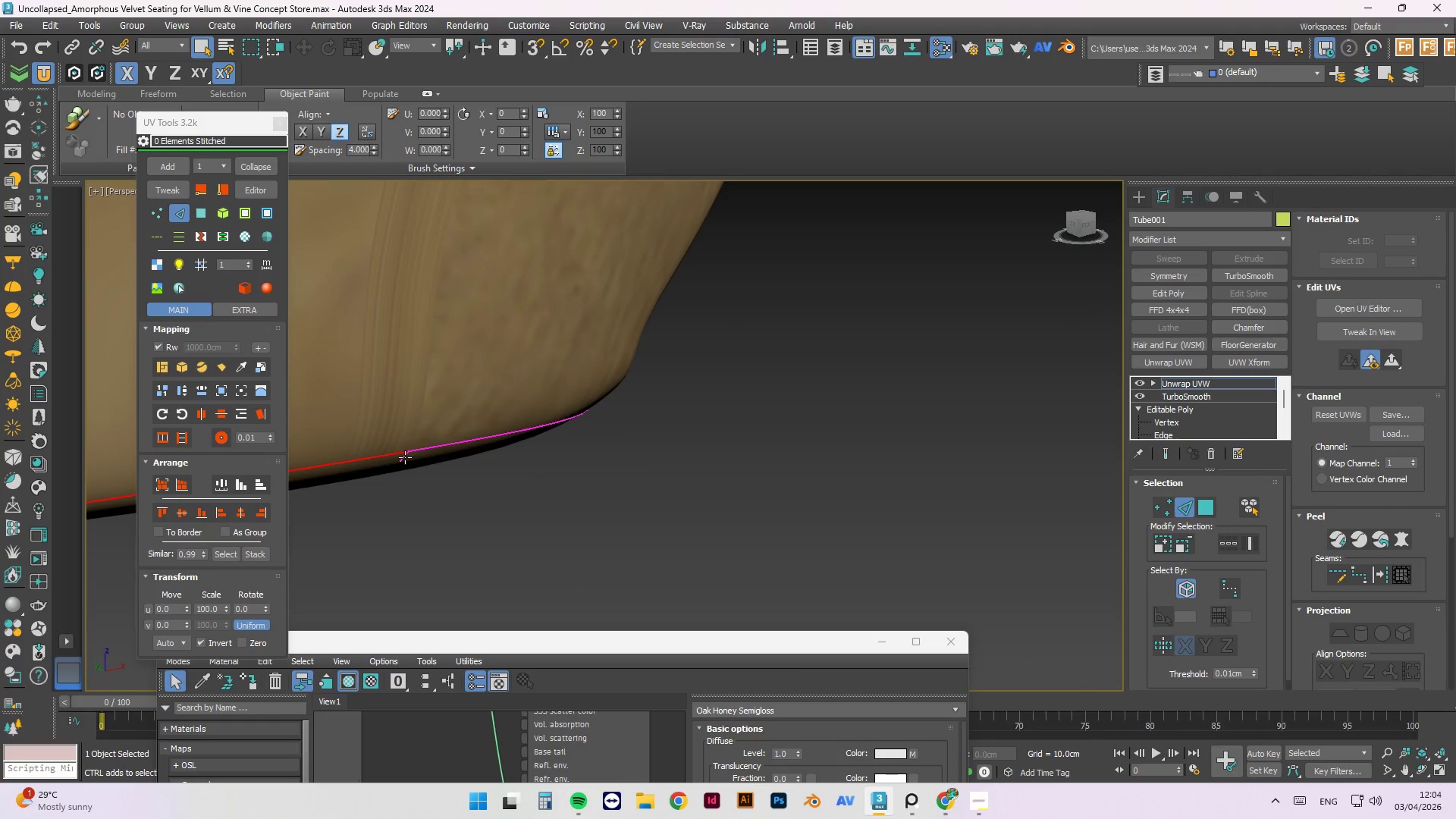 
double_click([405, 457])
 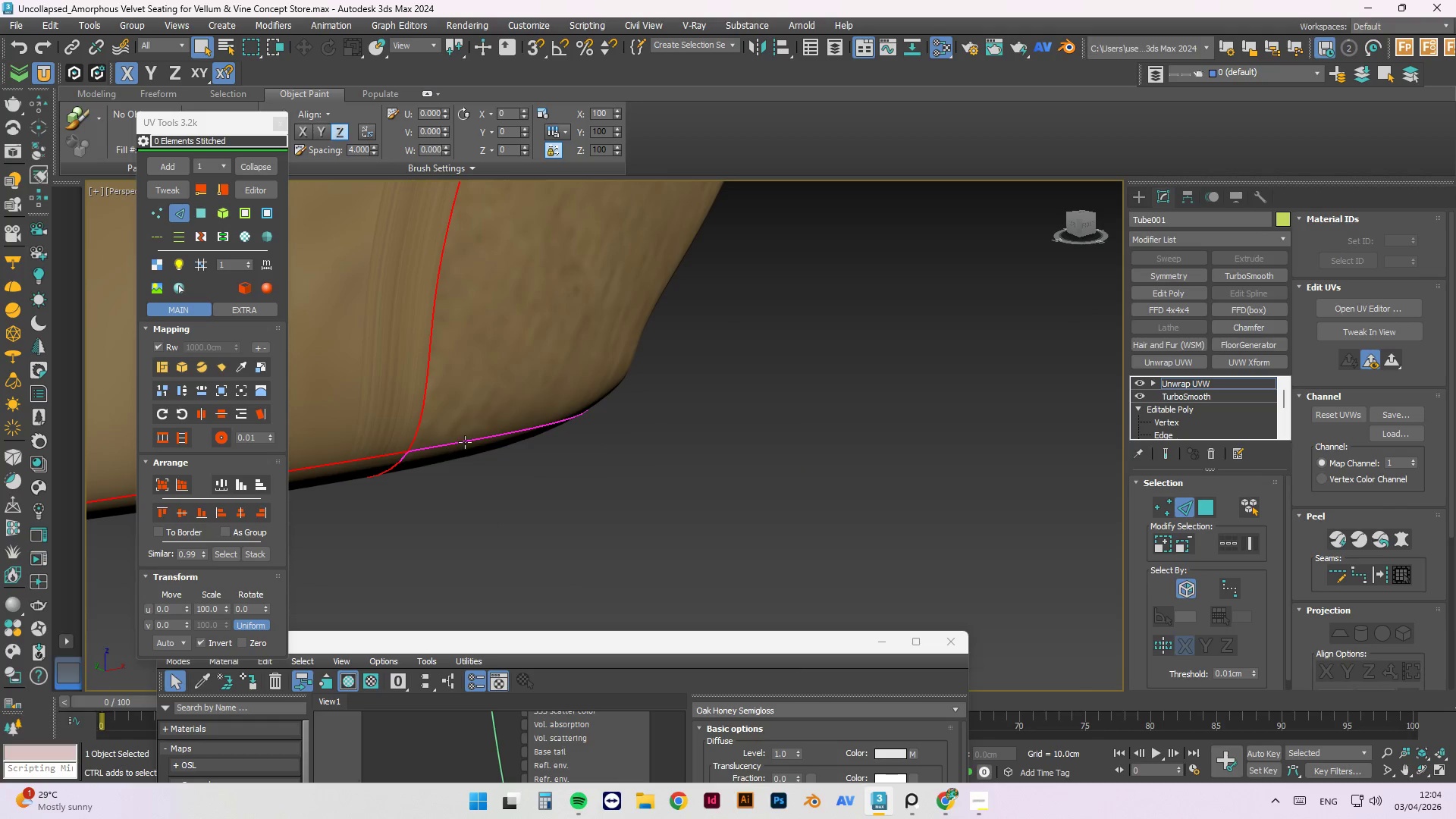 
scroll: coordinate [475, 472], scroll_direction: down, amount: 4.0
 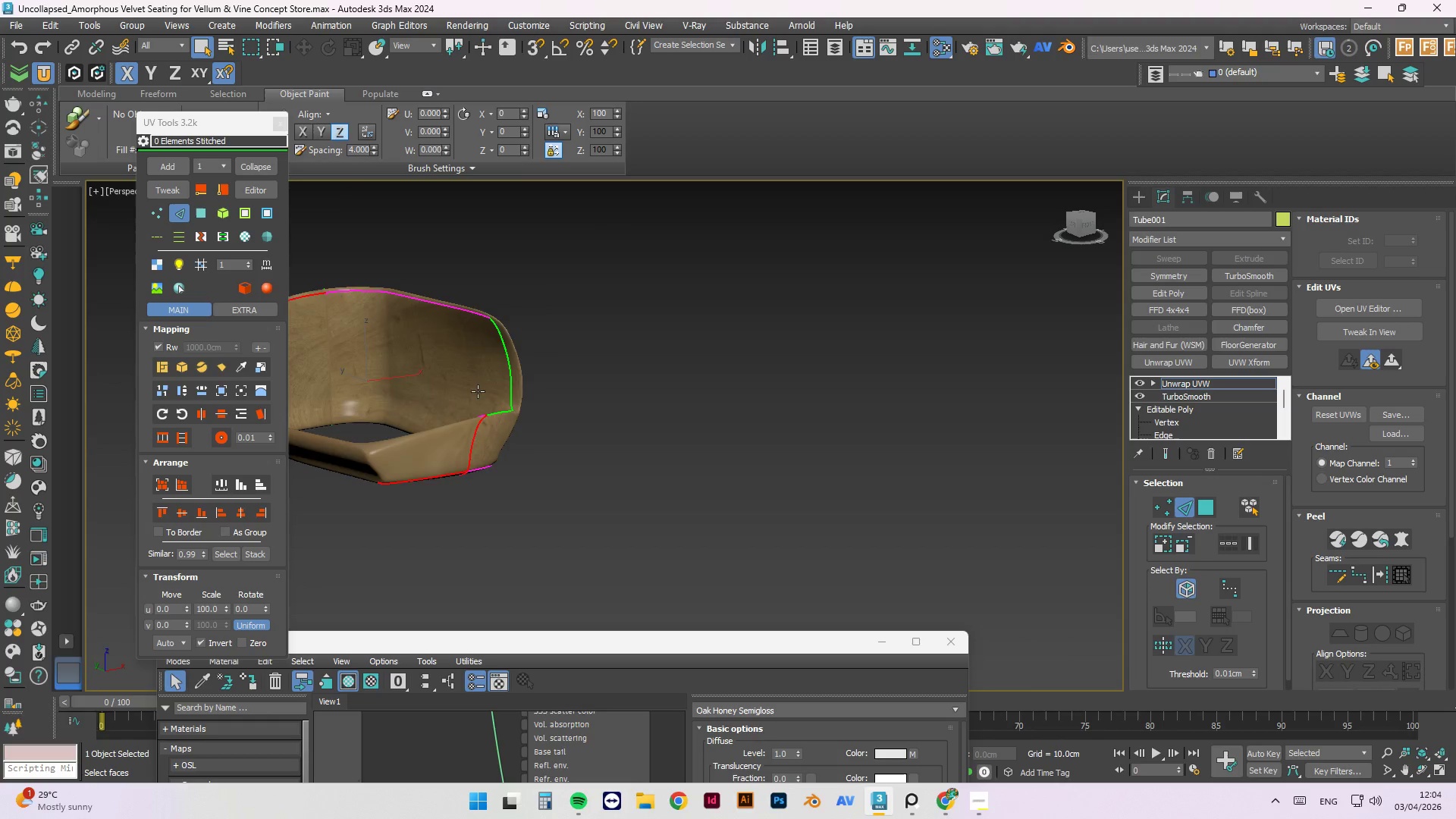 
hold_key(key=ControlLeft, duration=1.02)
 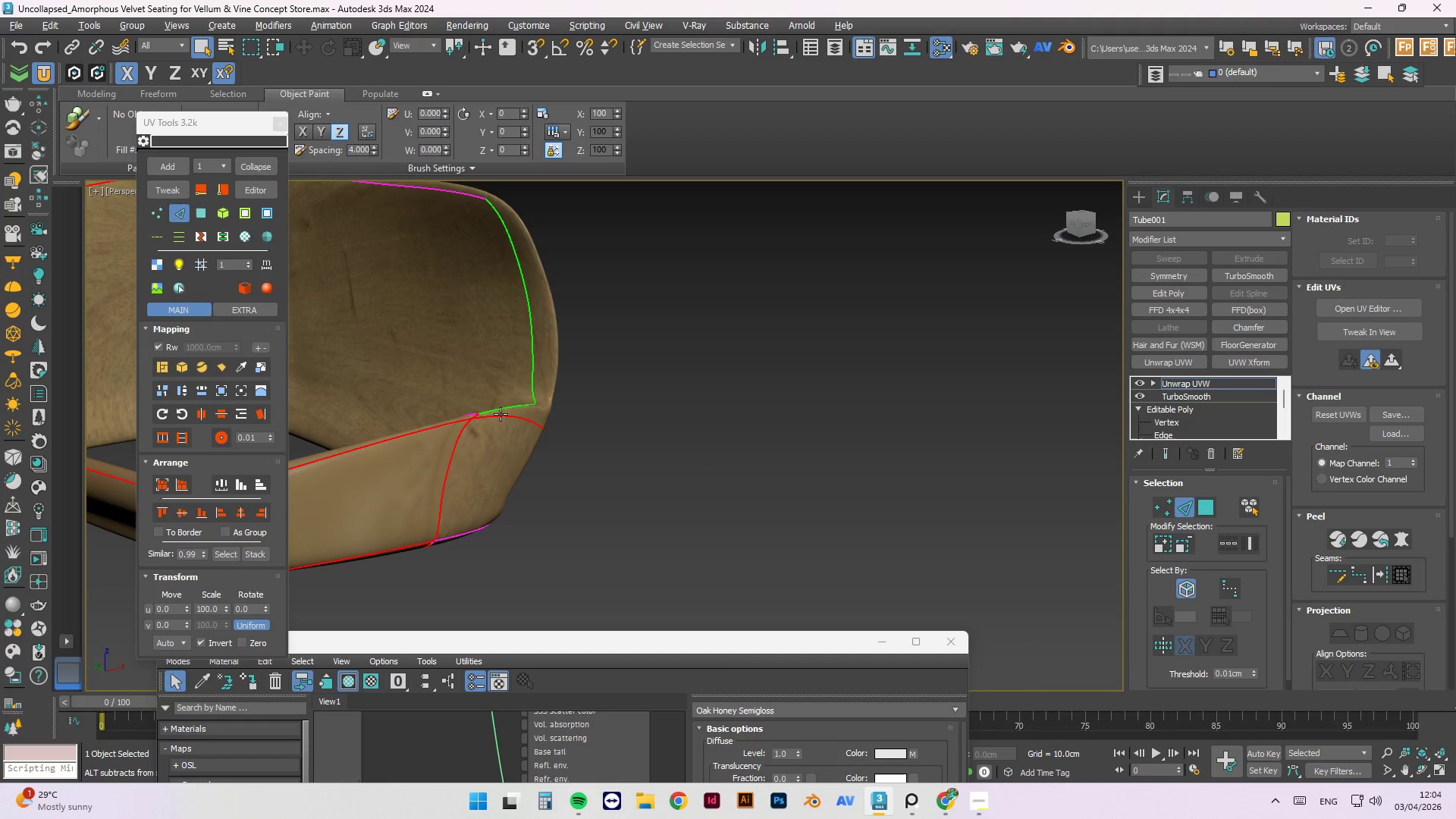 
scroll: coordinate [494, 418], scroll_direction: up, amount: 2.0
 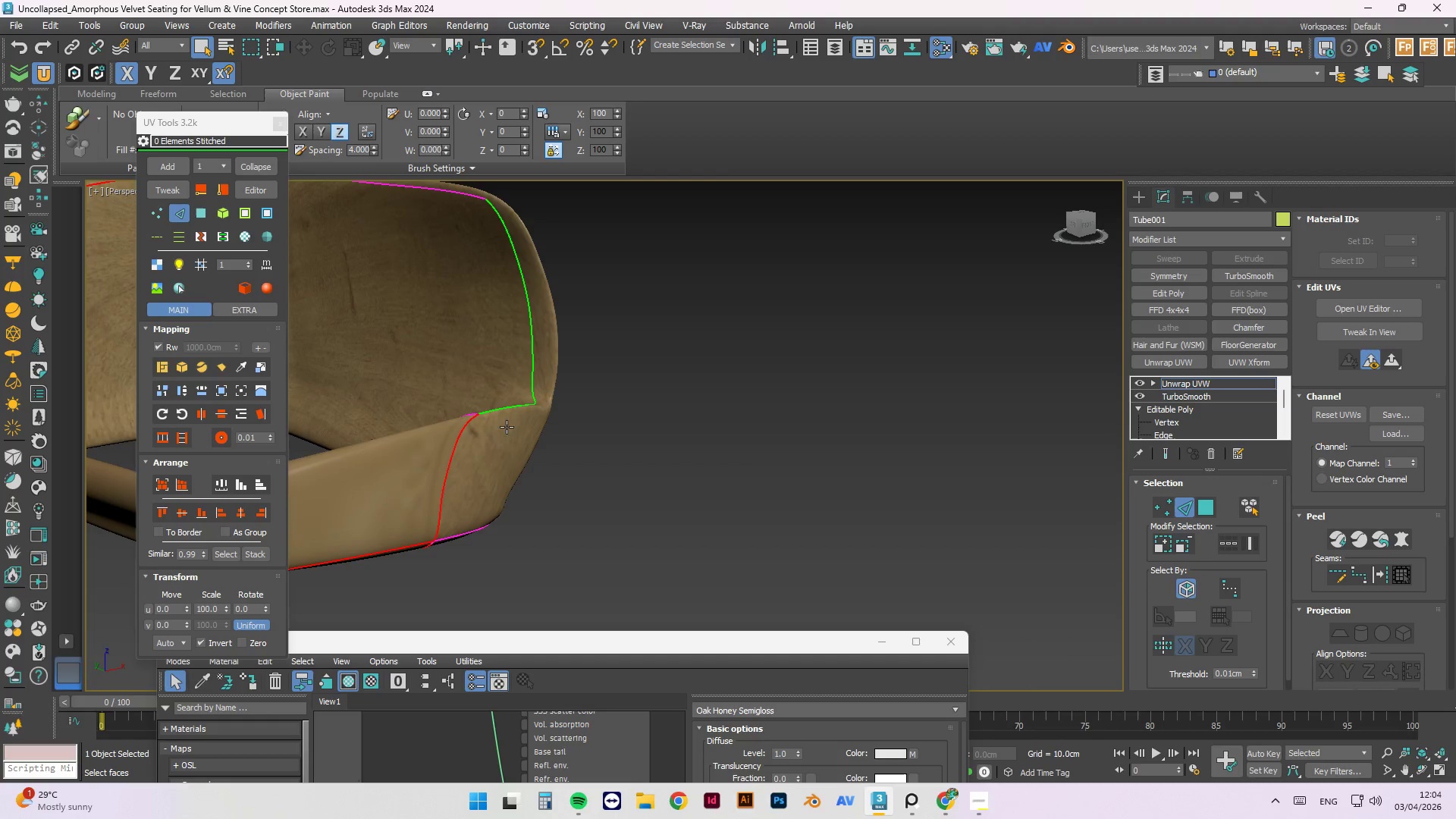 
left_click([491, 413])
 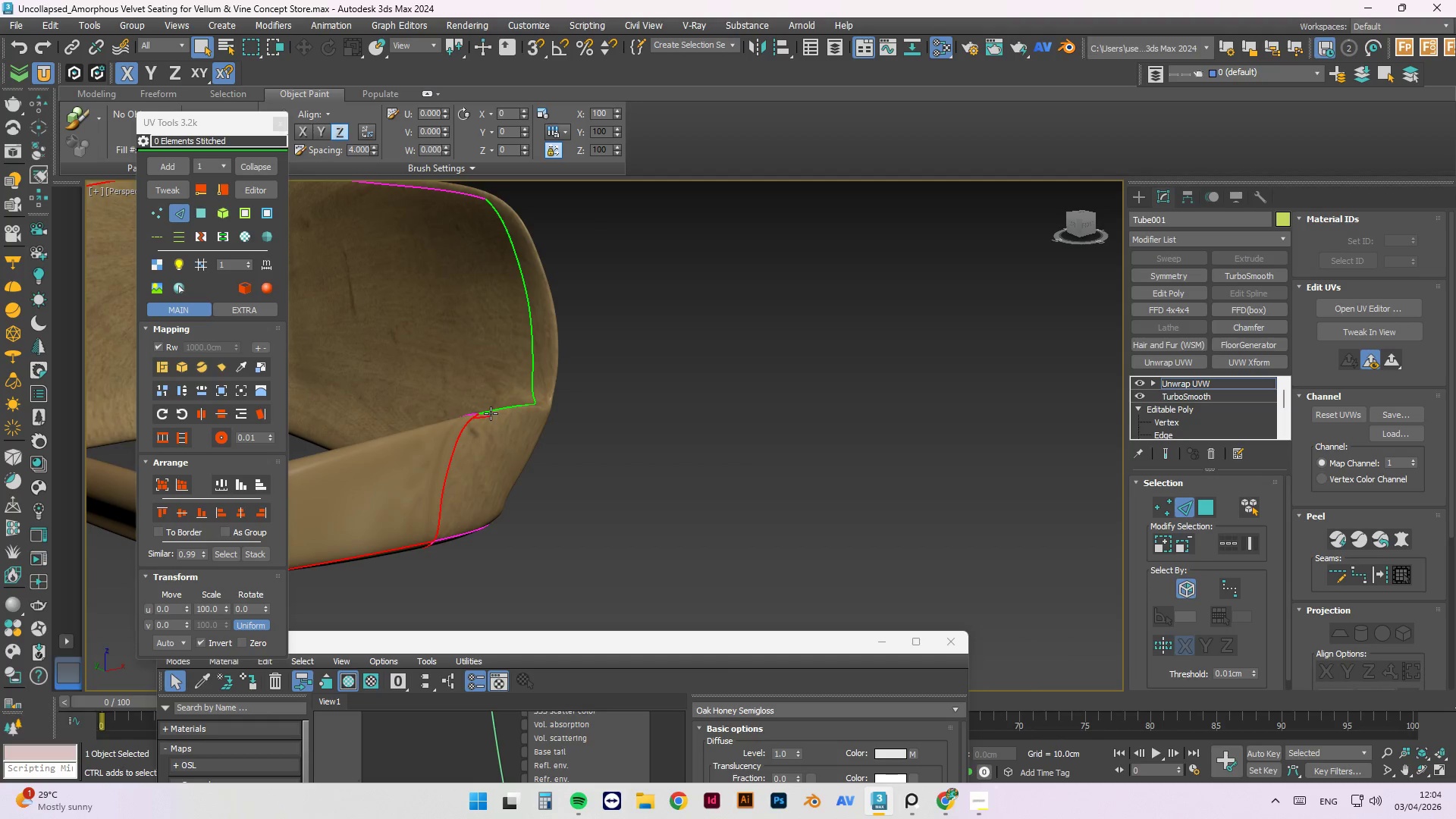 
double_click([491, 413])
 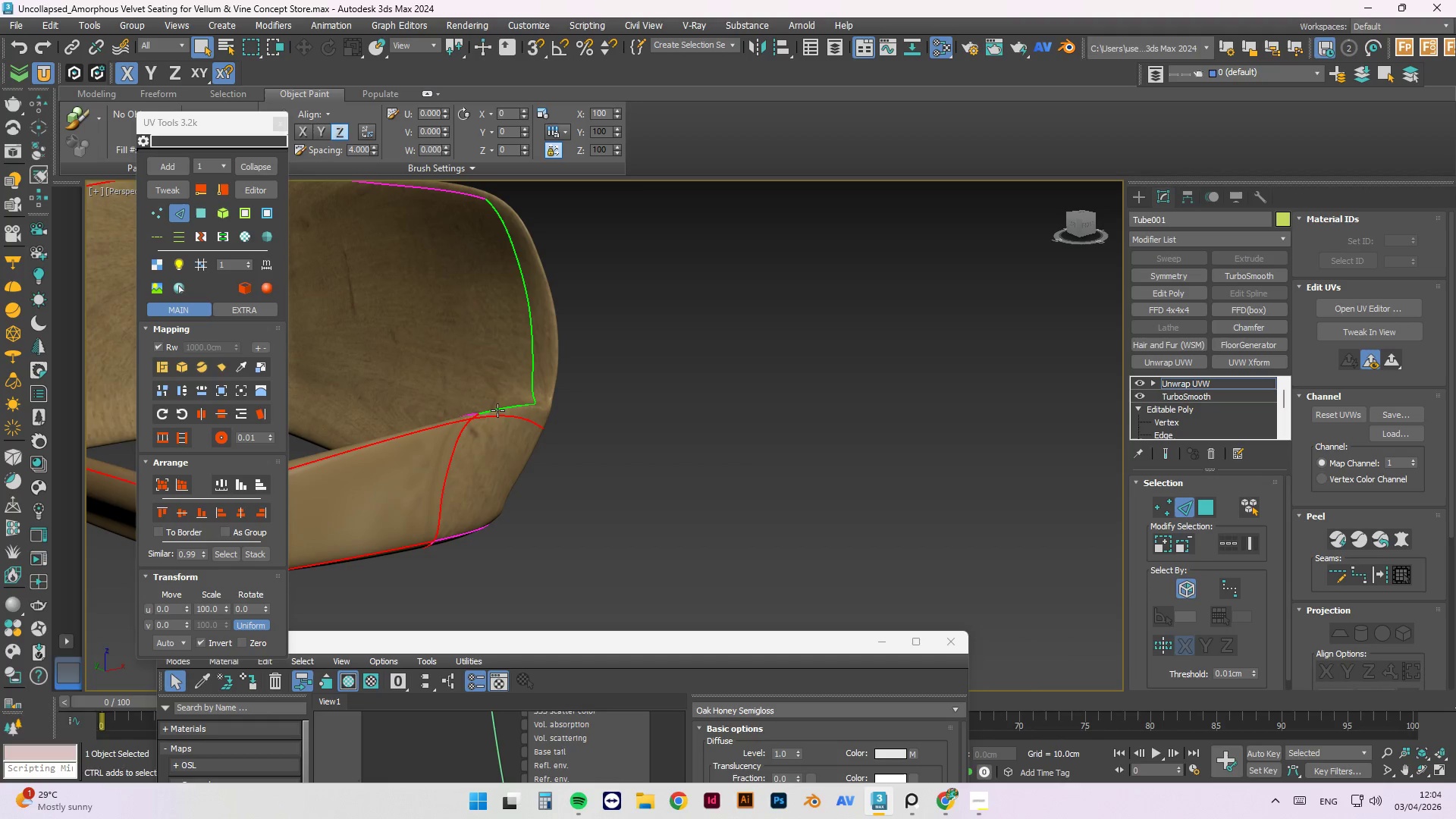 
hold_key(key=AltLeft, duration=0.61)
double_click([500, 414])
 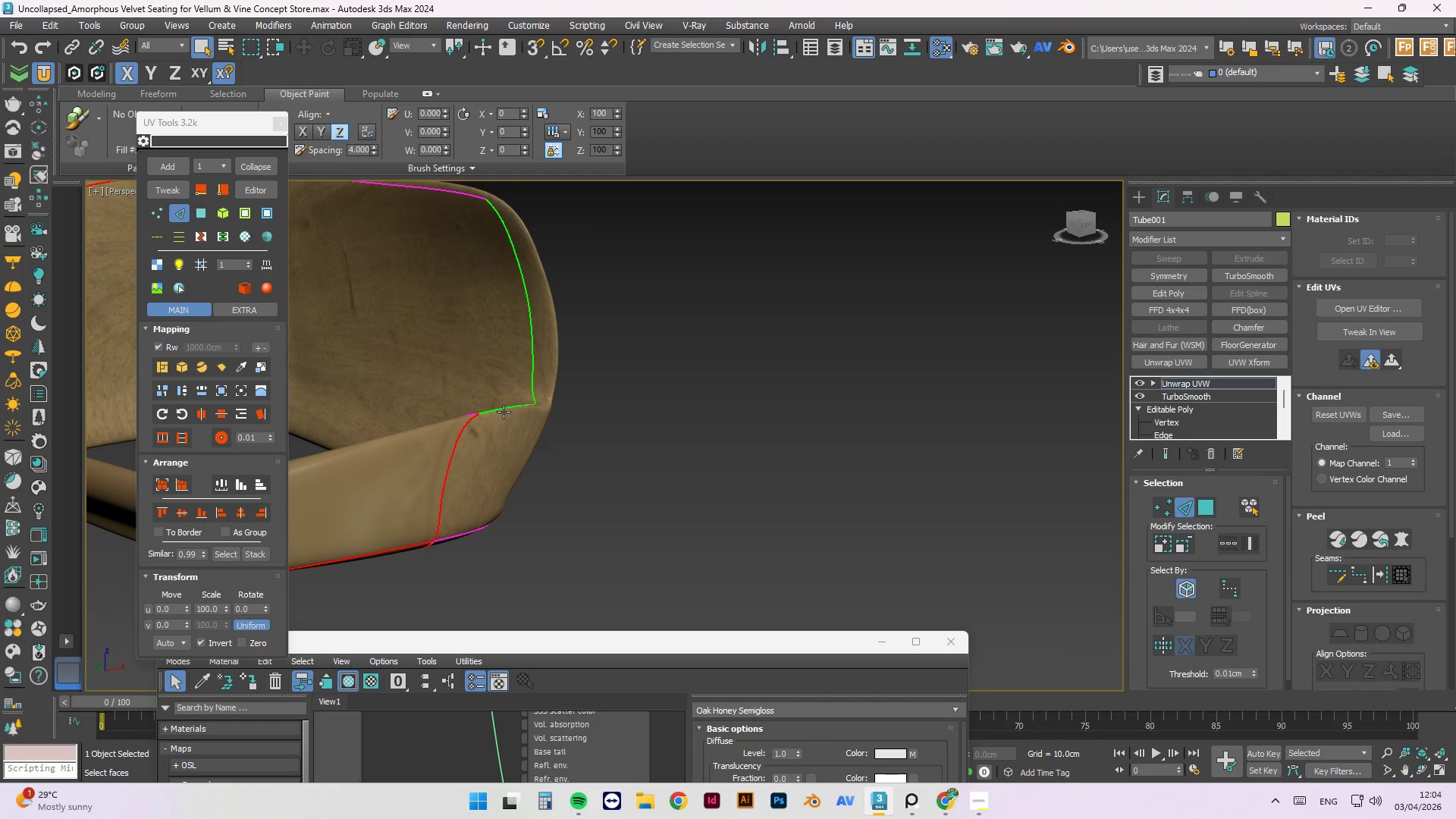 
hold_key(key=ControlLeft, duration=0.7)
left_click([504, 403])
 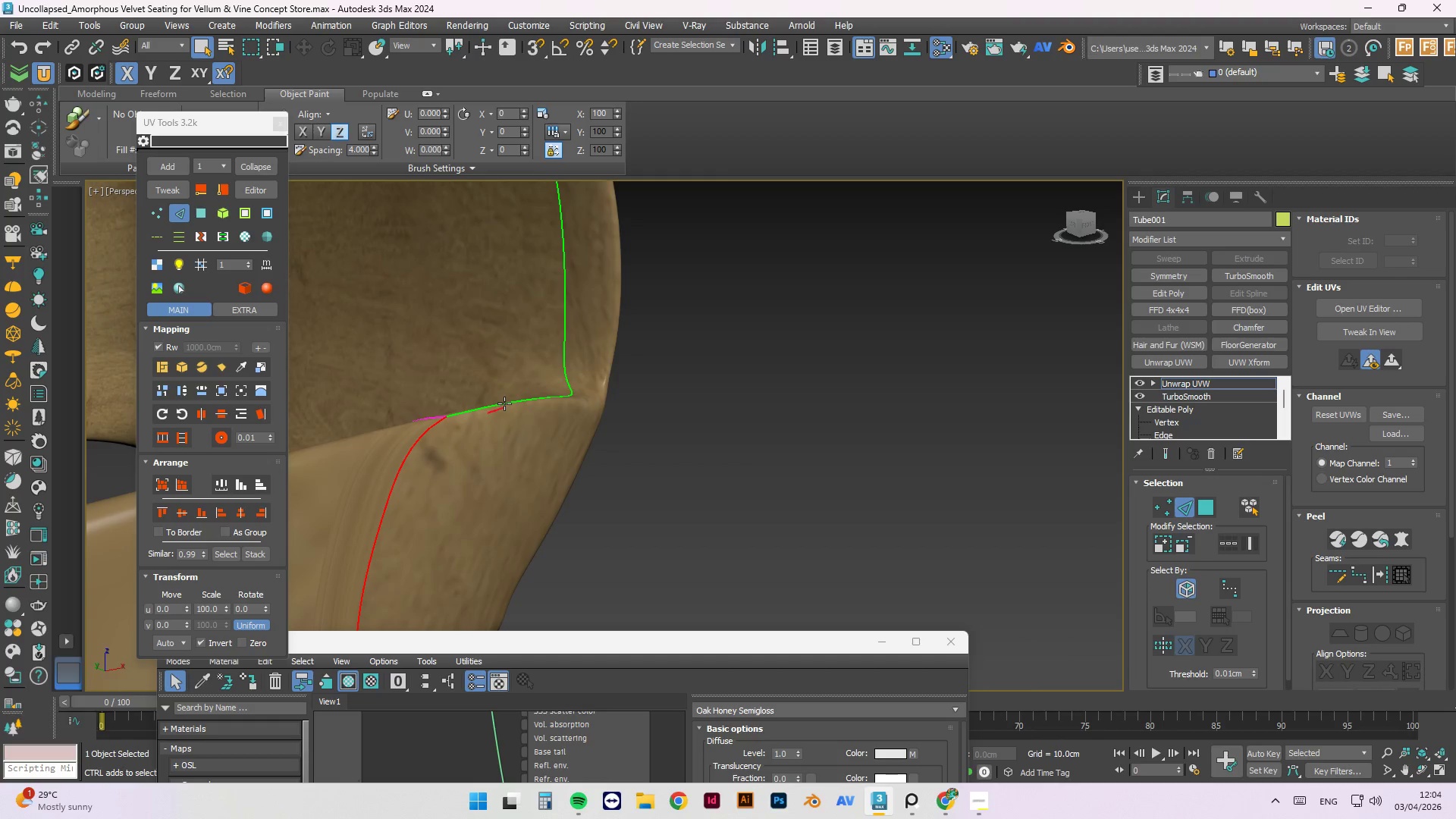 
scroll: coordinate [504, 412], scroll_direction: up, amount: 2.0
 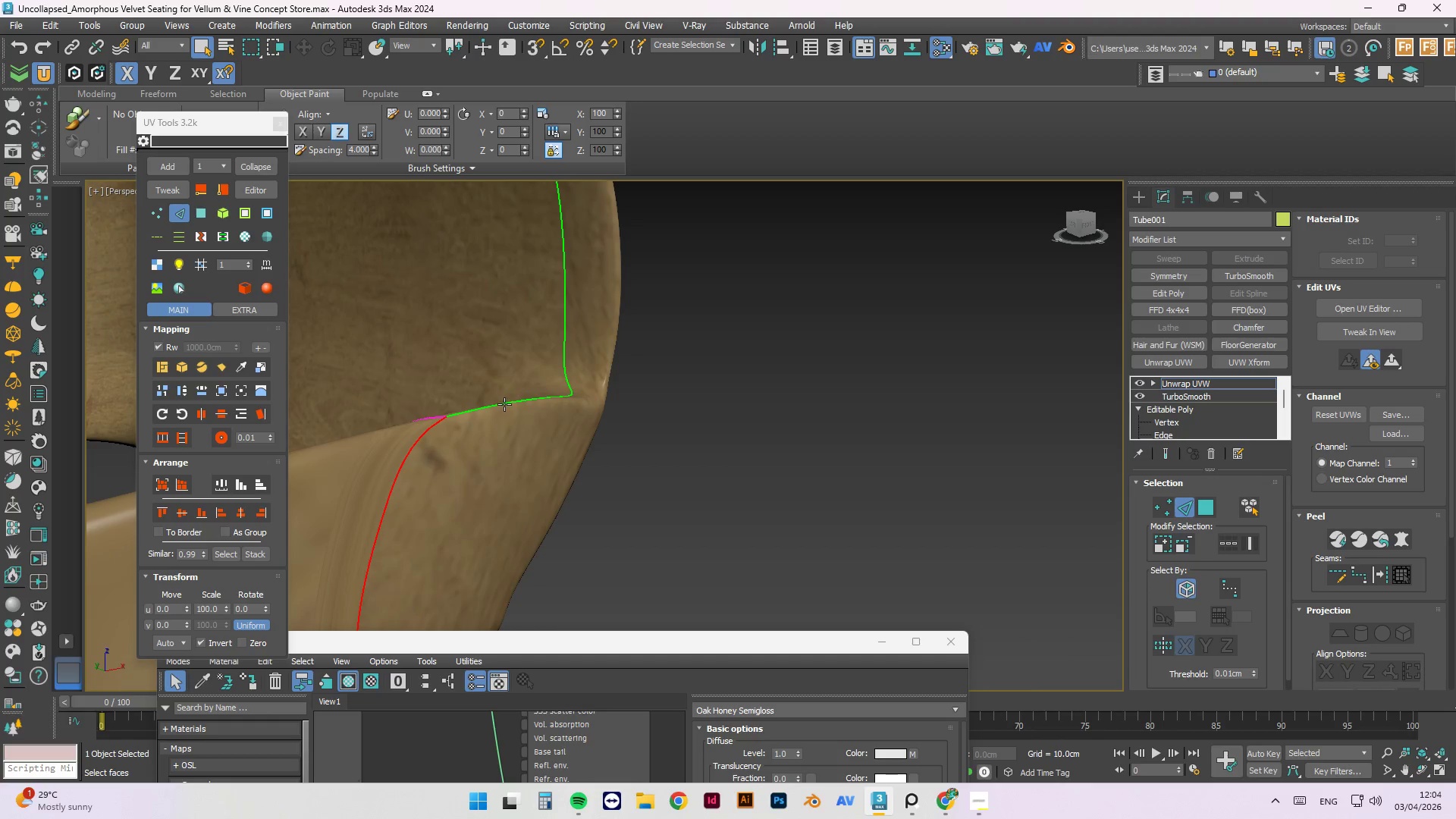 
double_click([504, 403])
 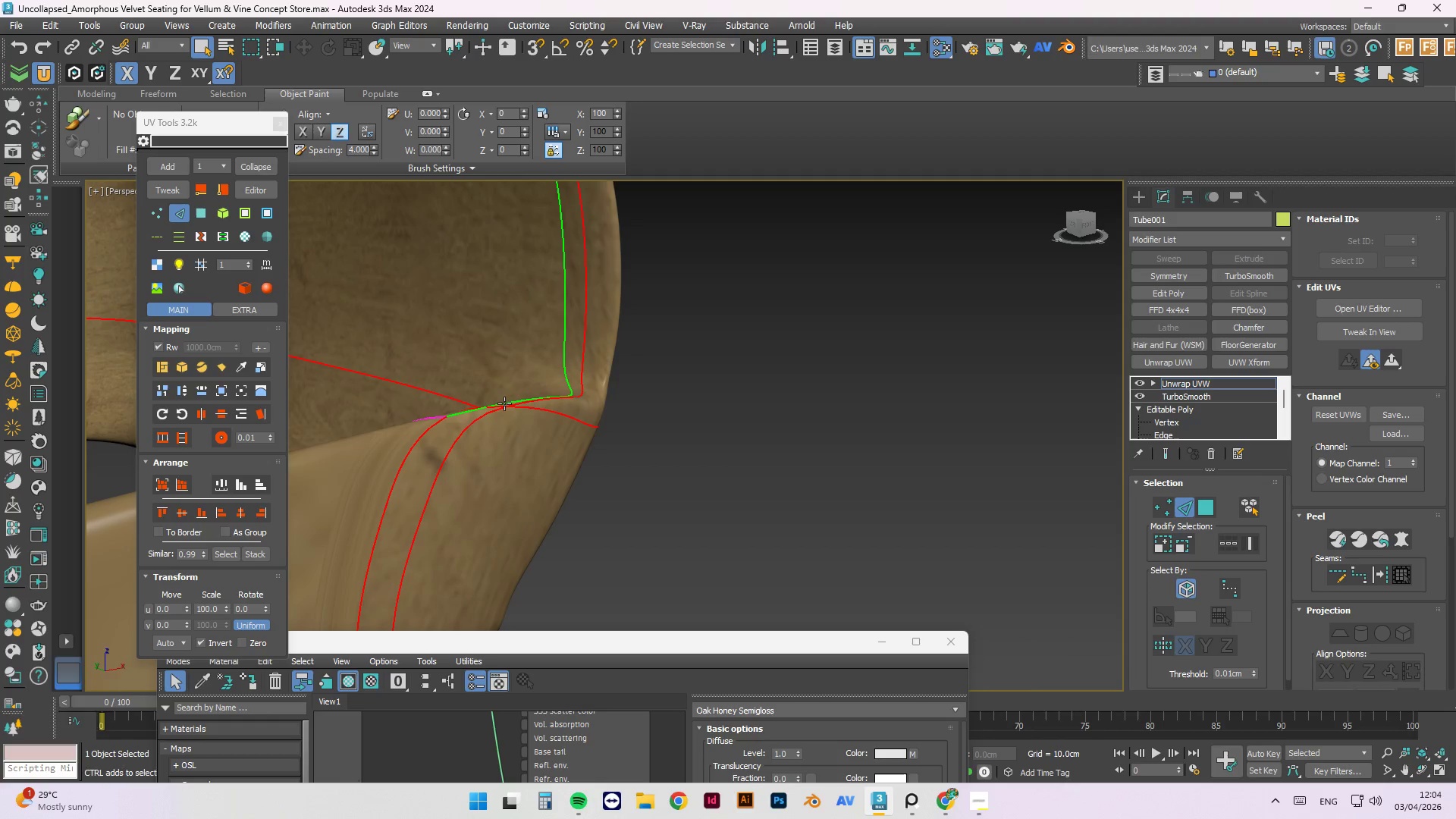 
hold_key(key=AltLeft, duration=0.8)
double_click([525, 408])
 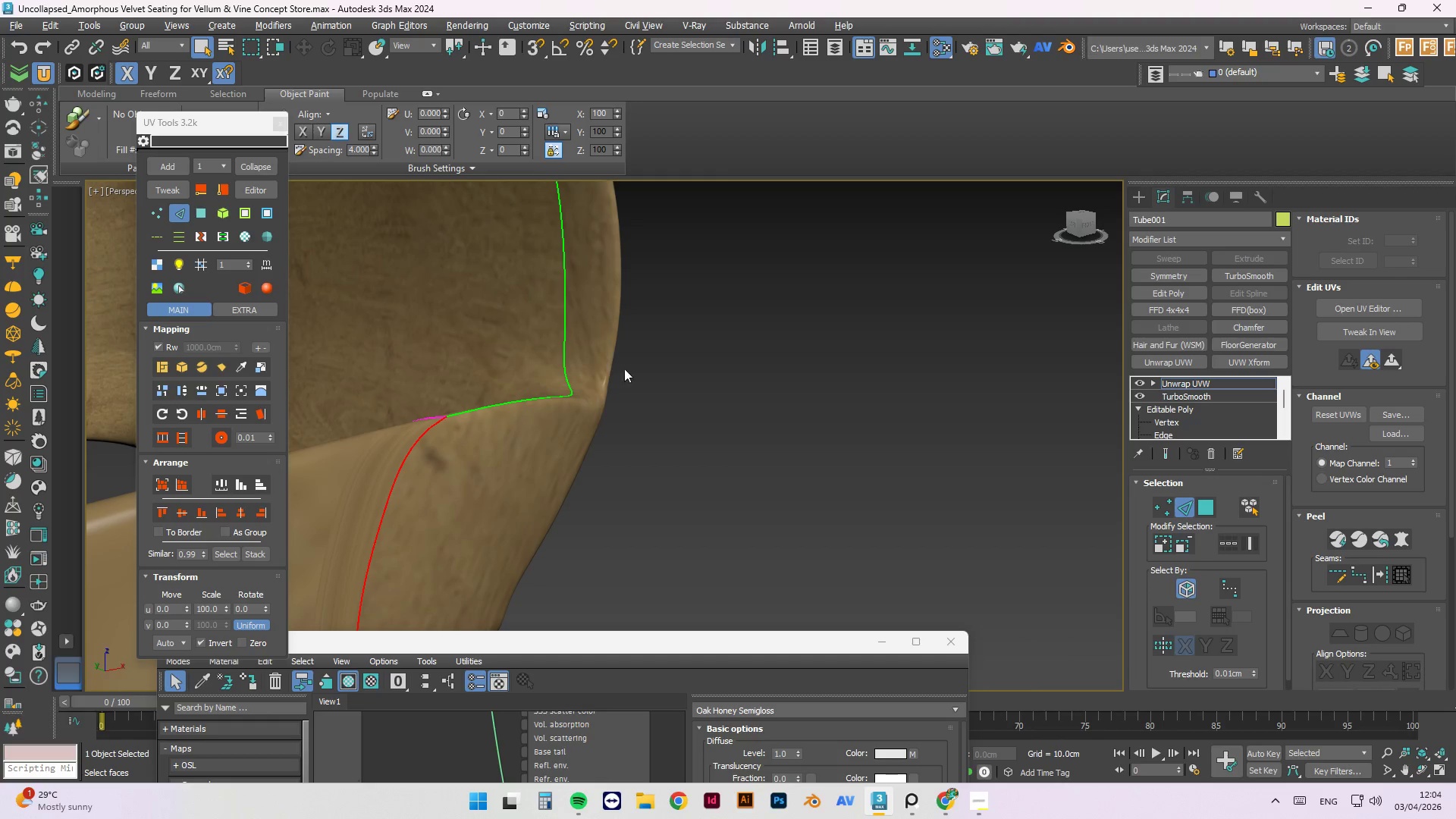 
hold_key(key=ControlLeft, duration=0.81)
left_click([556, 384])
 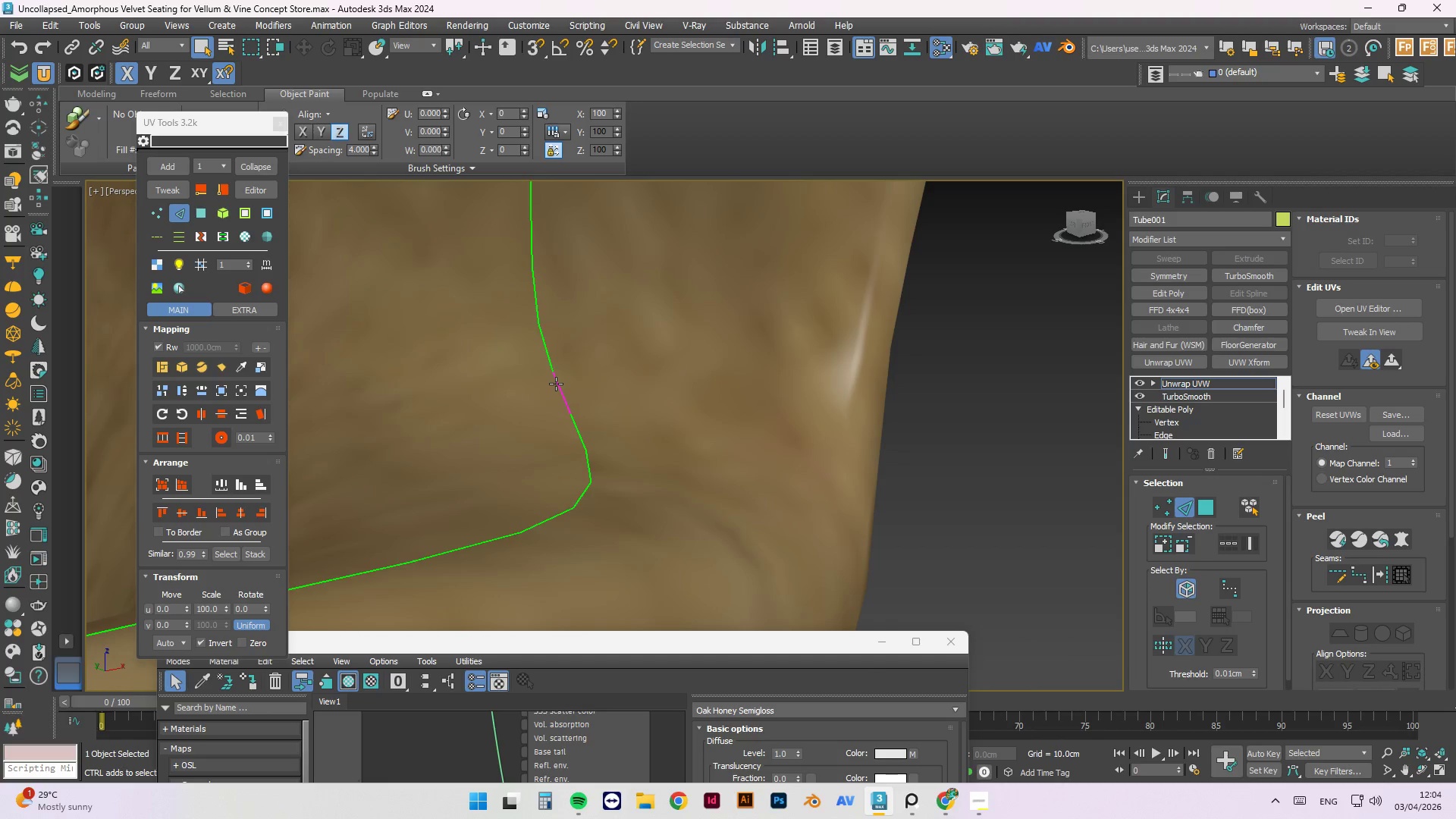 
scroll: coordinate [560, 384], scroll_direction: up, amount: 5.0
 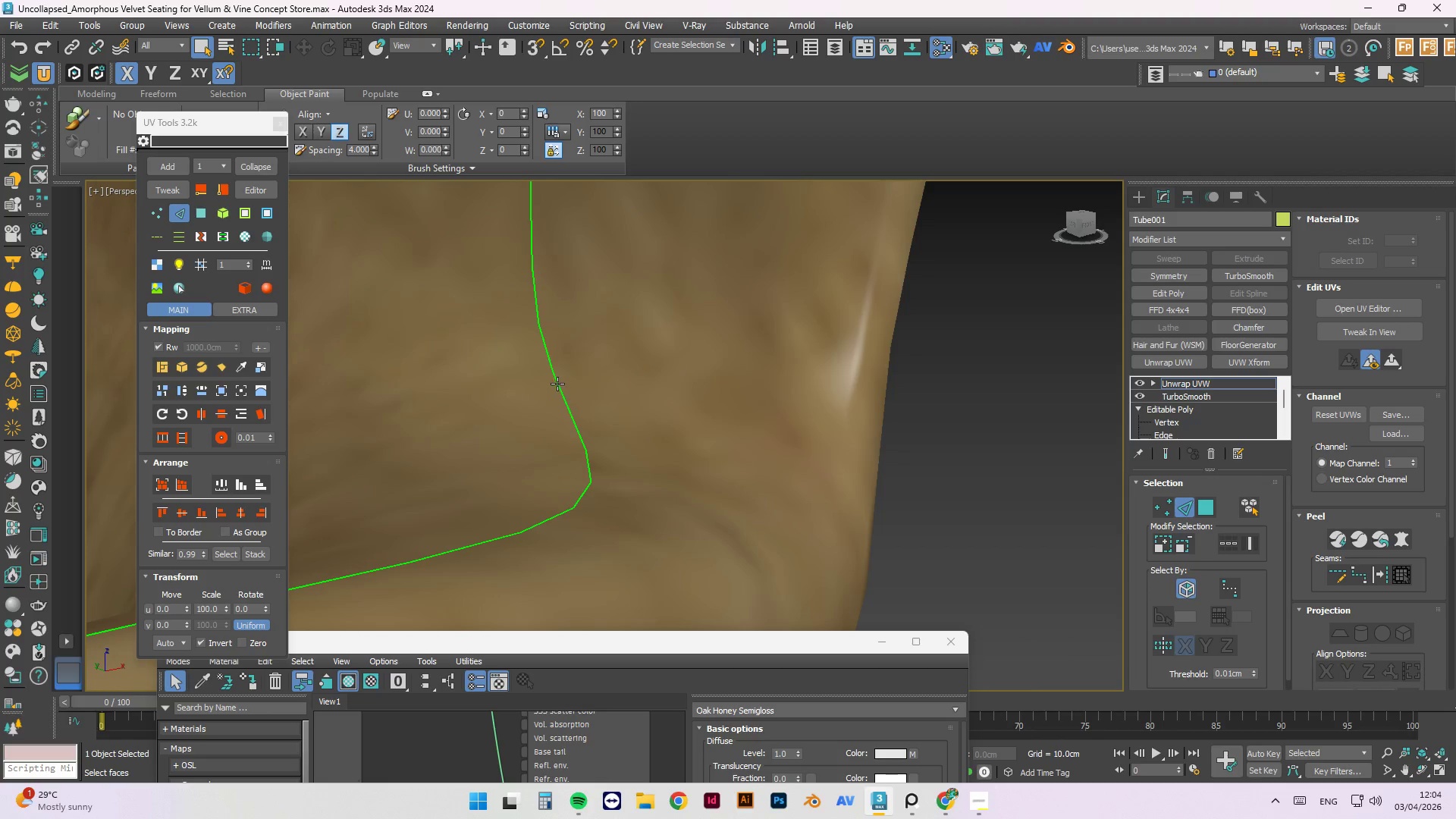 
double_click([556, 384])
 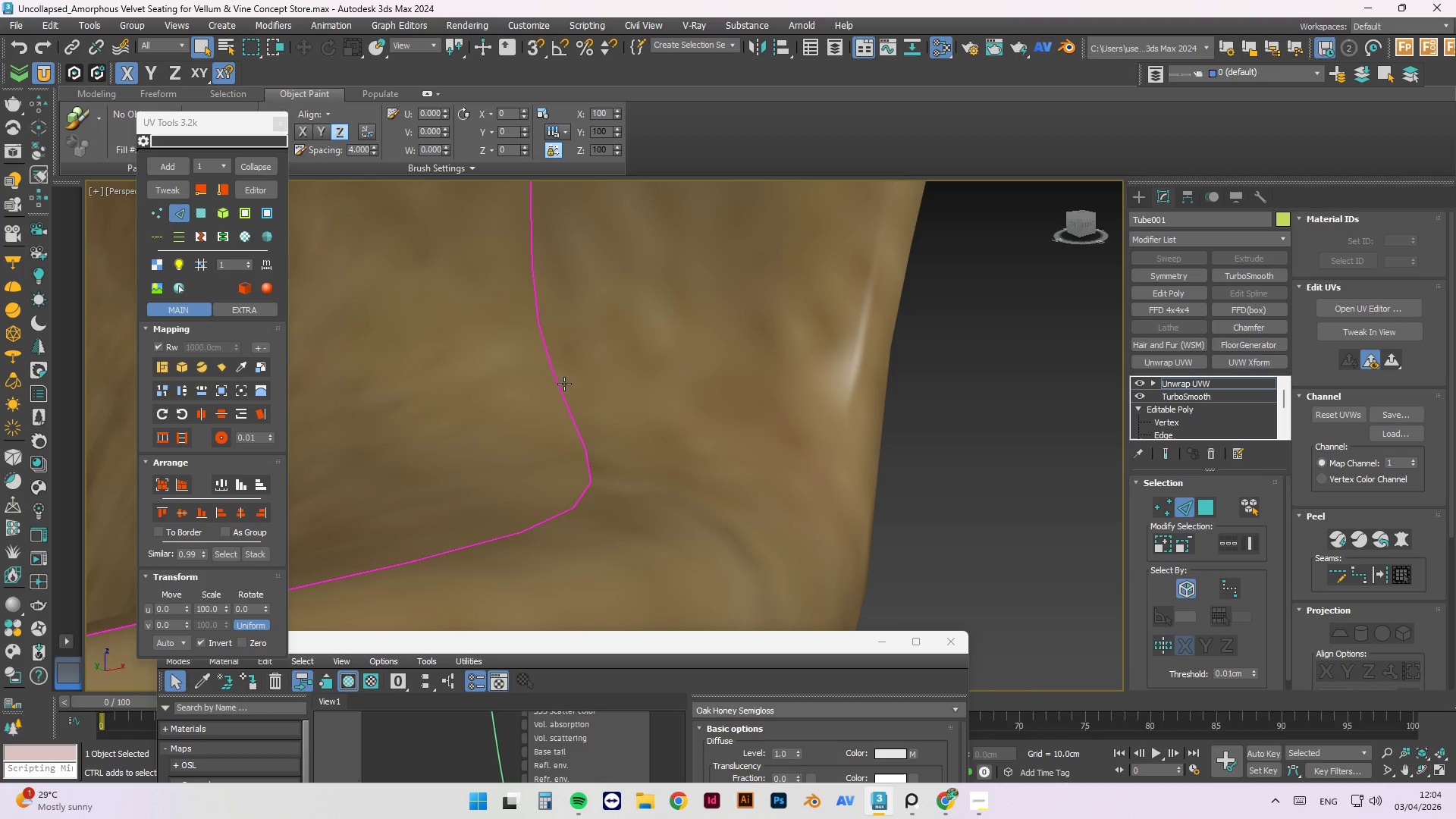 
scroll: coordinate [695, 440], scroll_direction: down, amount: 6.0
 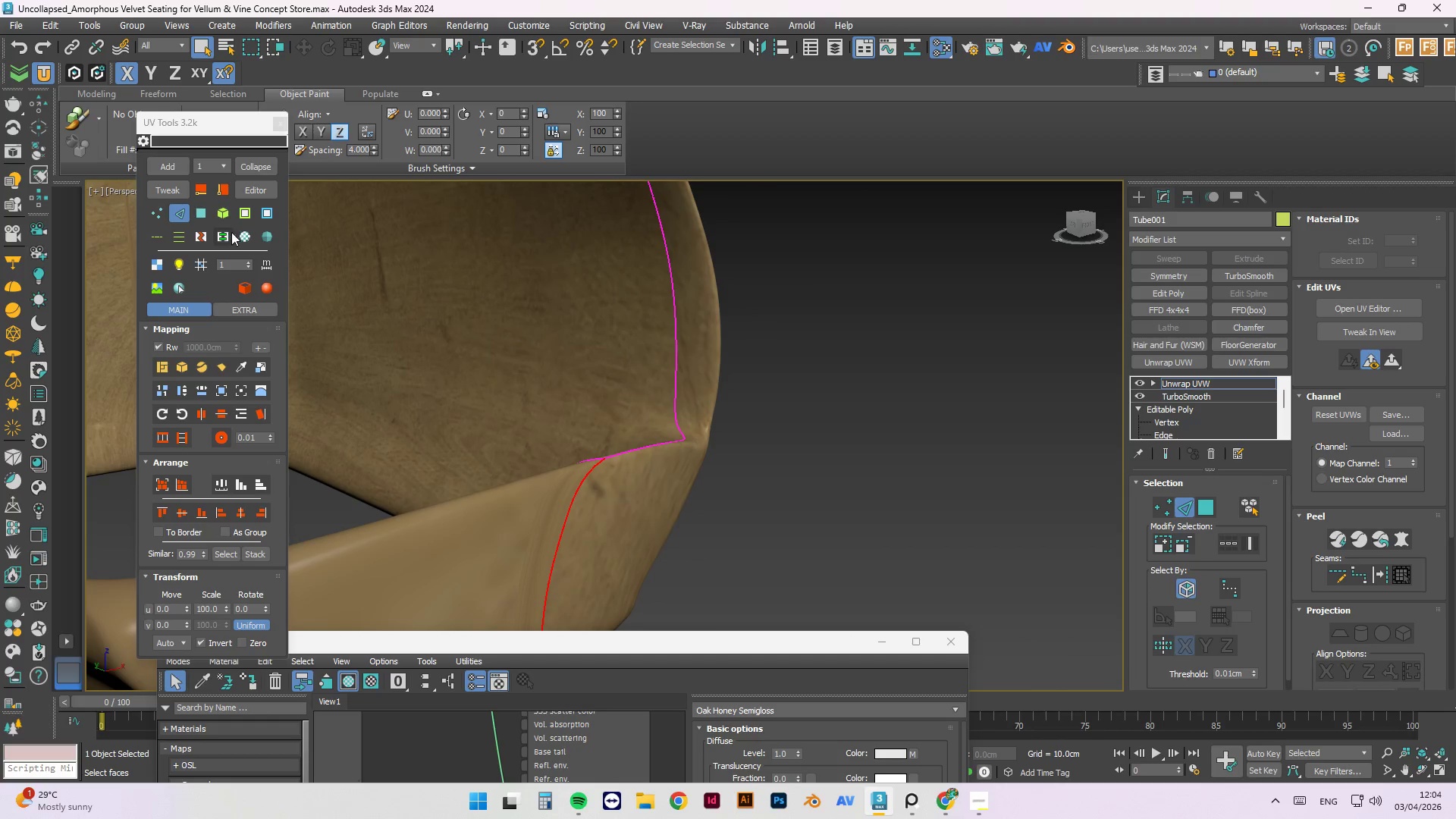 
left_click([228, 237])
 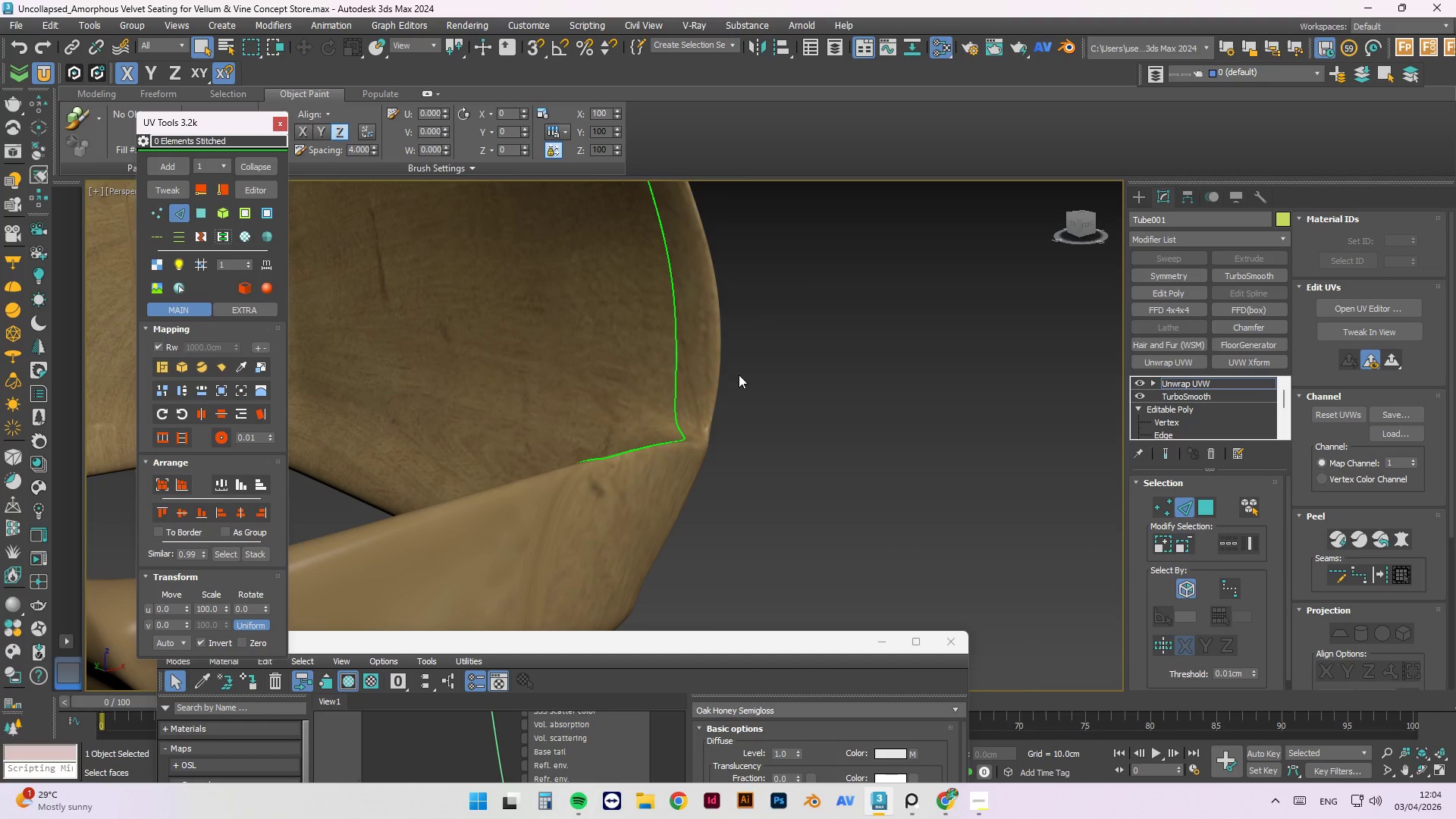 
hold_key(key=AltLeft, duration=1.09)
 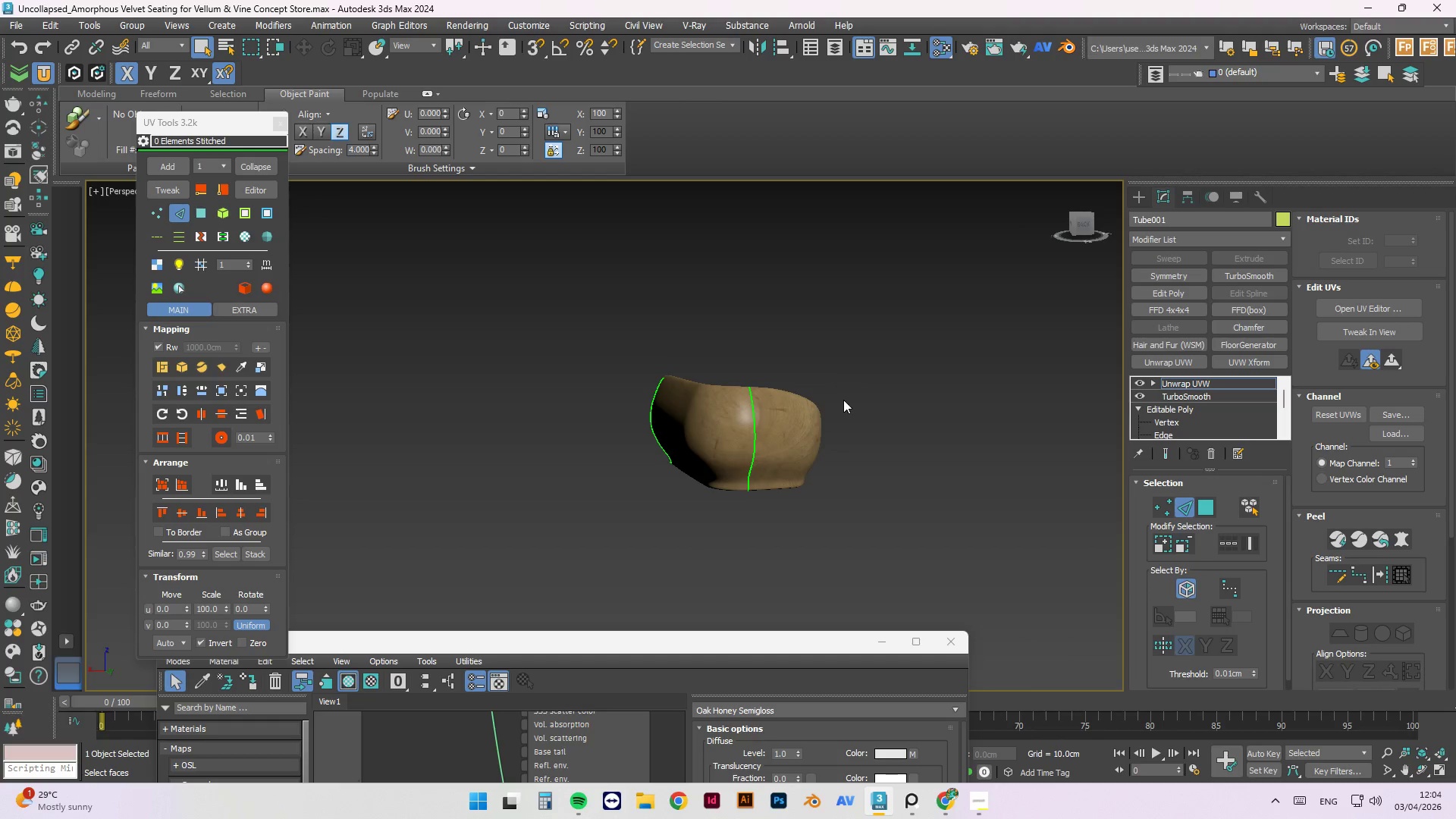 
scroll: coordinate [884, 455], scroll_direction: down, amount: 4.0
 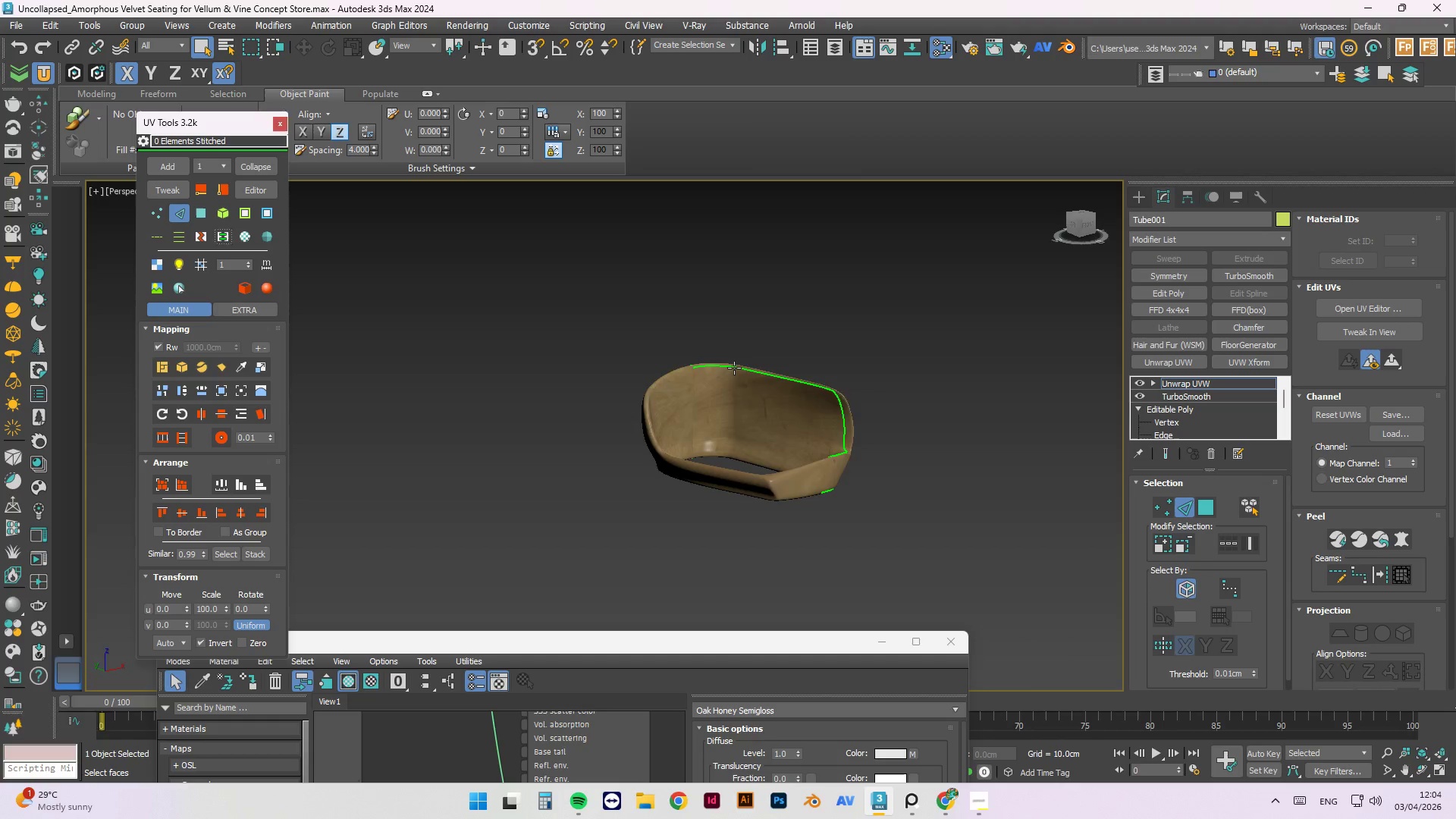 
hold_key(key=AltLeft, duration=1.52)
 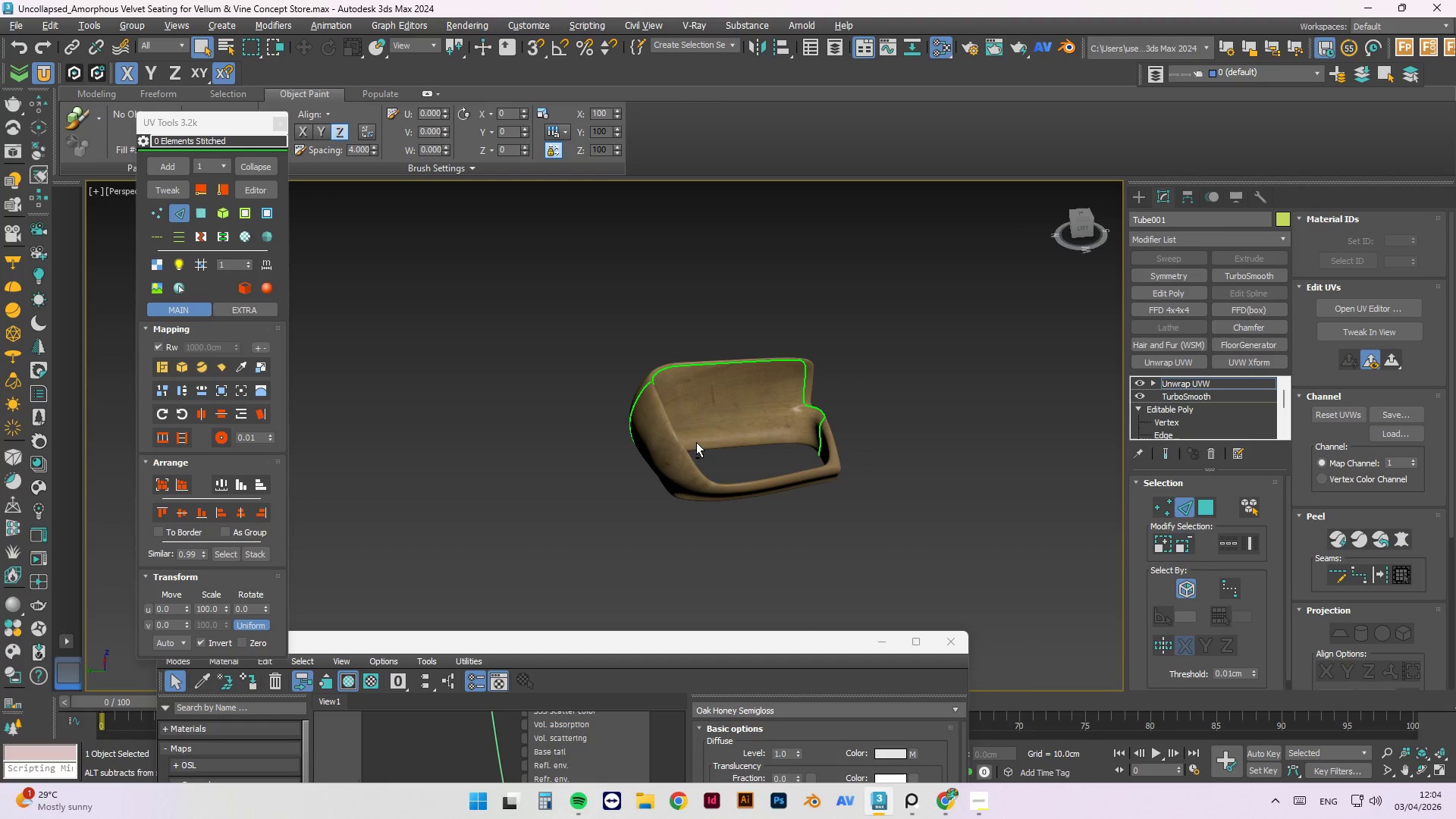 
hold_key(key=AltLeft, duration=0.56)
 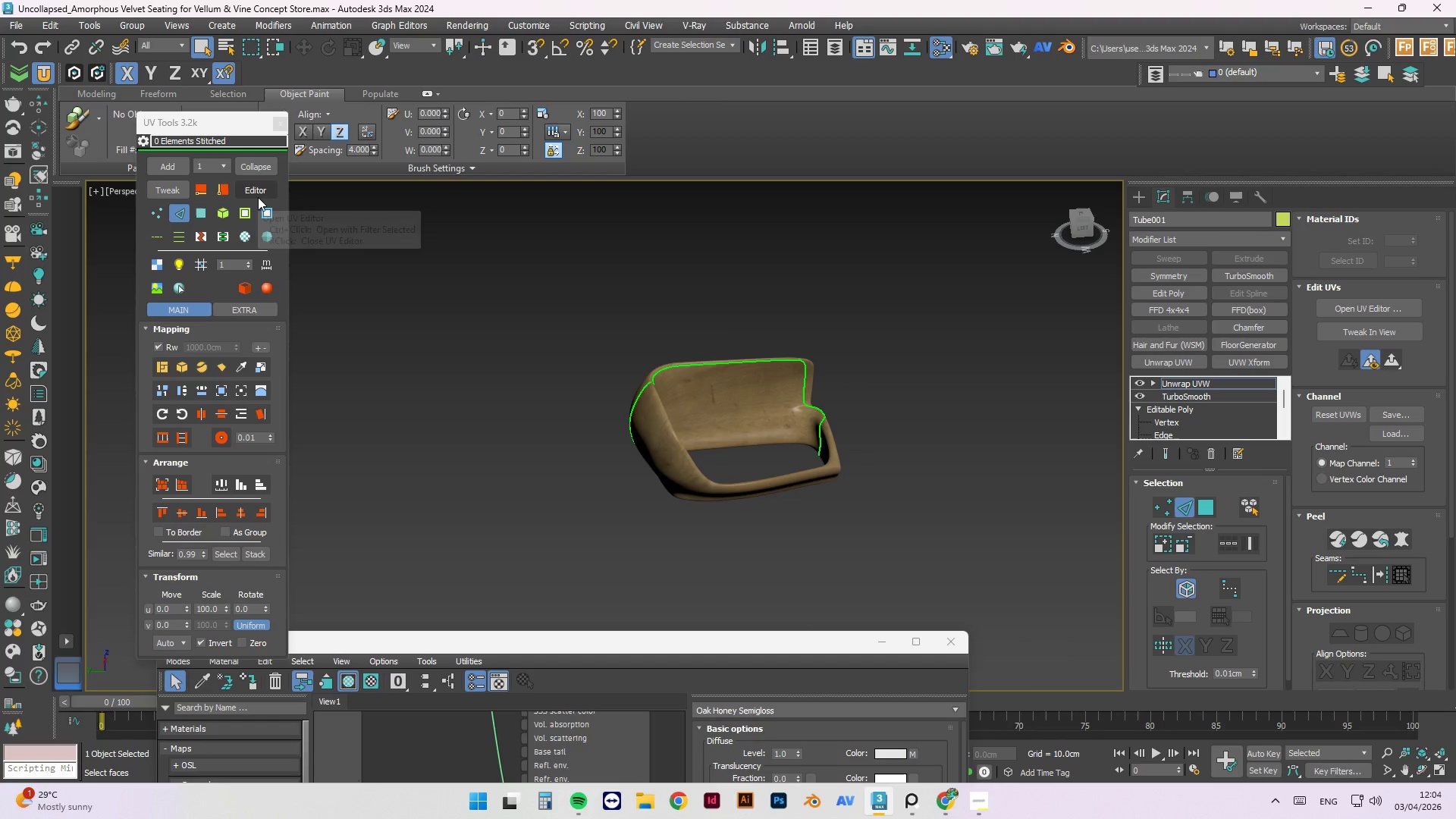 
hold_key(key=AltLeft, duration=1.03)
 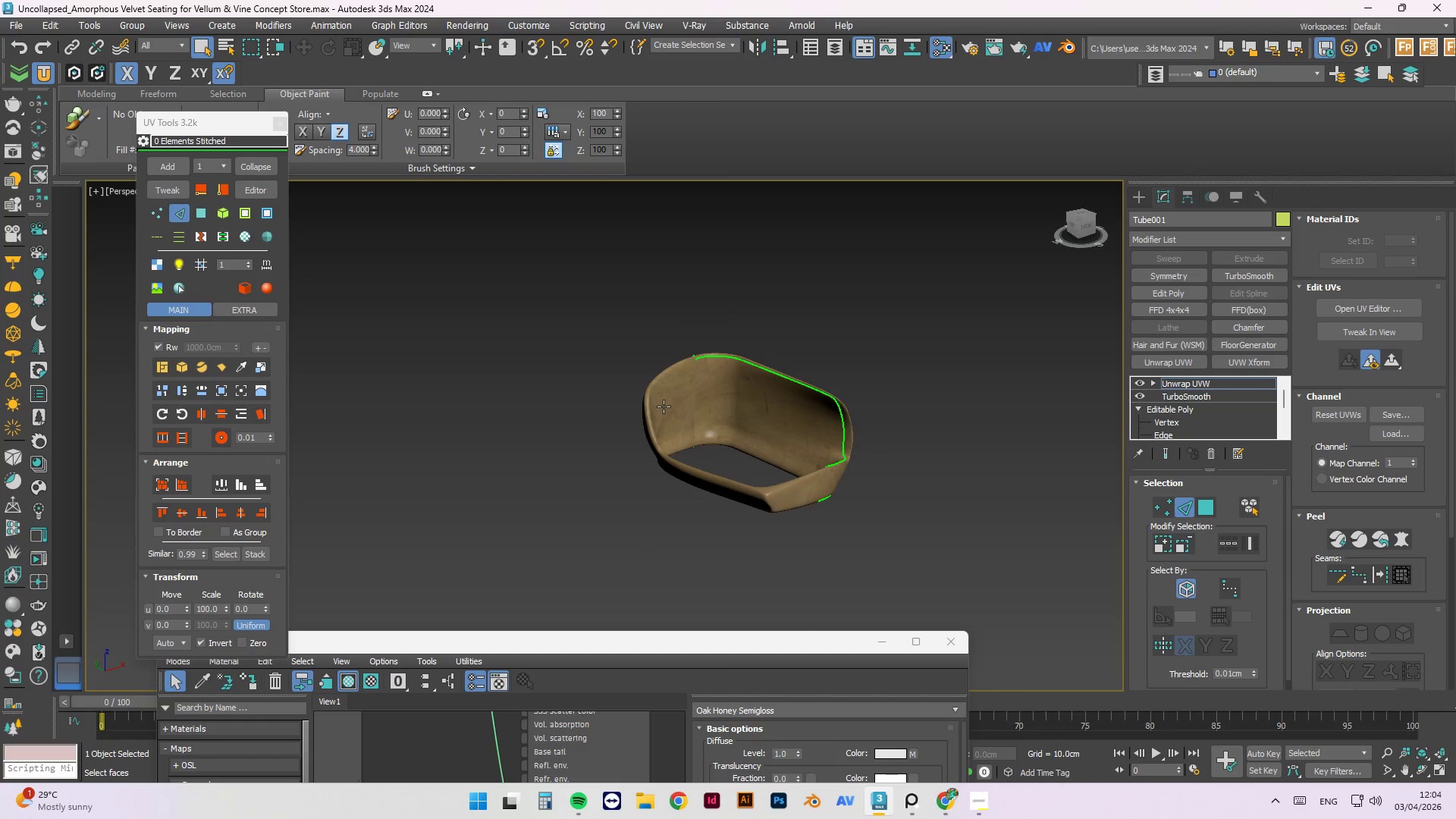 
scroll: coordinate [643, 358], scroll_direction: up, amount: 3.0
 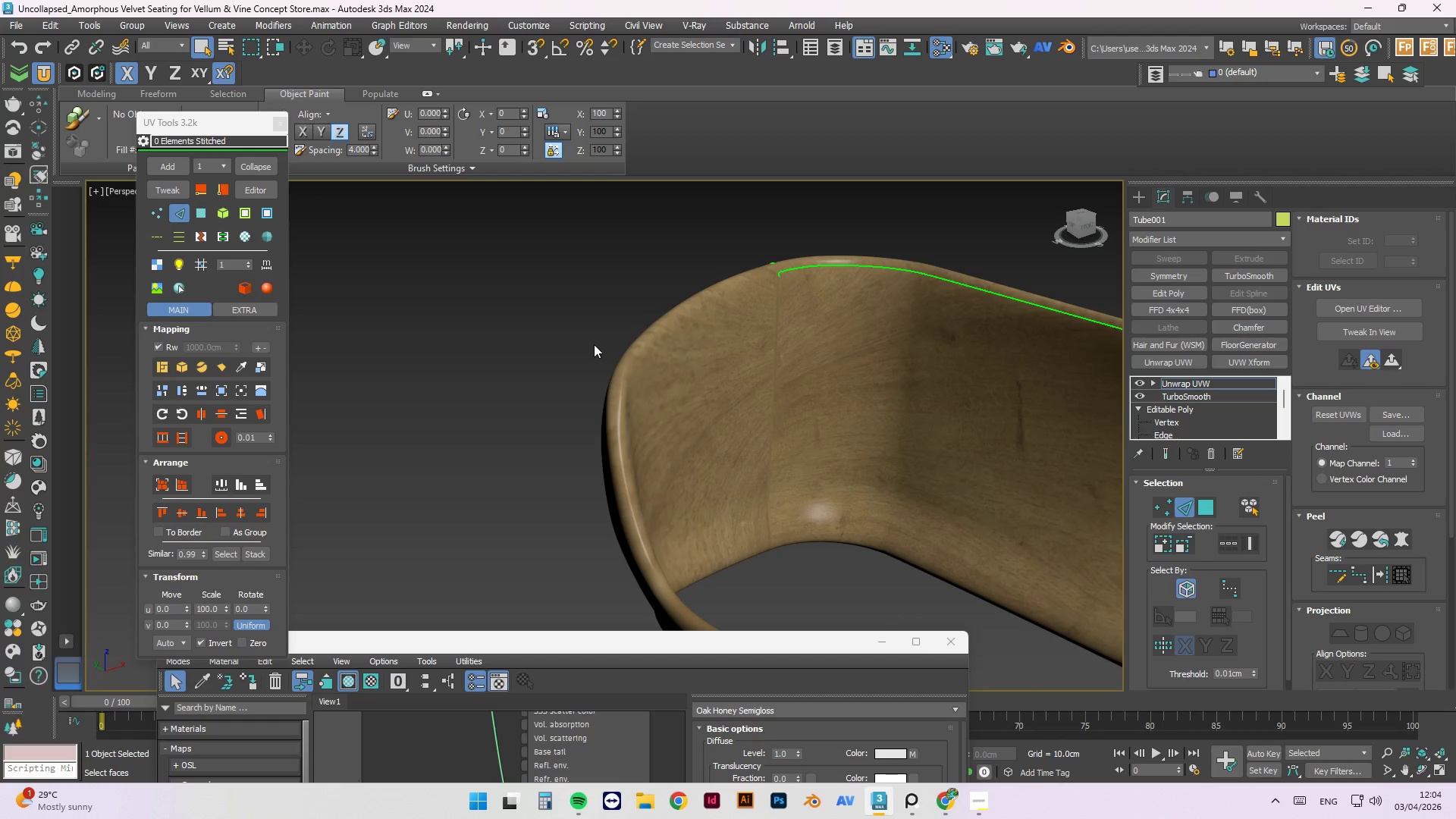 
scroll: coordinate [591, 348], scroll_direction: down, amount: 1.0
 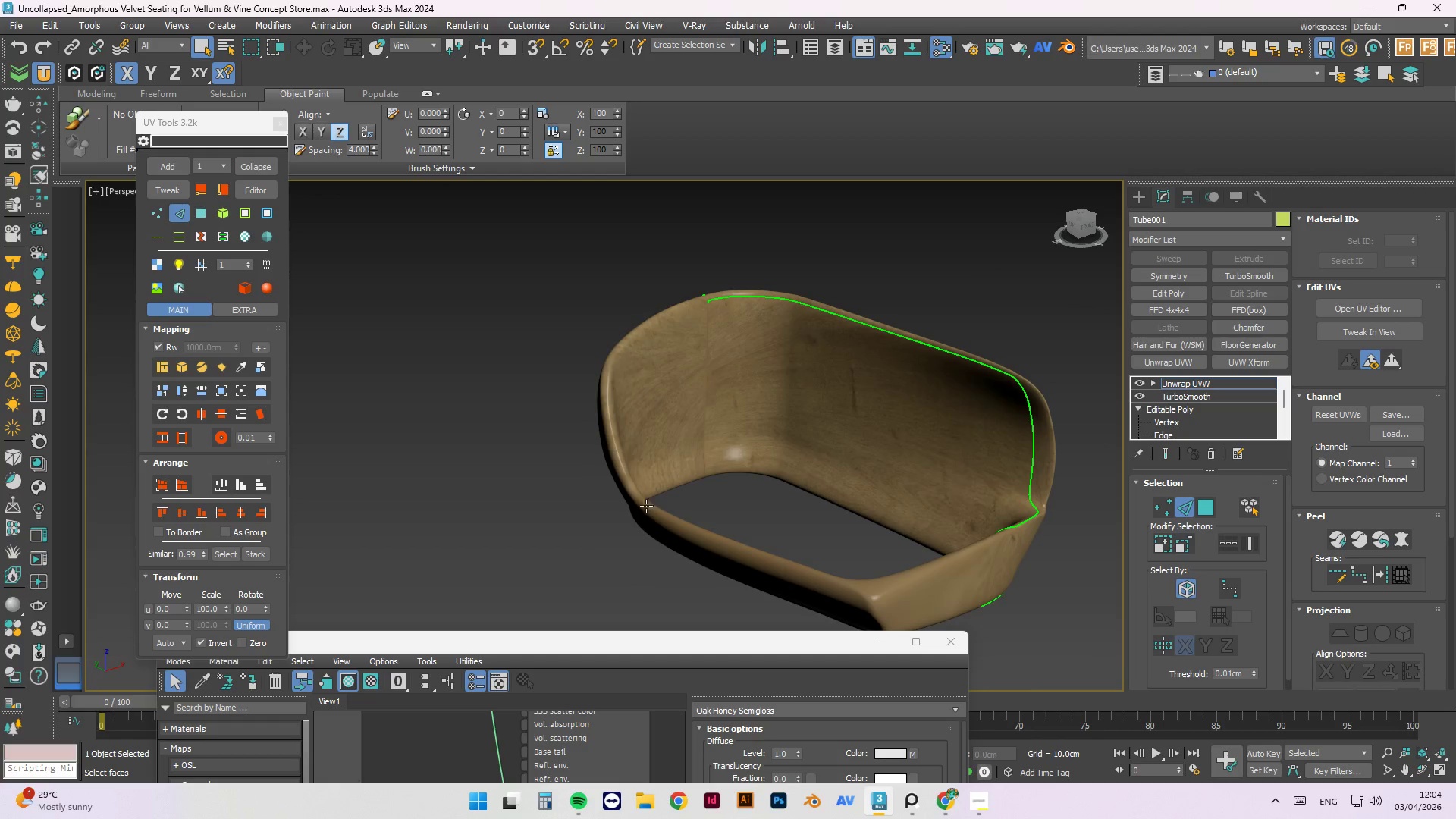 
hold_key(key=AltLeft, duration=1.5)
 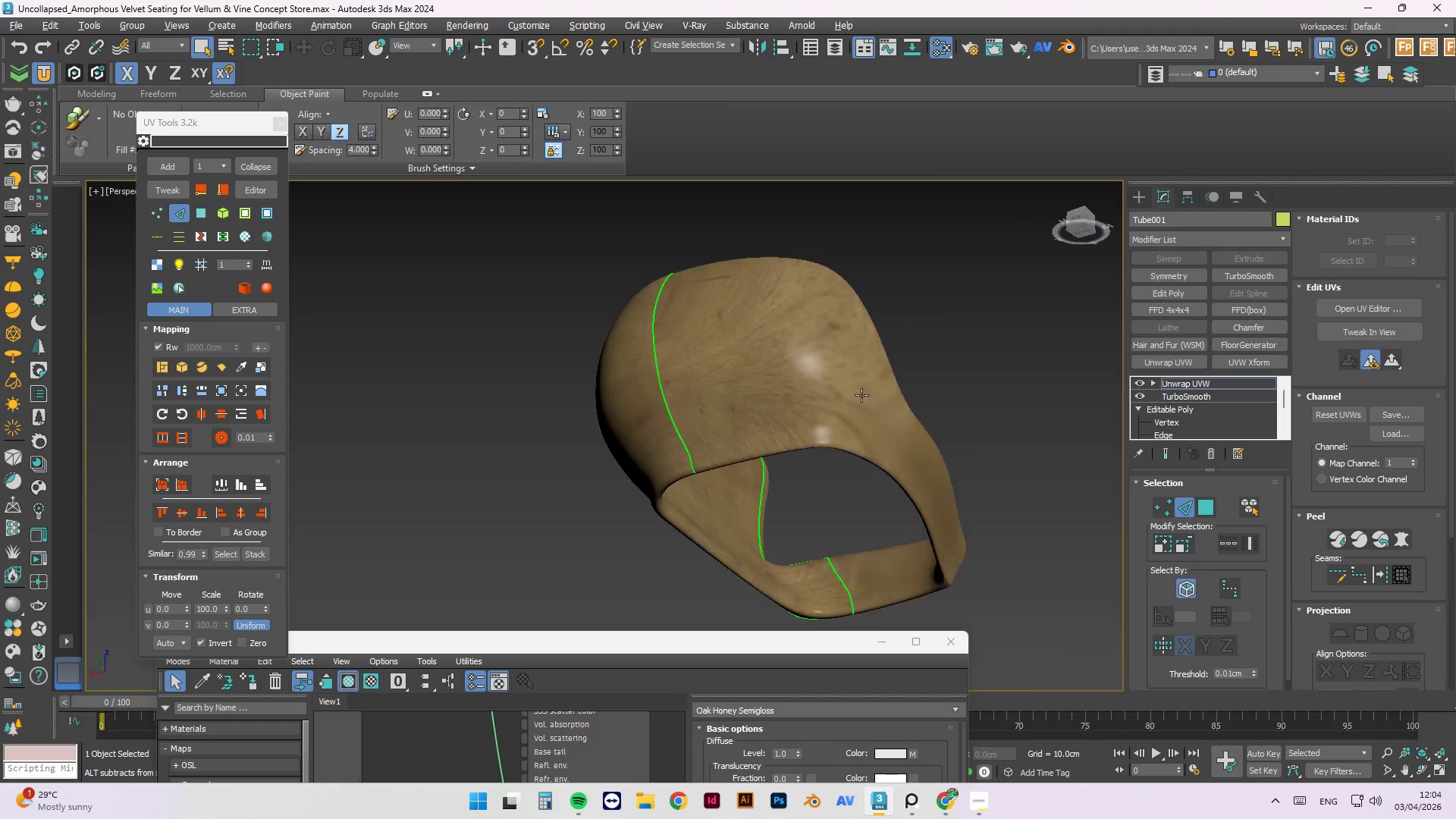 
hold_key(key=AltLeft, duration=1.52)
 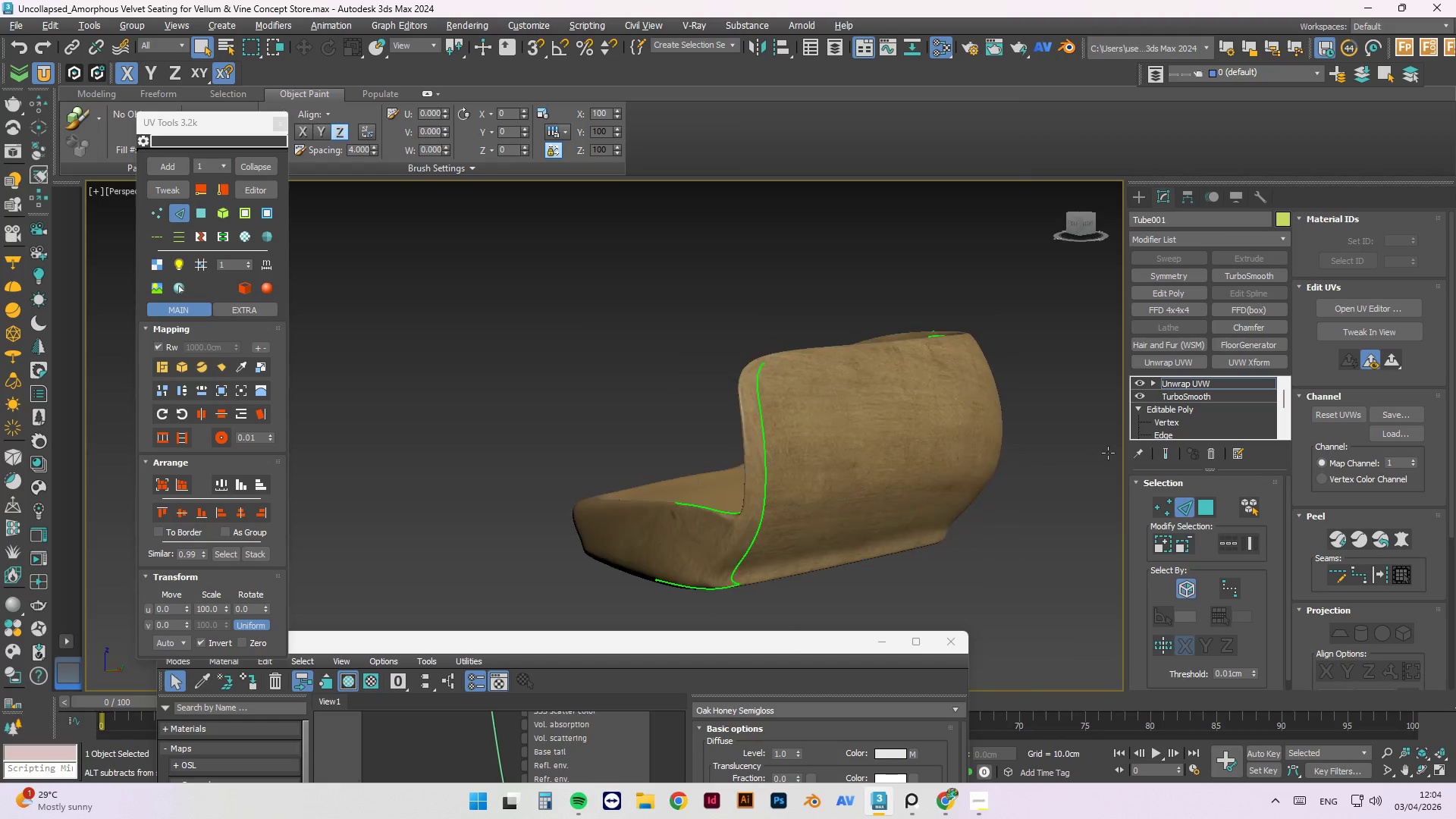 
hold_key(key=AltLeft, duration=0.94)
 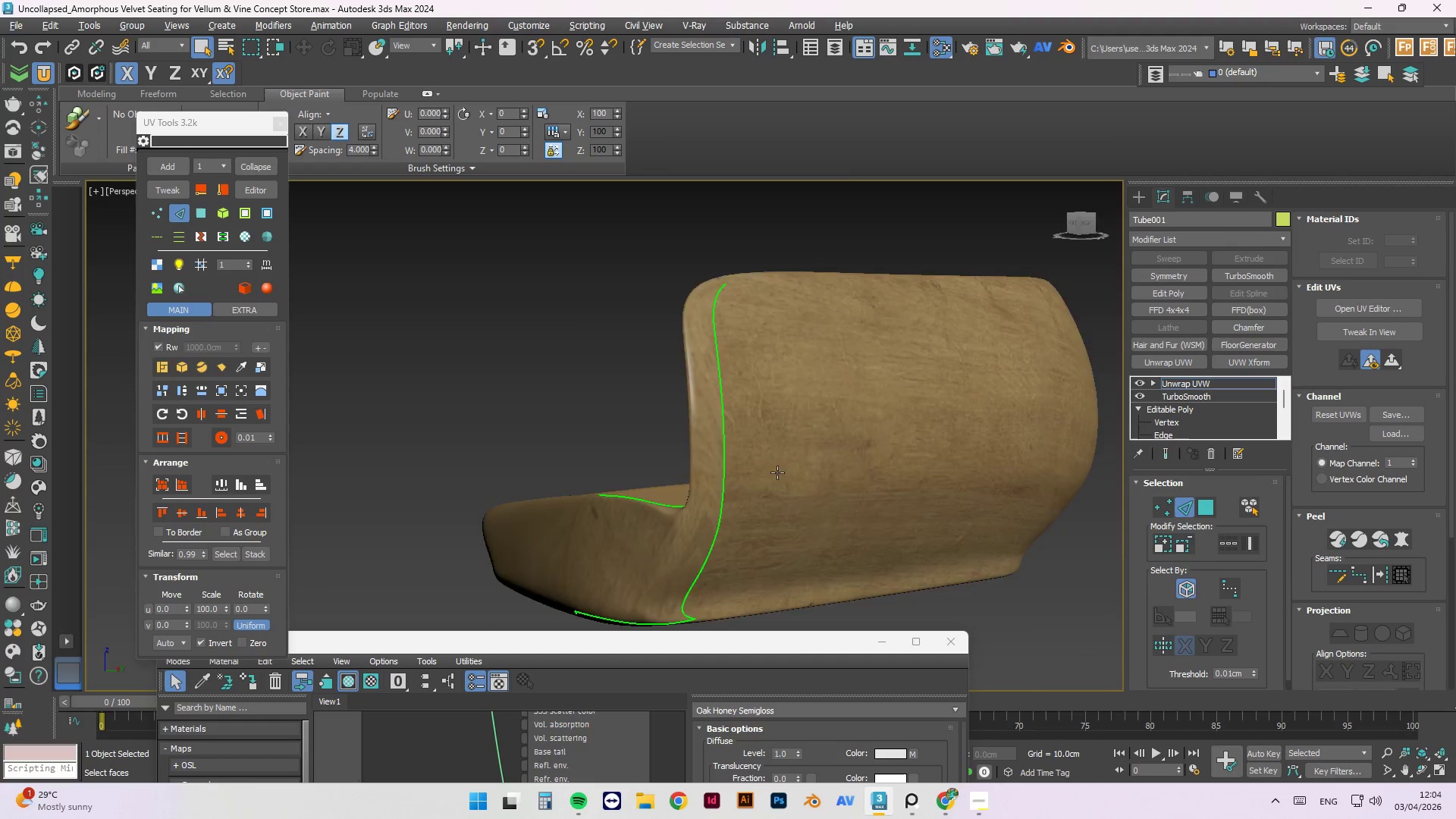 
scroll: coordinate [628, 457], scroll_direction: none, amount: 0.0
 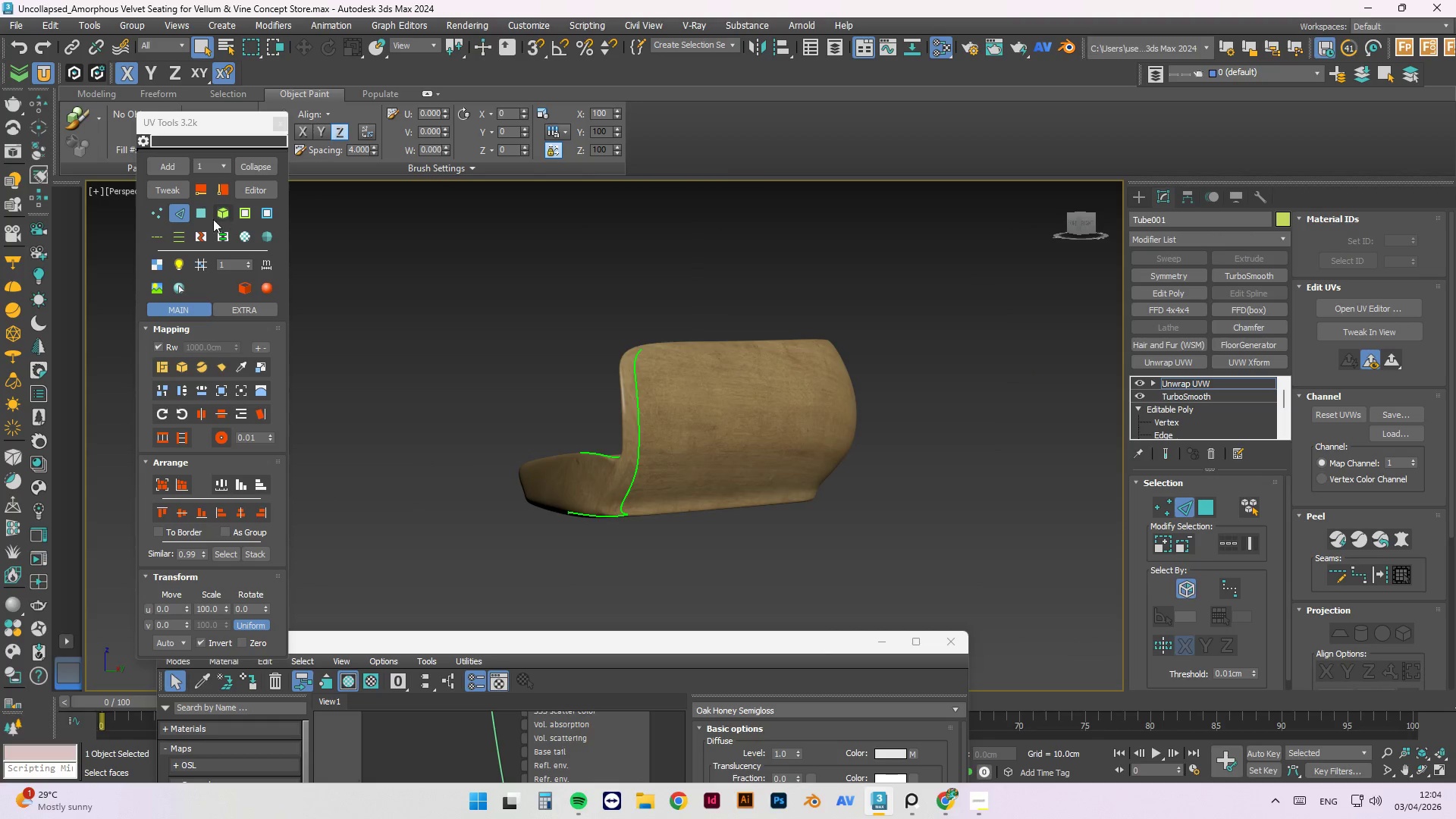 
left_click([196, 215])
 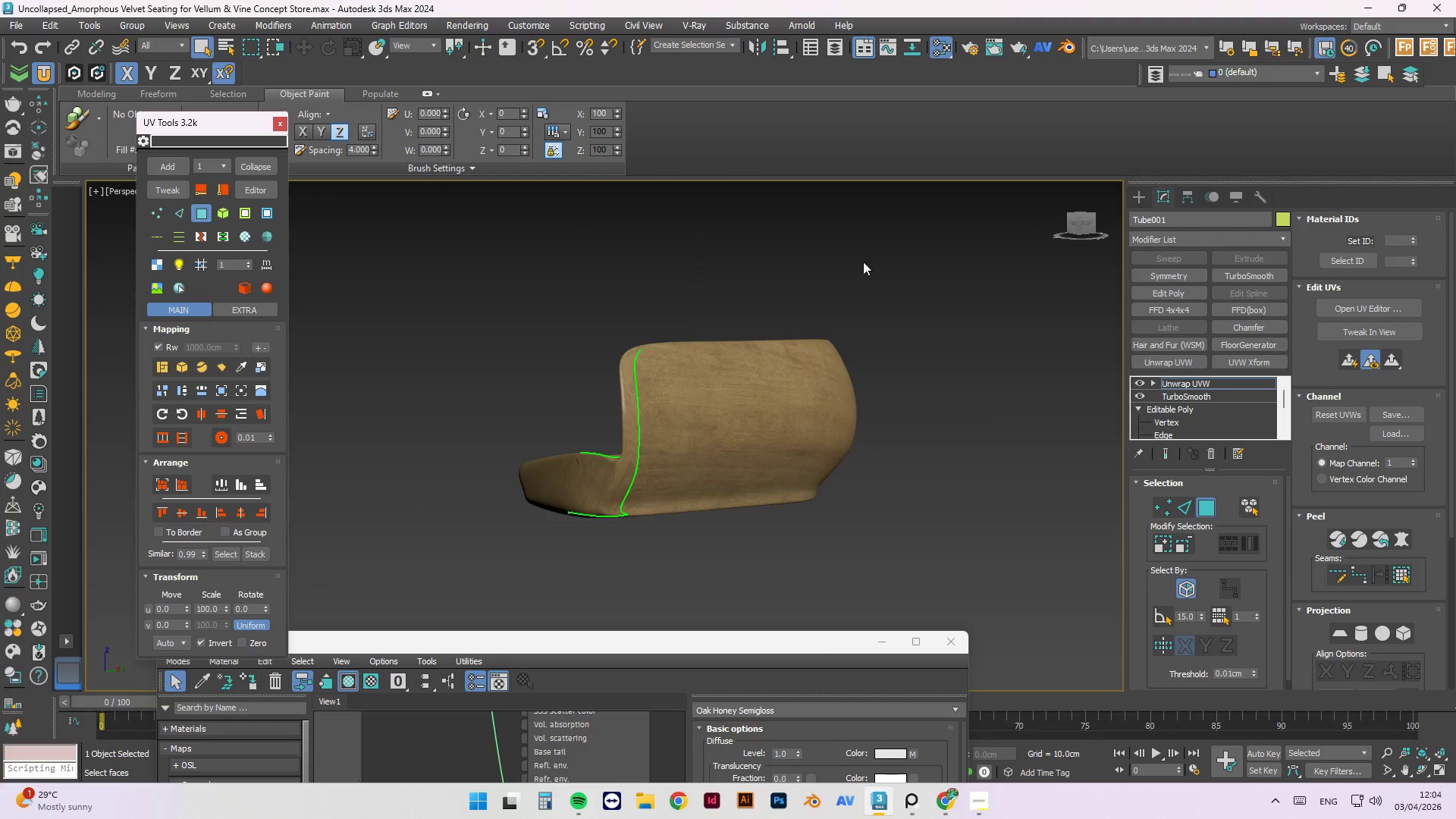 
left_click_drag(start_coordinate=[897, 259], to_coordinate=[471, 556])
 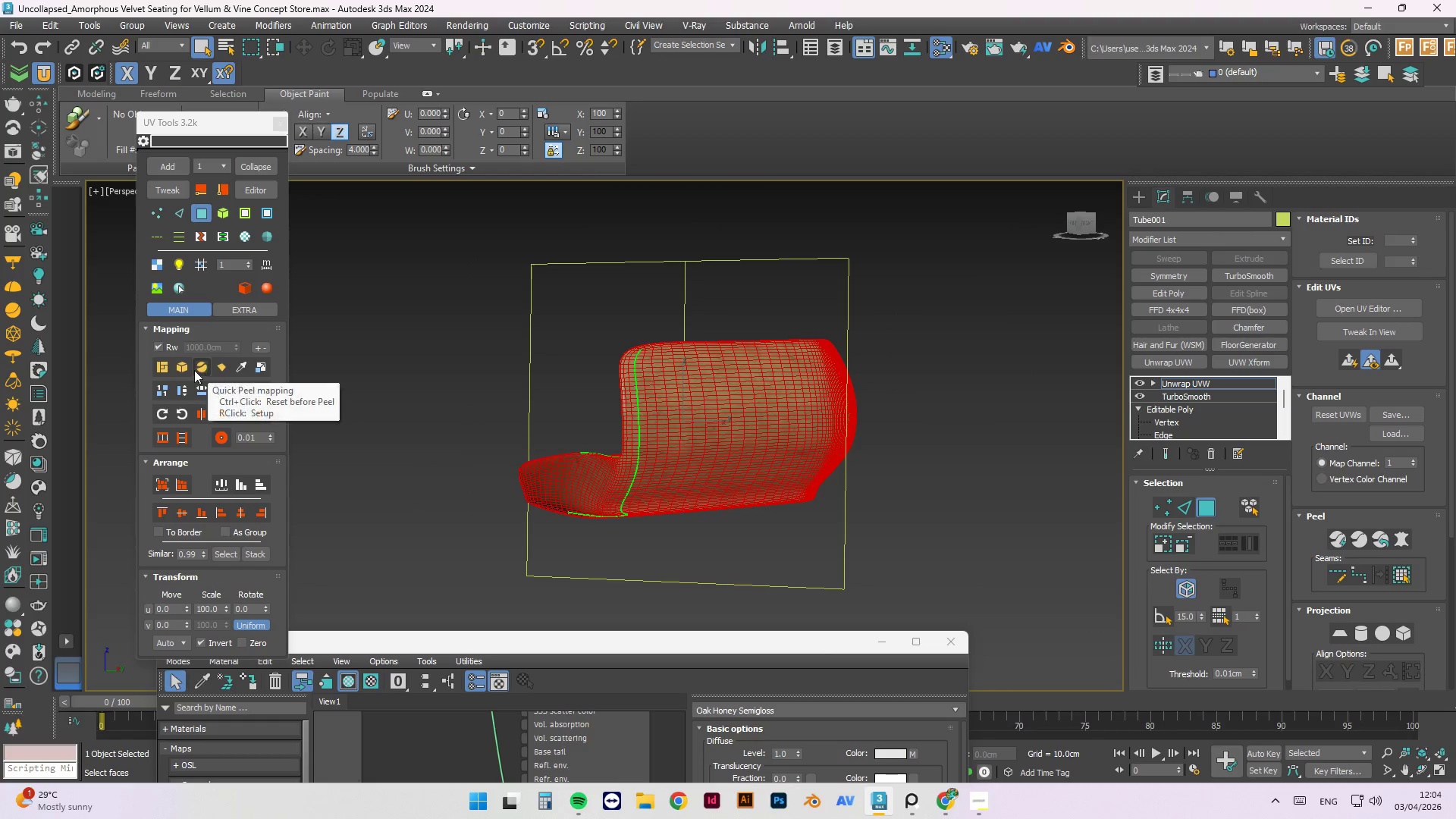 
left_click([180, 368])
 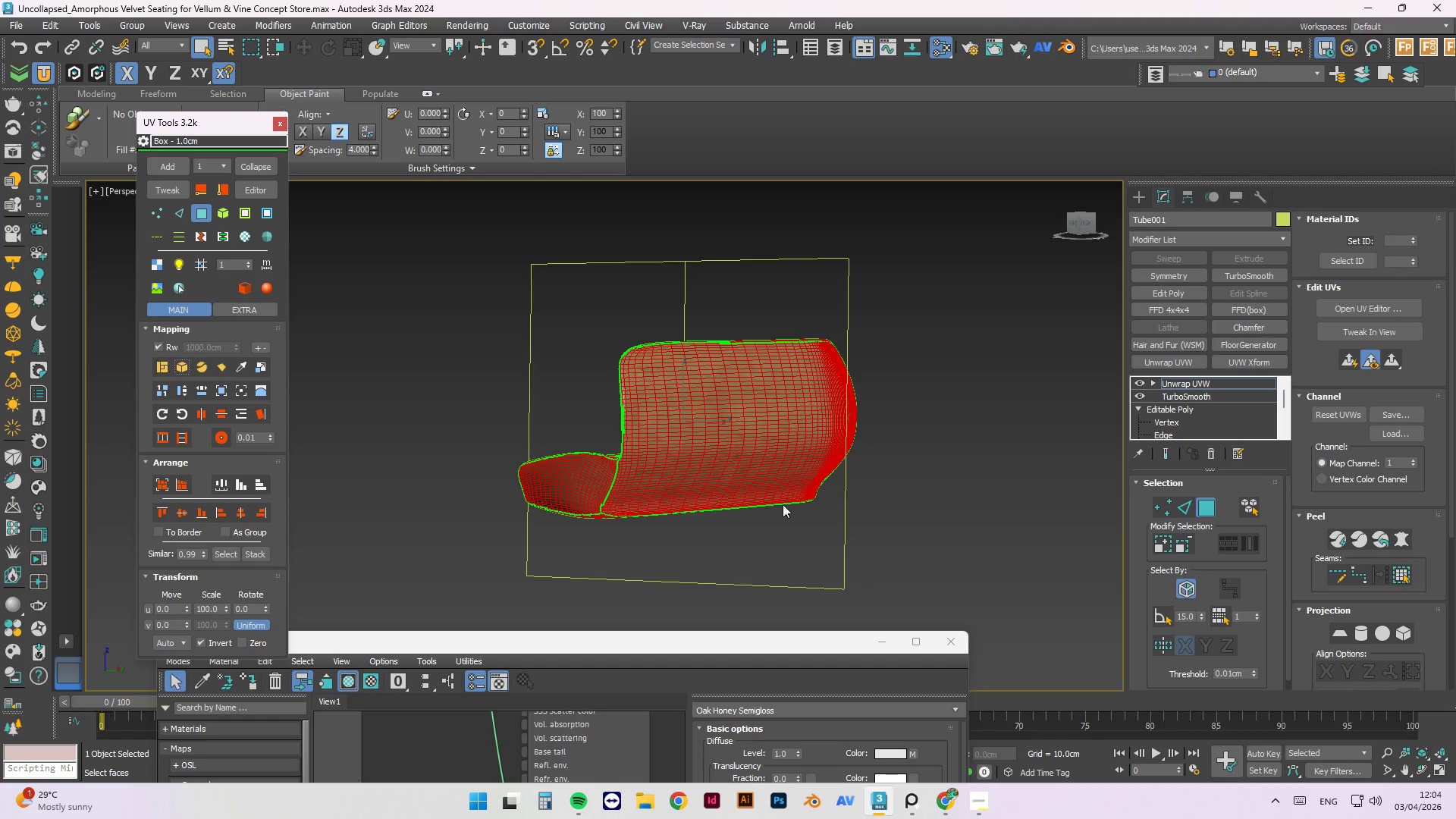 
hold_key(key=AltLeft, duration=1.51)
 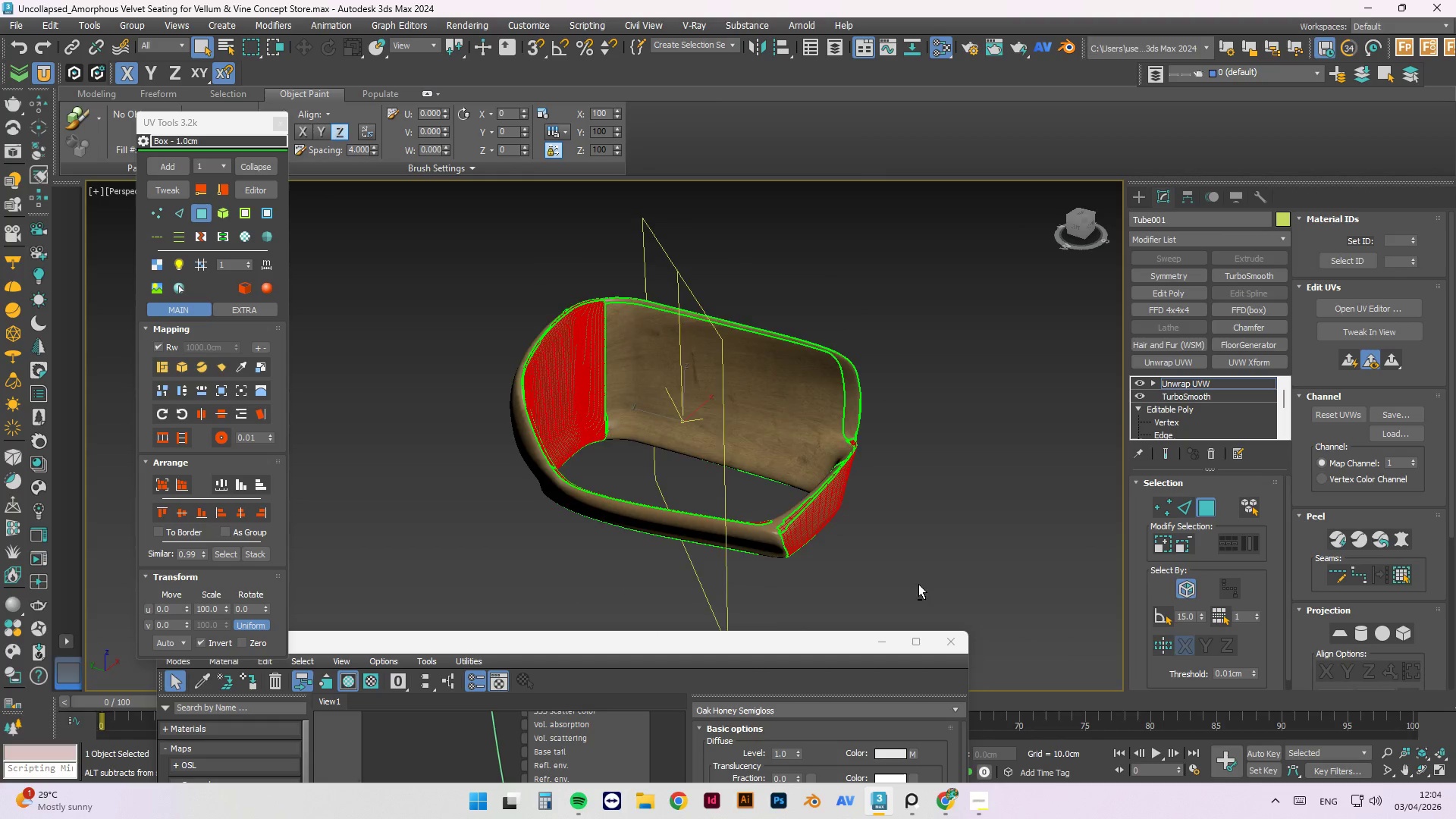 
hold_key(key=AltLeft, duration=1.5)
 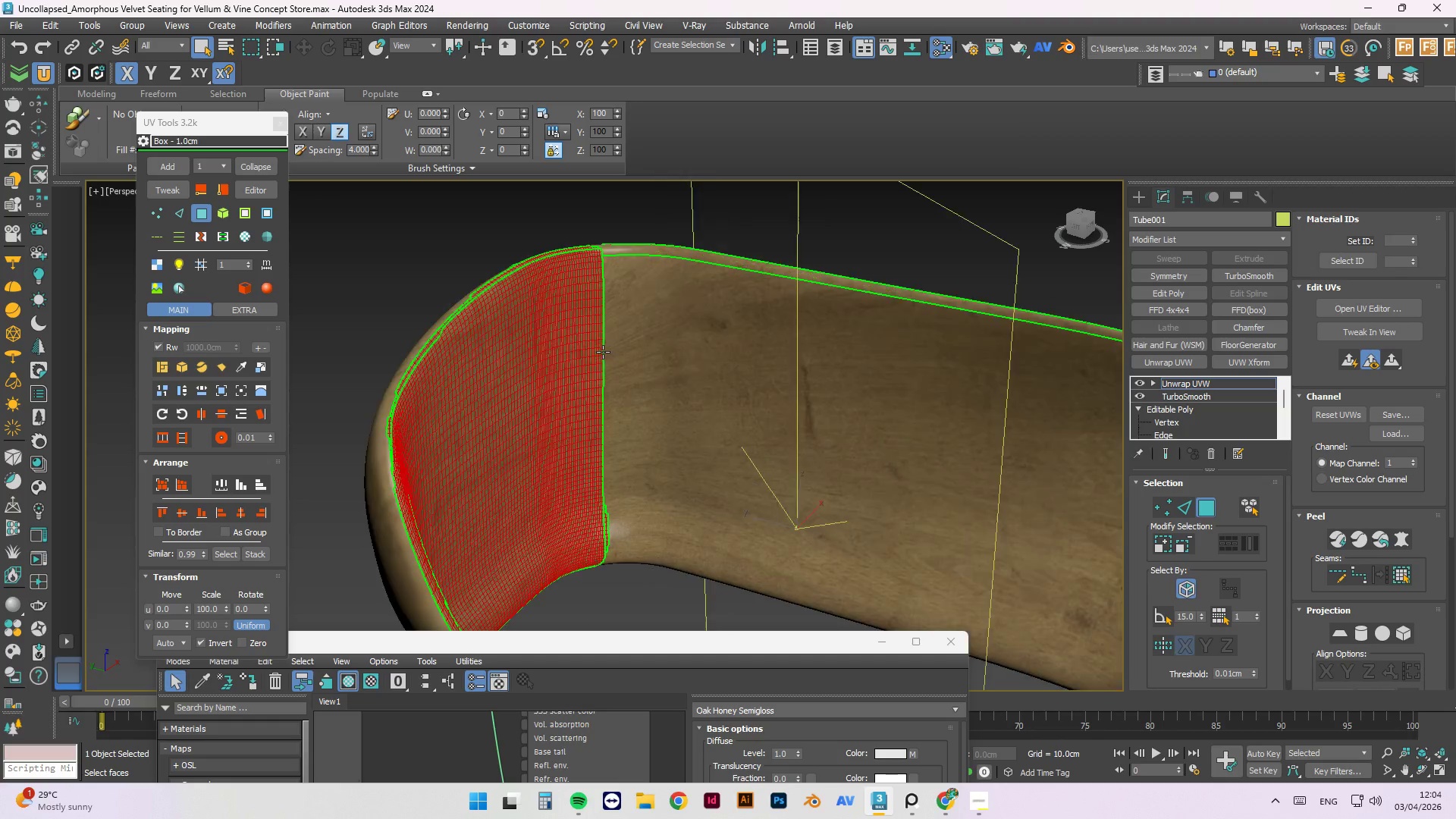 
key(Alt+AltLeft)
 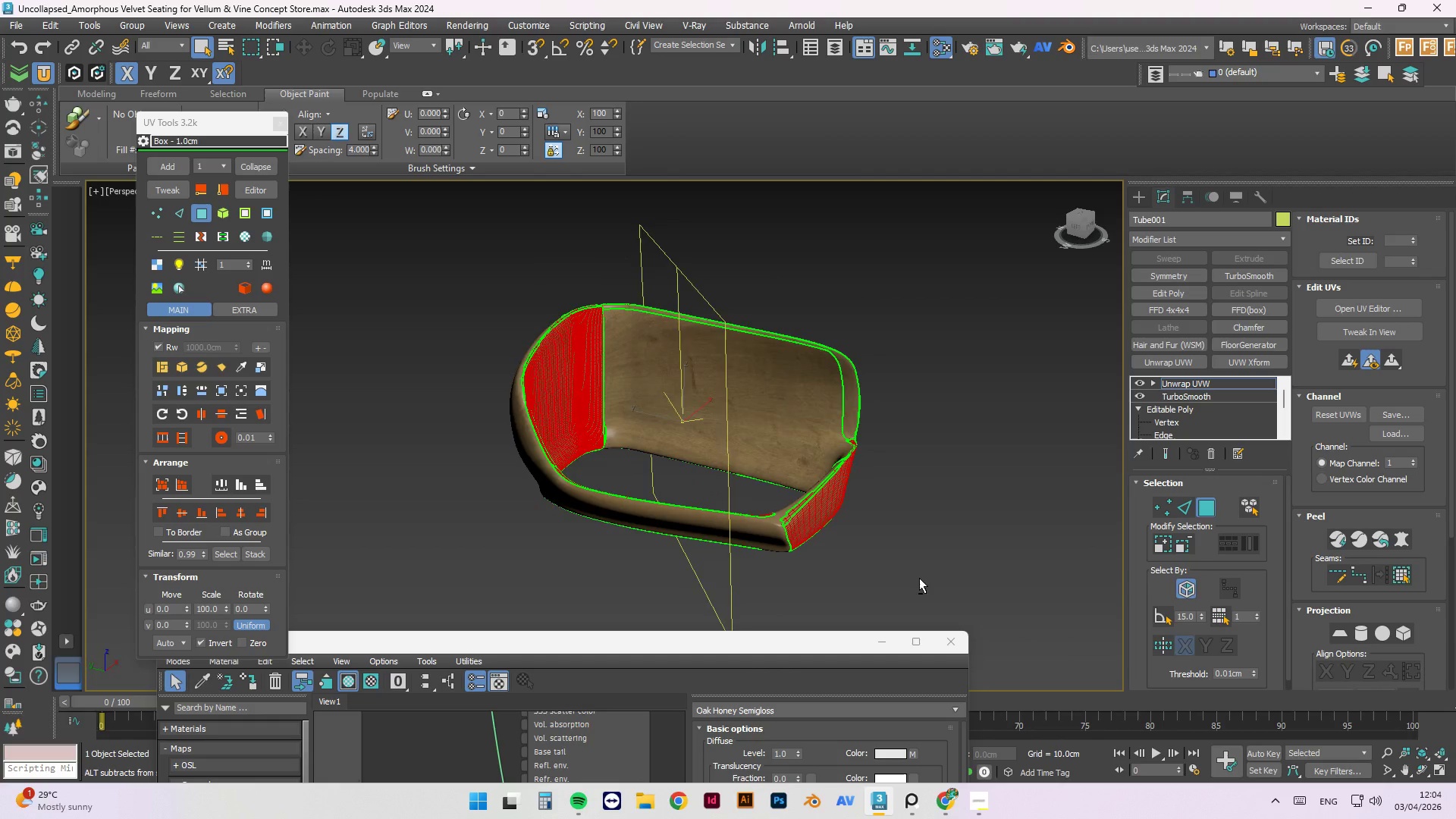 
key(Alt+AltLeft)
 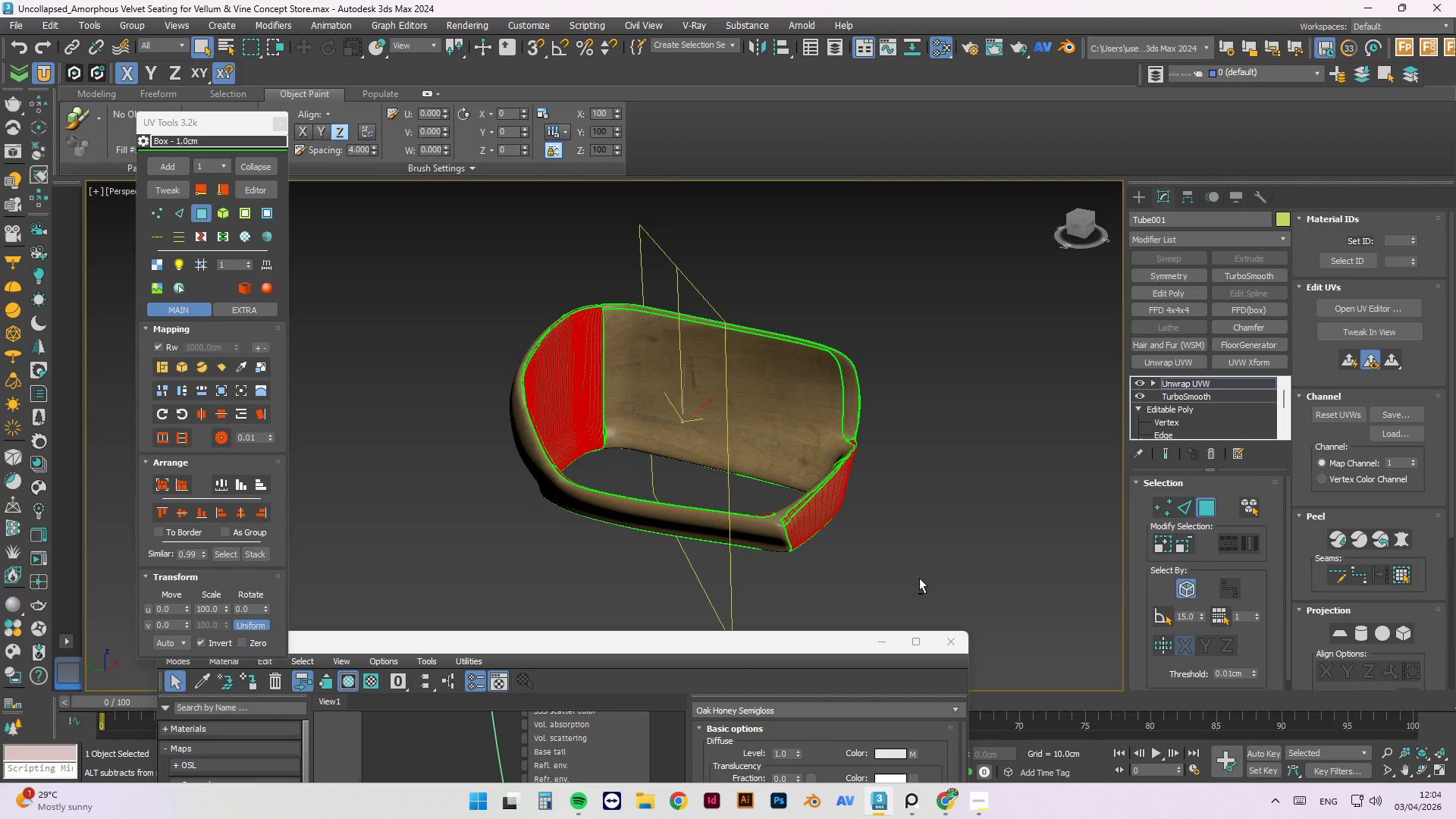 
key(Alt+AltLeft)
 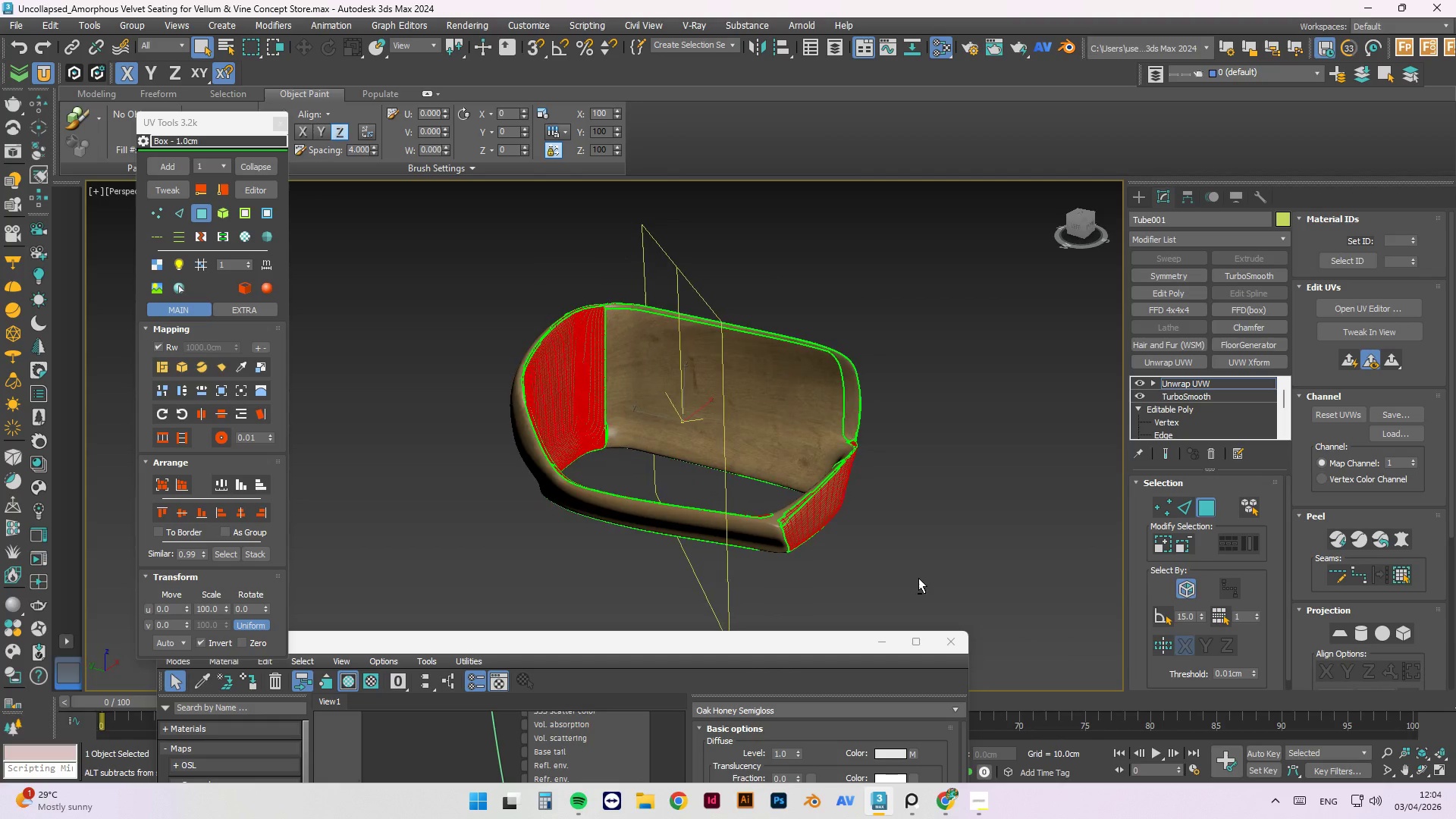 
key(Alt+AltLeft)
 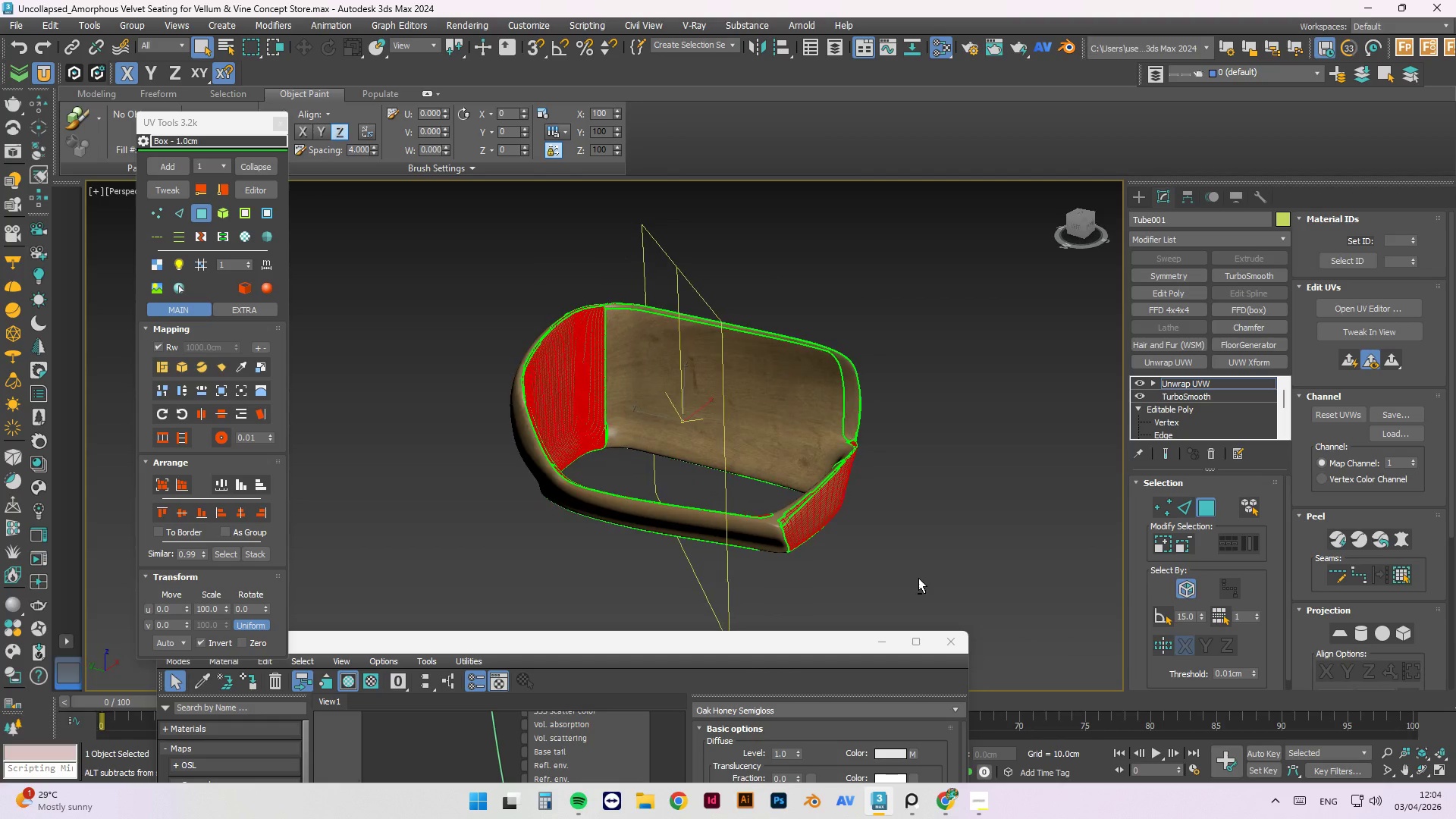 
key(Alt+AltLeft)
 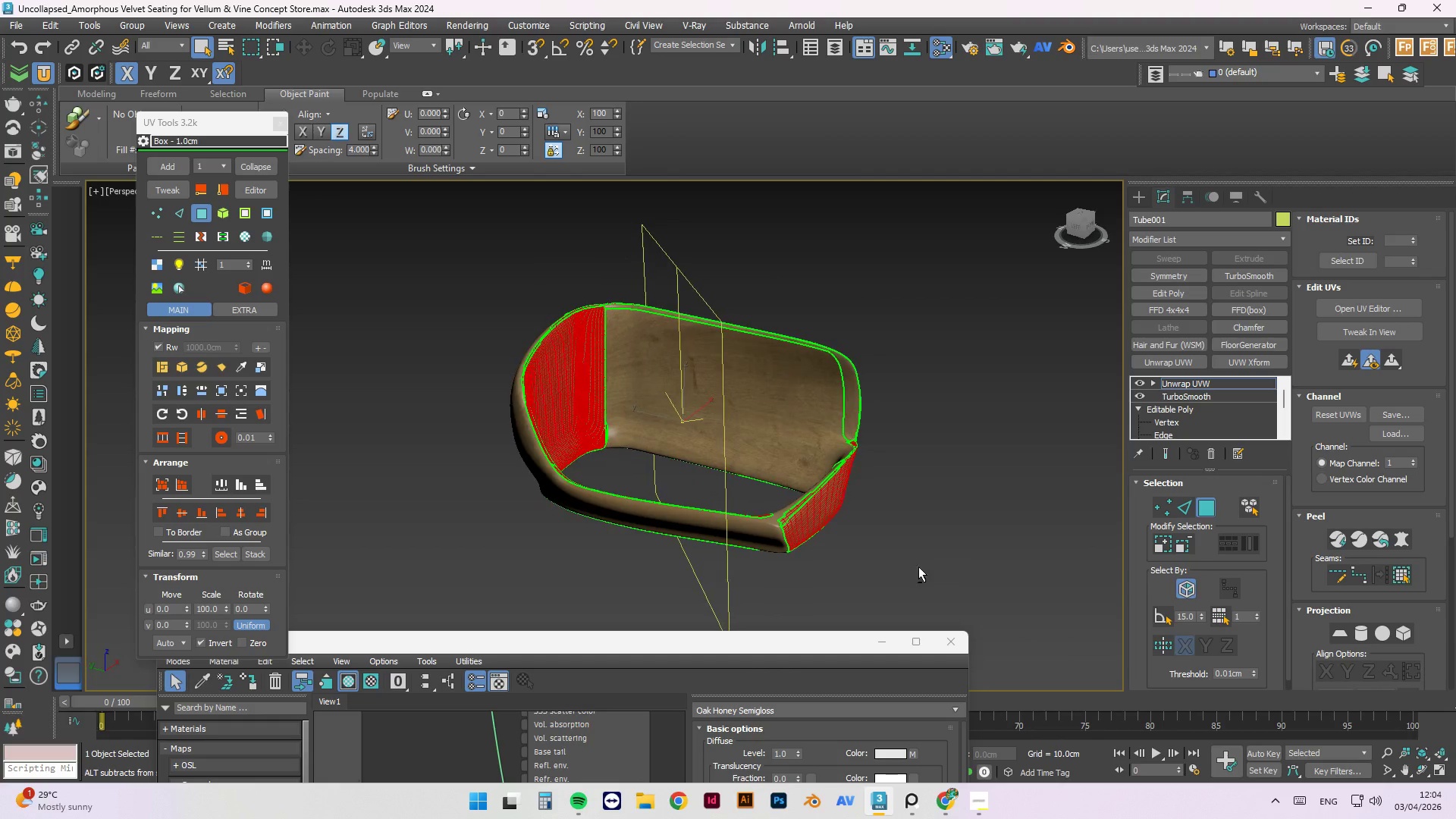 
key(Alt+AltLeft)
 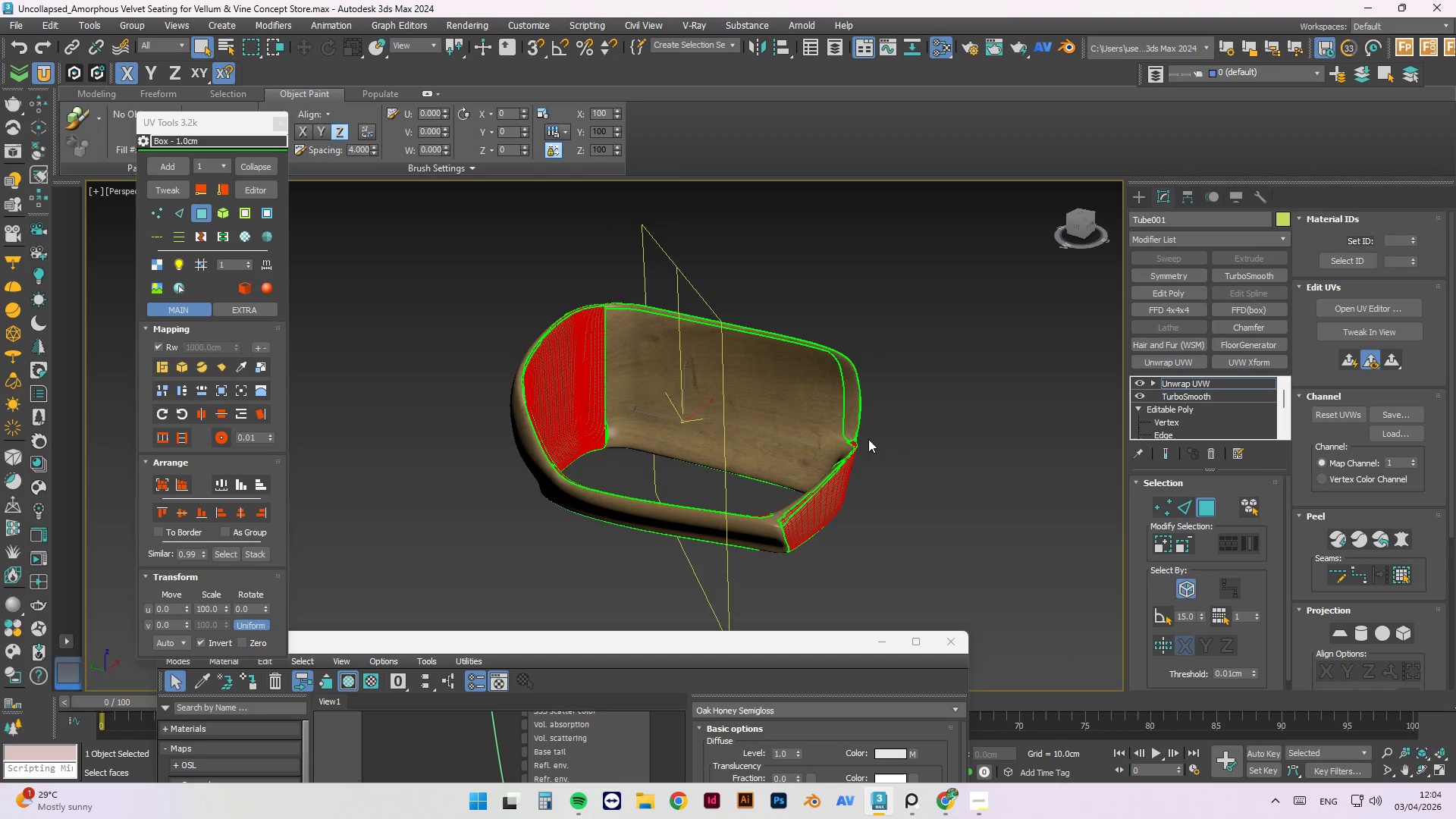 
hold_key(key=AltLeft, duration=1.41)
scroll: coordinate [604, 352], scroll_direction: up, amount: 2.0
 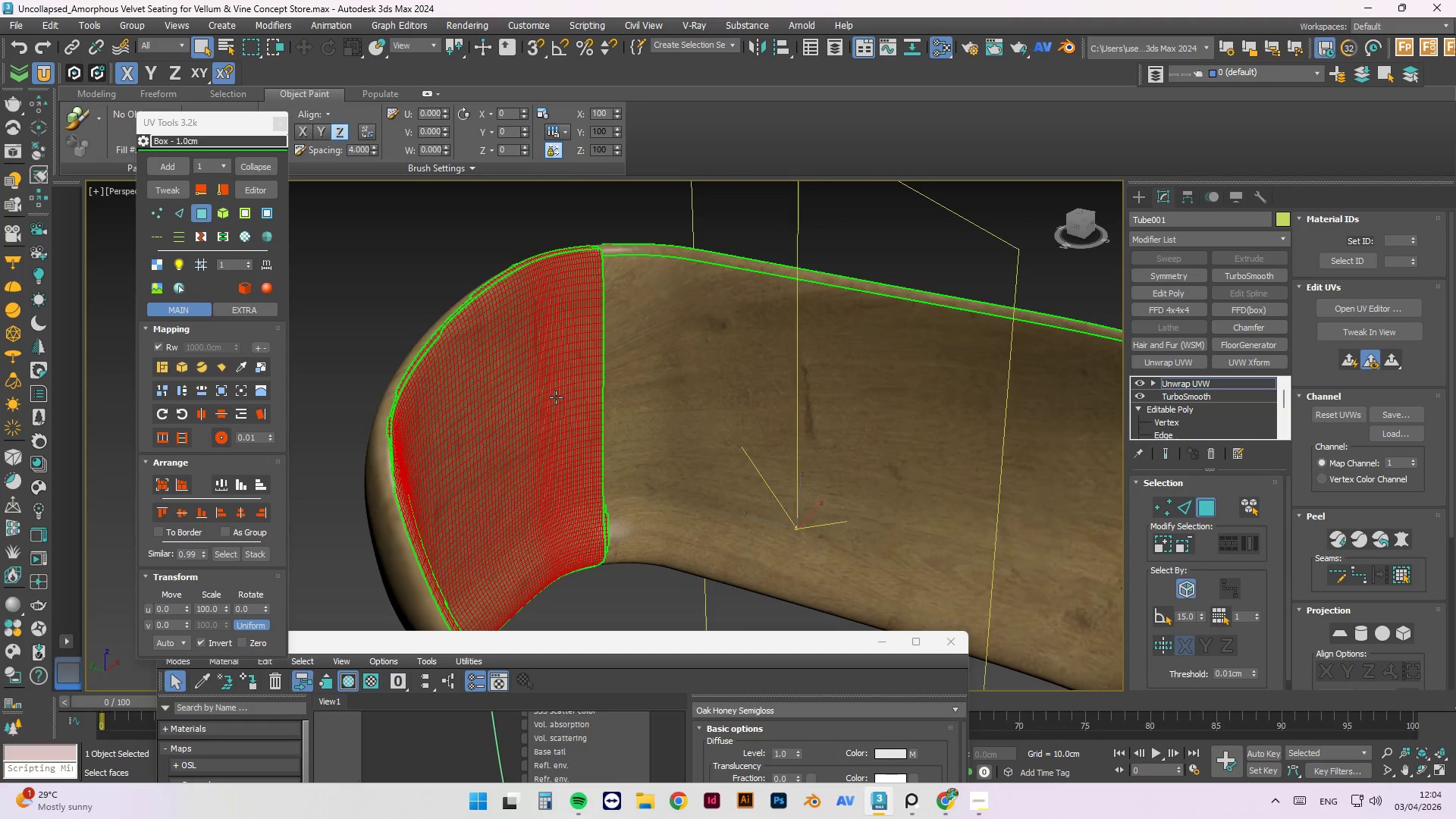 
scroll: coordinate [560, 400], scroll_direction: down, amount: 1.0
 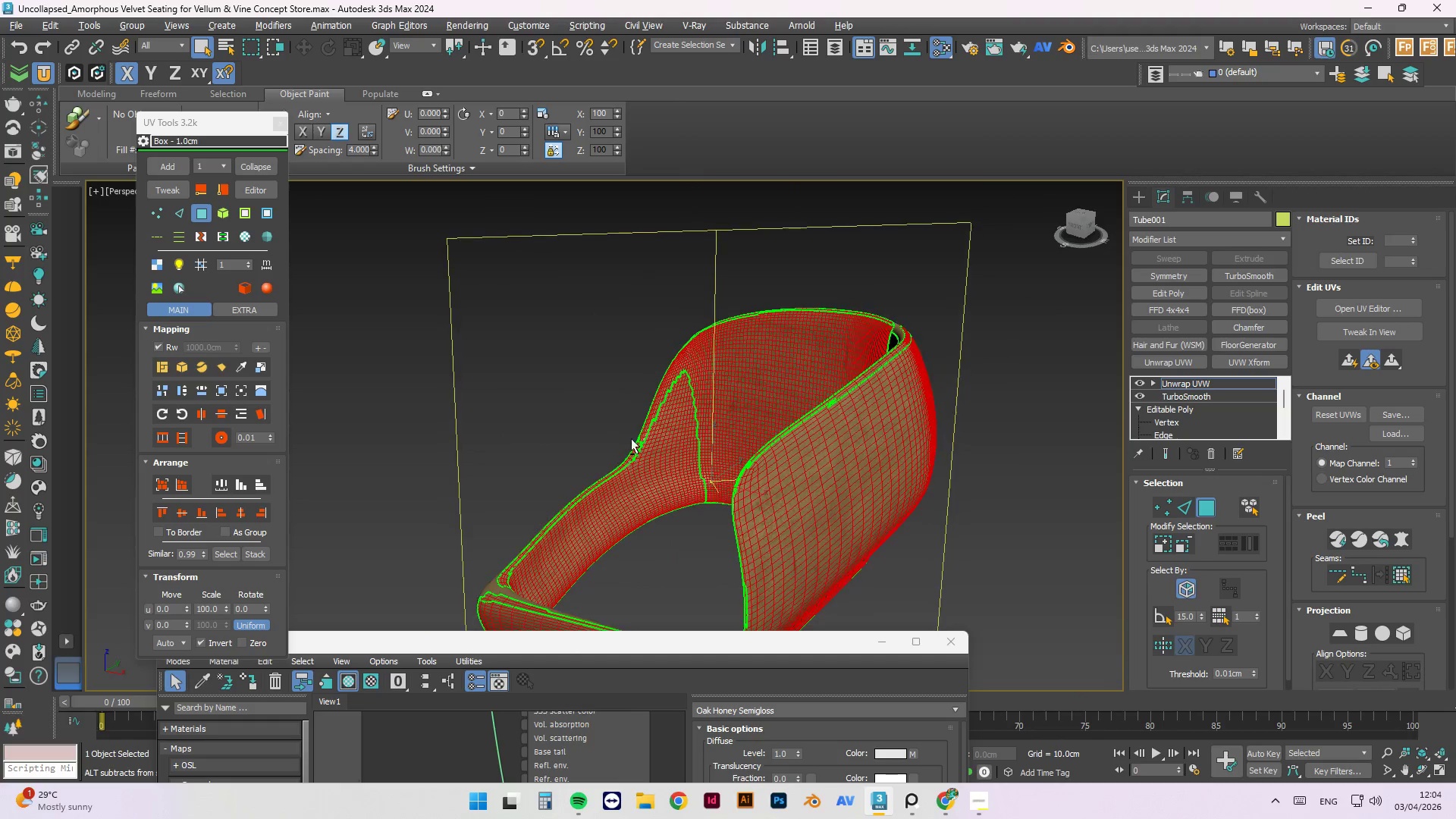 
hold_key(key=AltLeft, duration=1.12)
 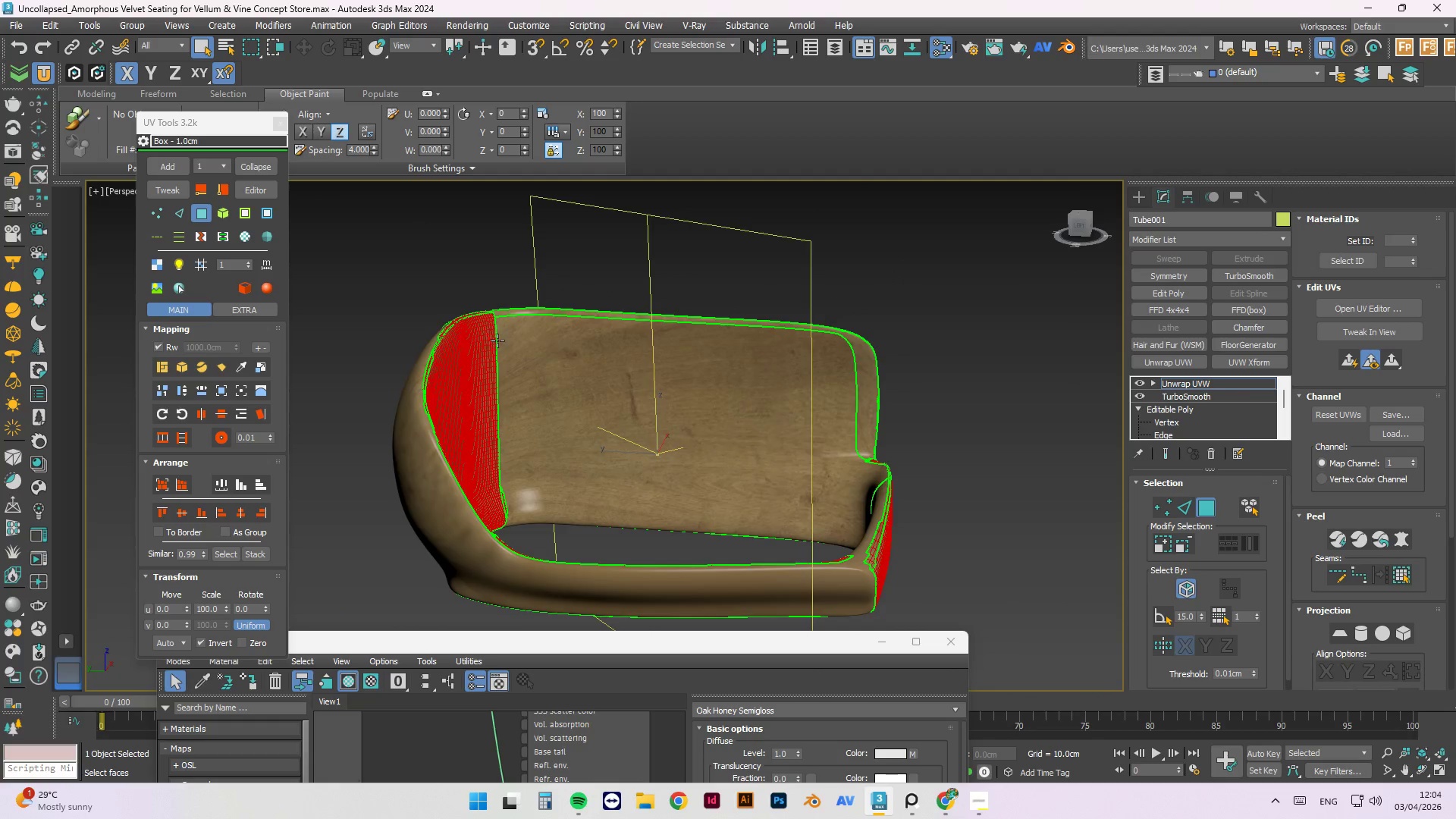 
scroll: coordinate [490, 322], scroll_direction: down, amount: 4.0
 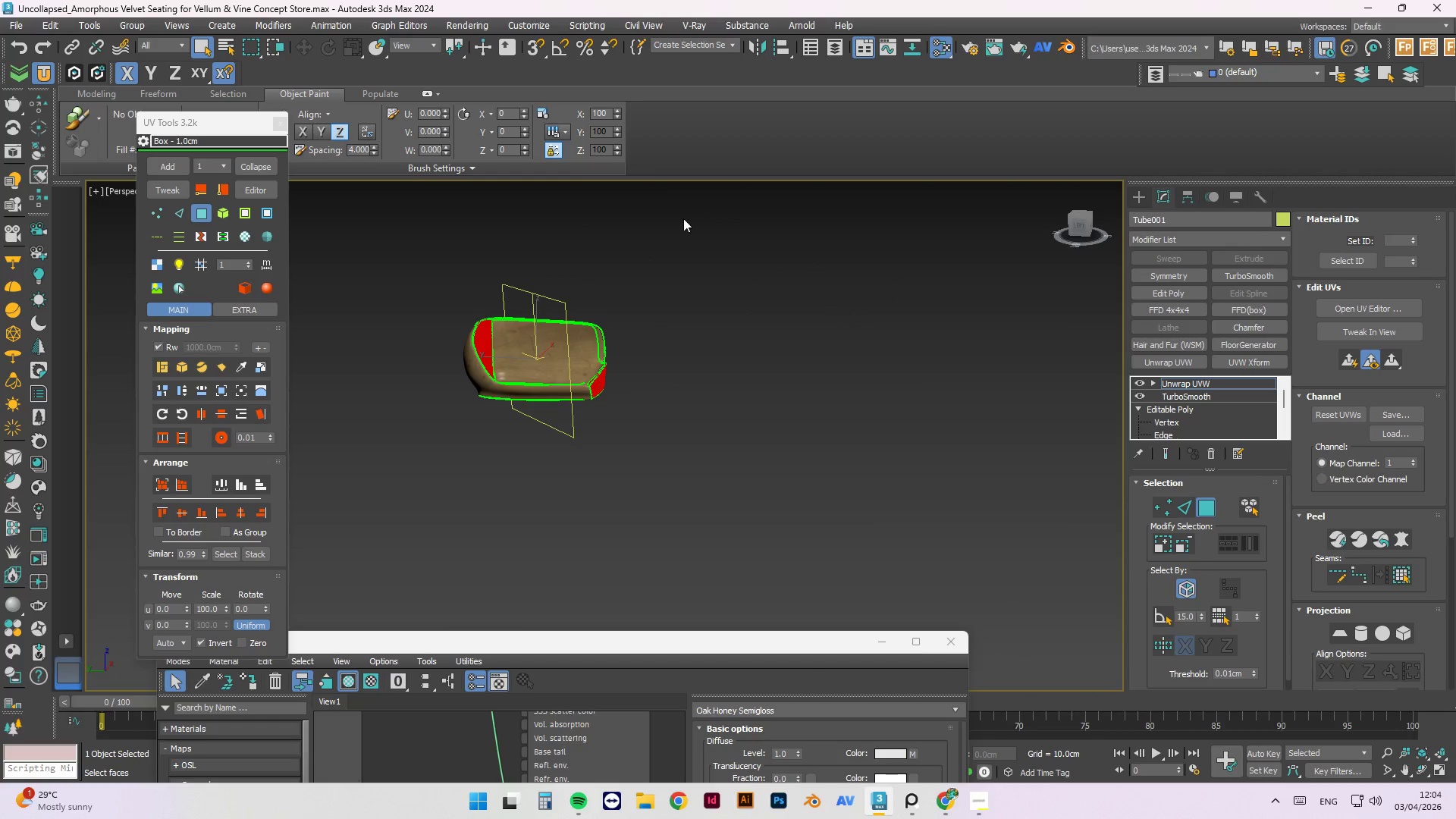 
left_click_drag(start_coordinate=[682, 218], to_coordinate=[312, 529])
 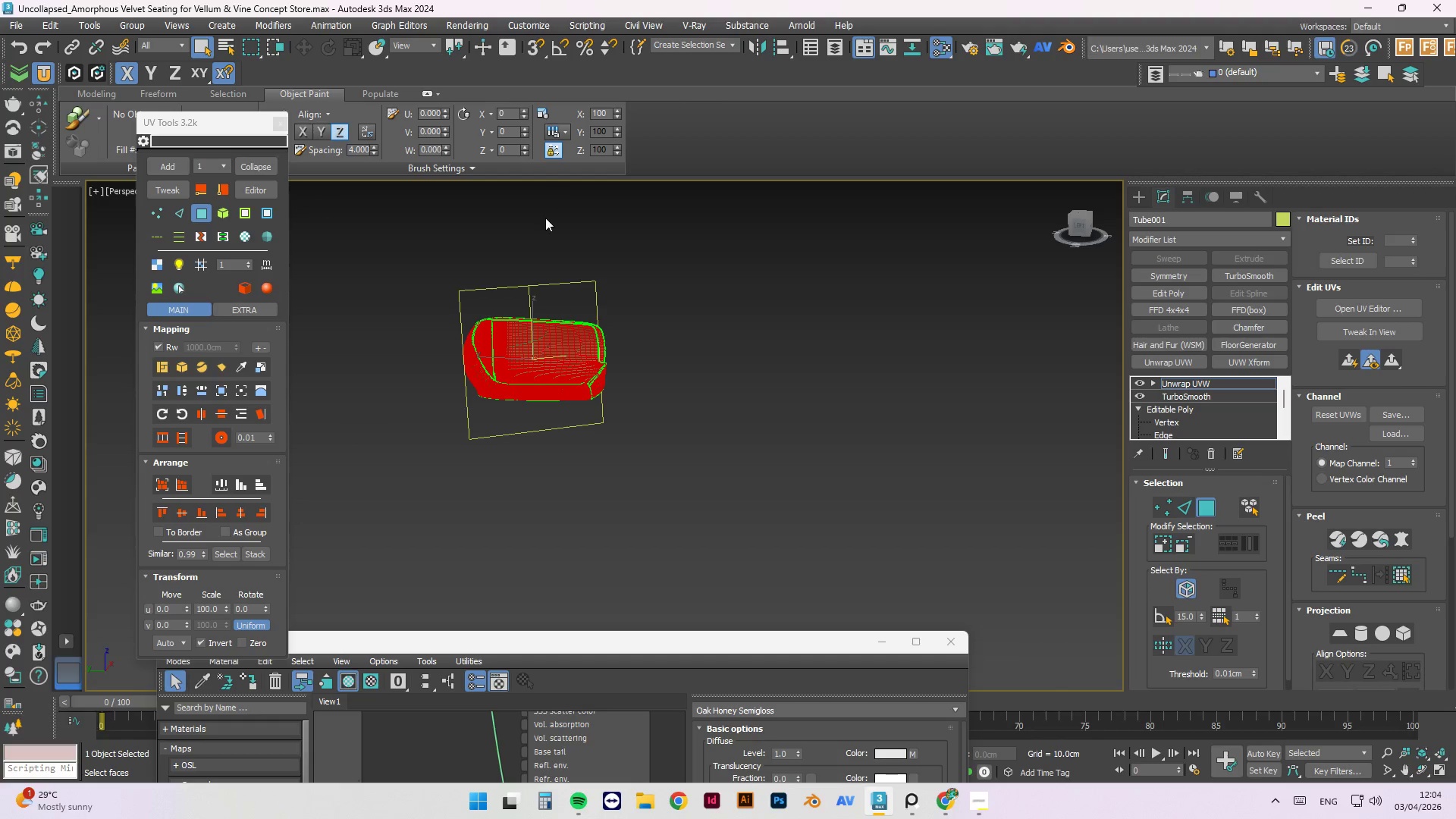 
left_click([203, 364])
 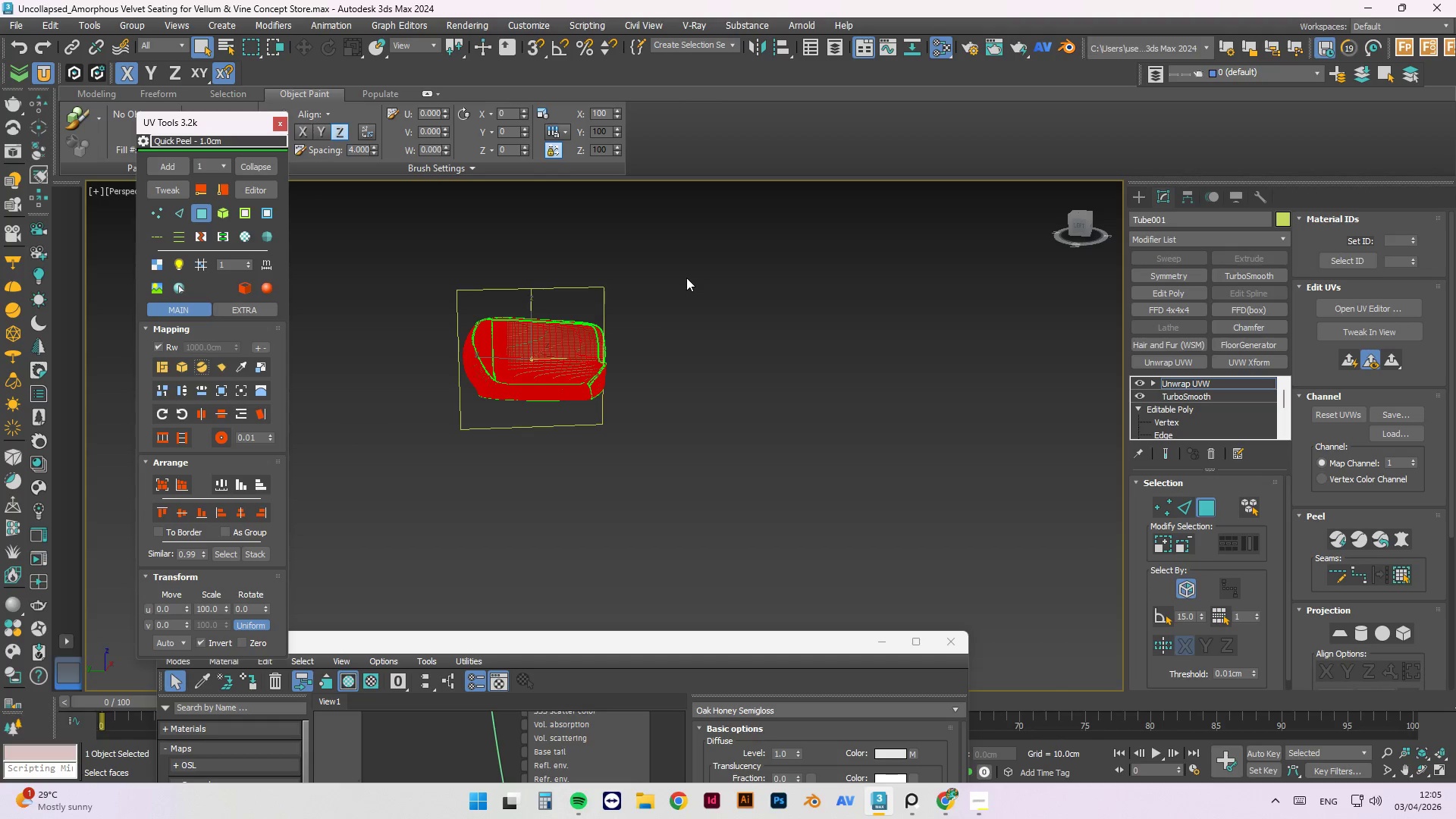 
wait(5.7)
 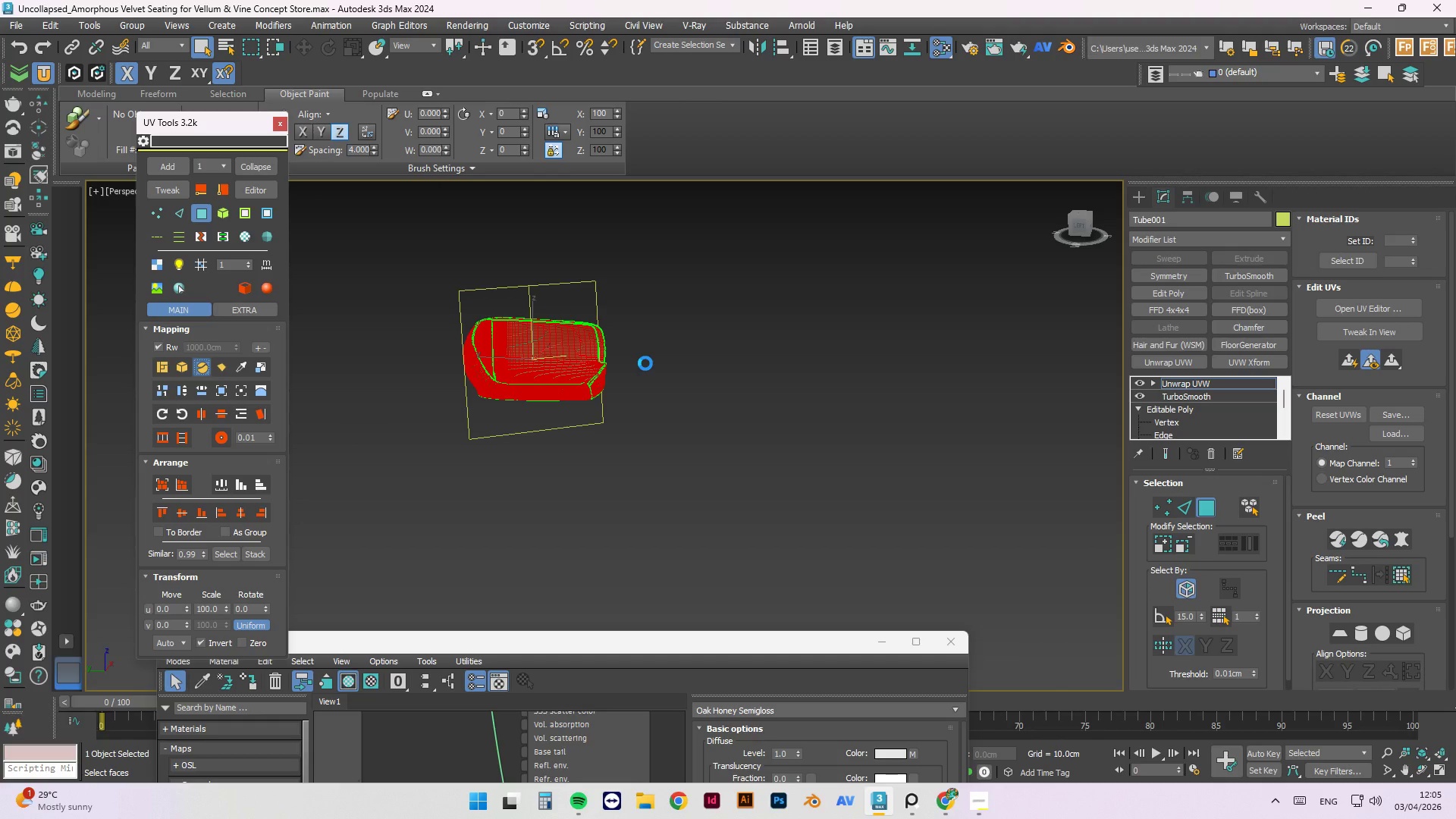 
key(Control+S)
 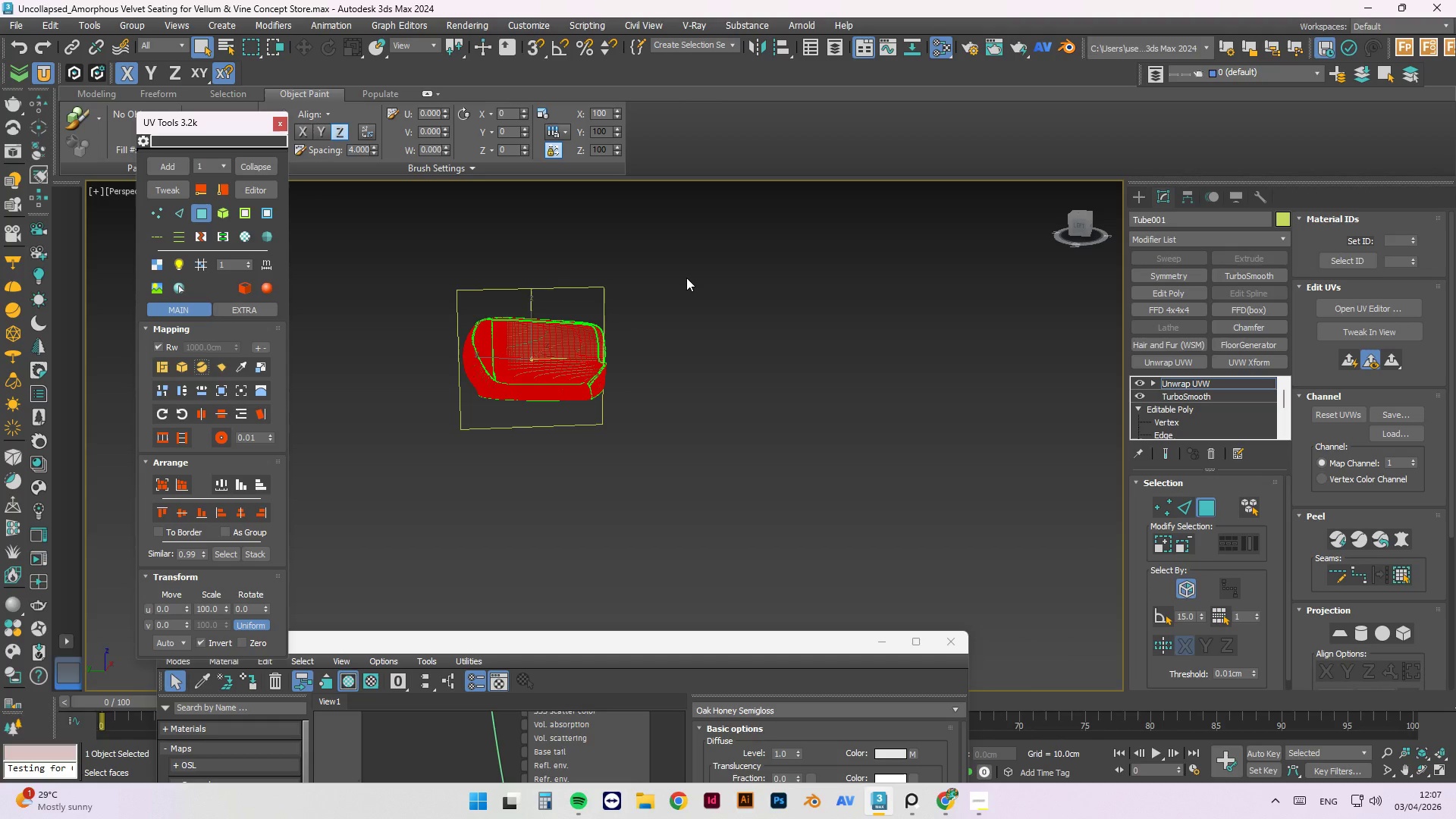 
wait(133.59)
 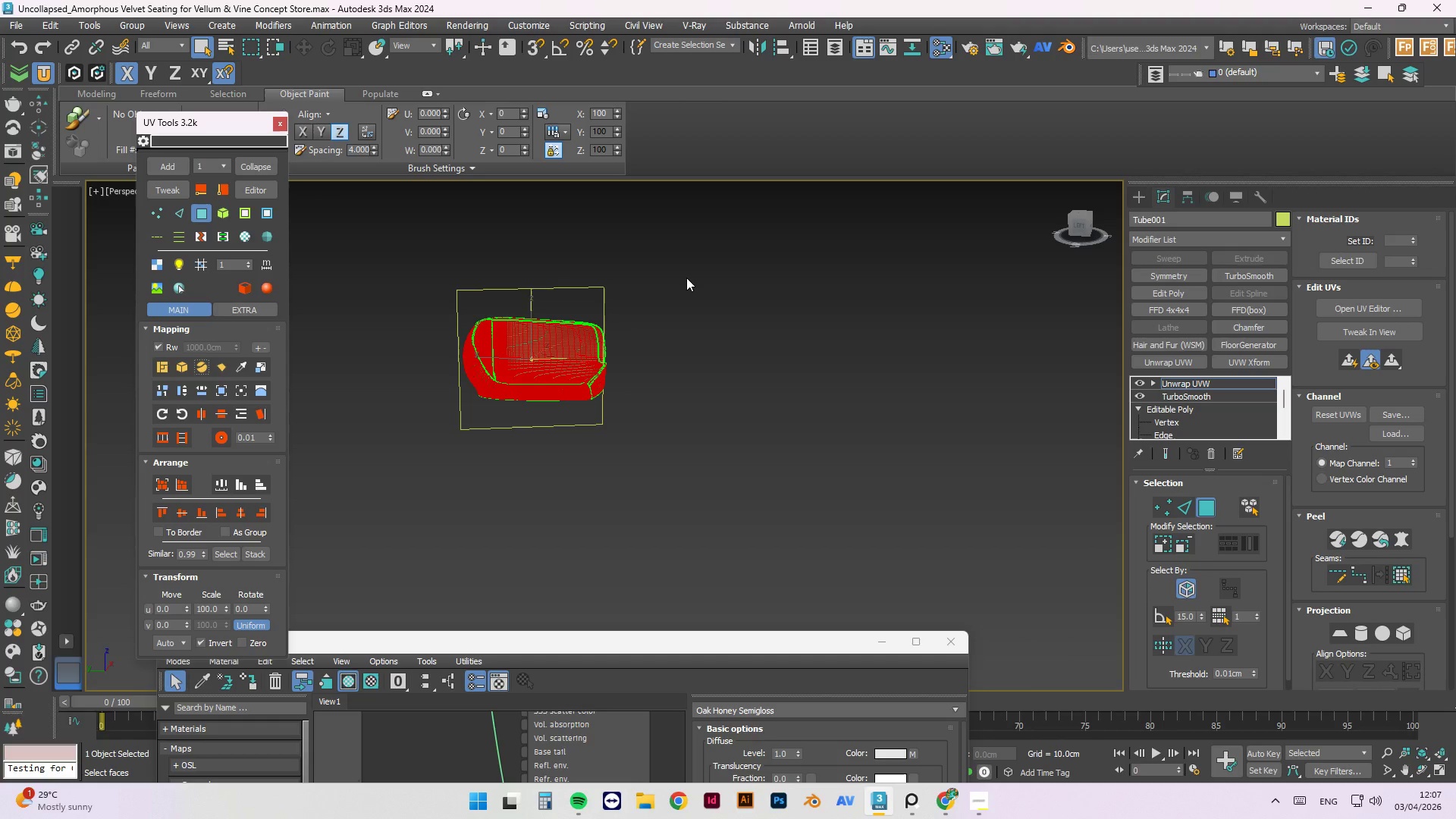 
left_click([990, 797])